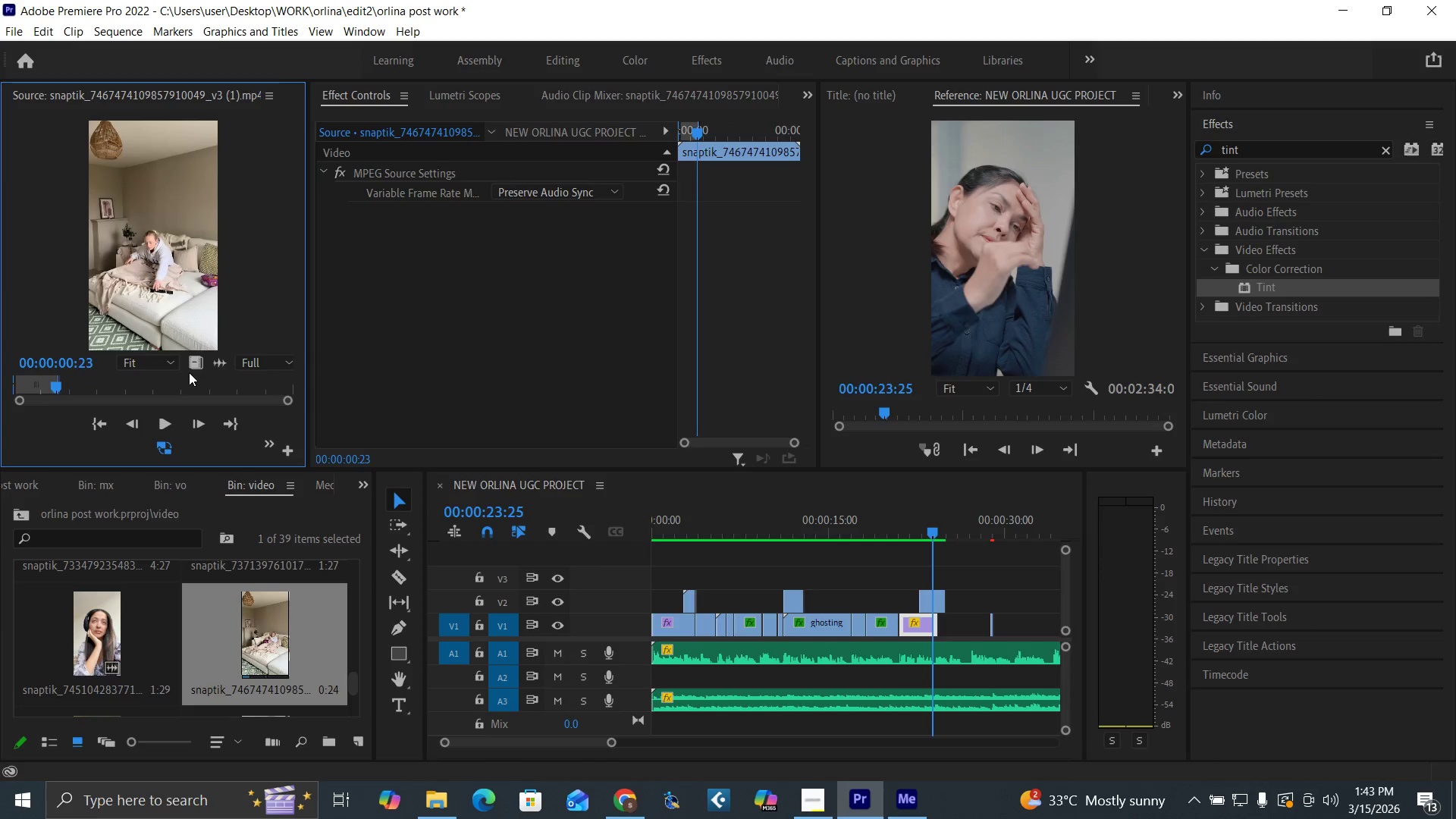 
left_click_drag(start_coordinate=[196, 366], to_coordinate=[934, 584])
 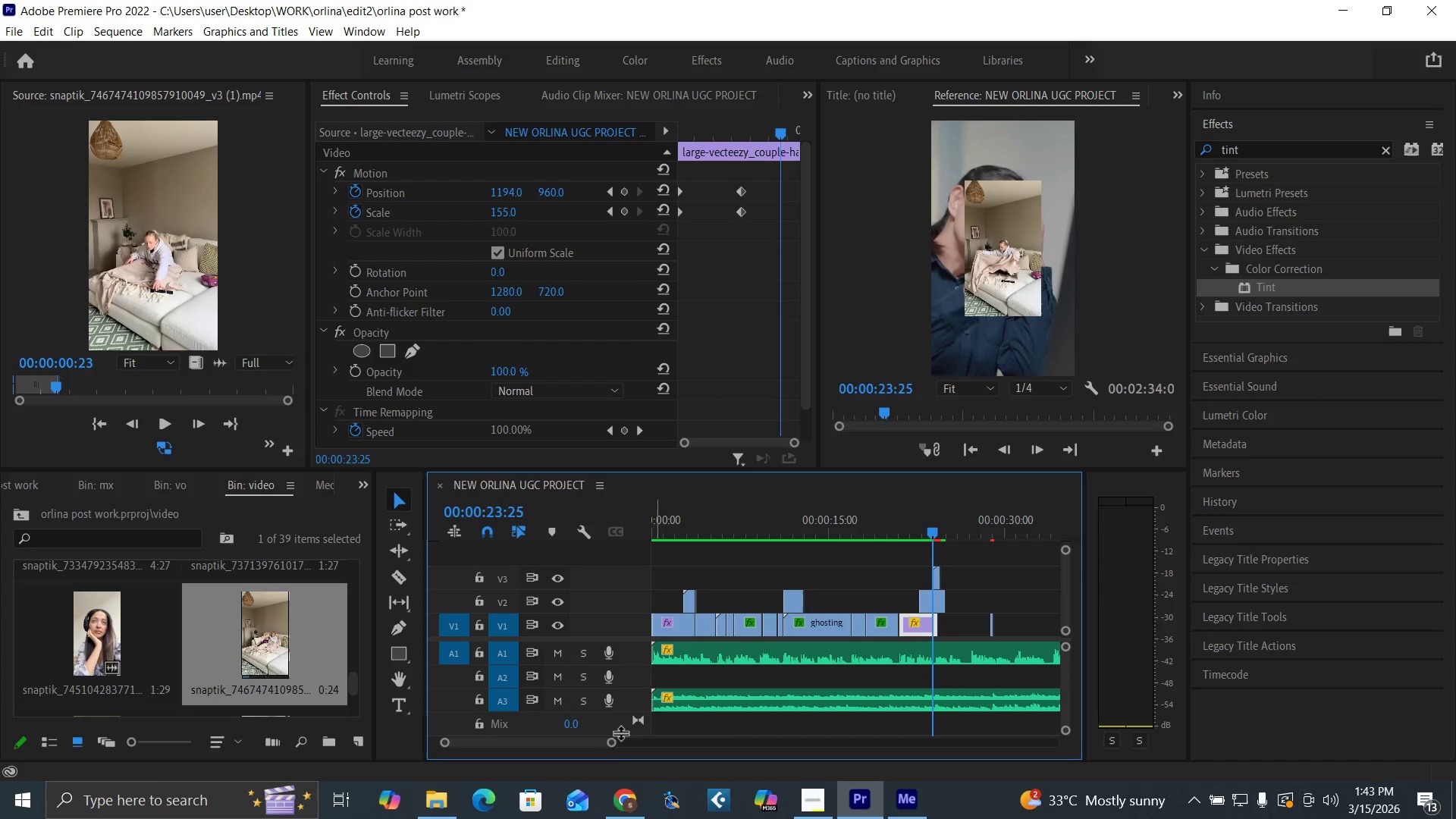 
left_click_drag(start_coordinate=[610, 737], to_coordinate=[586, 740])
 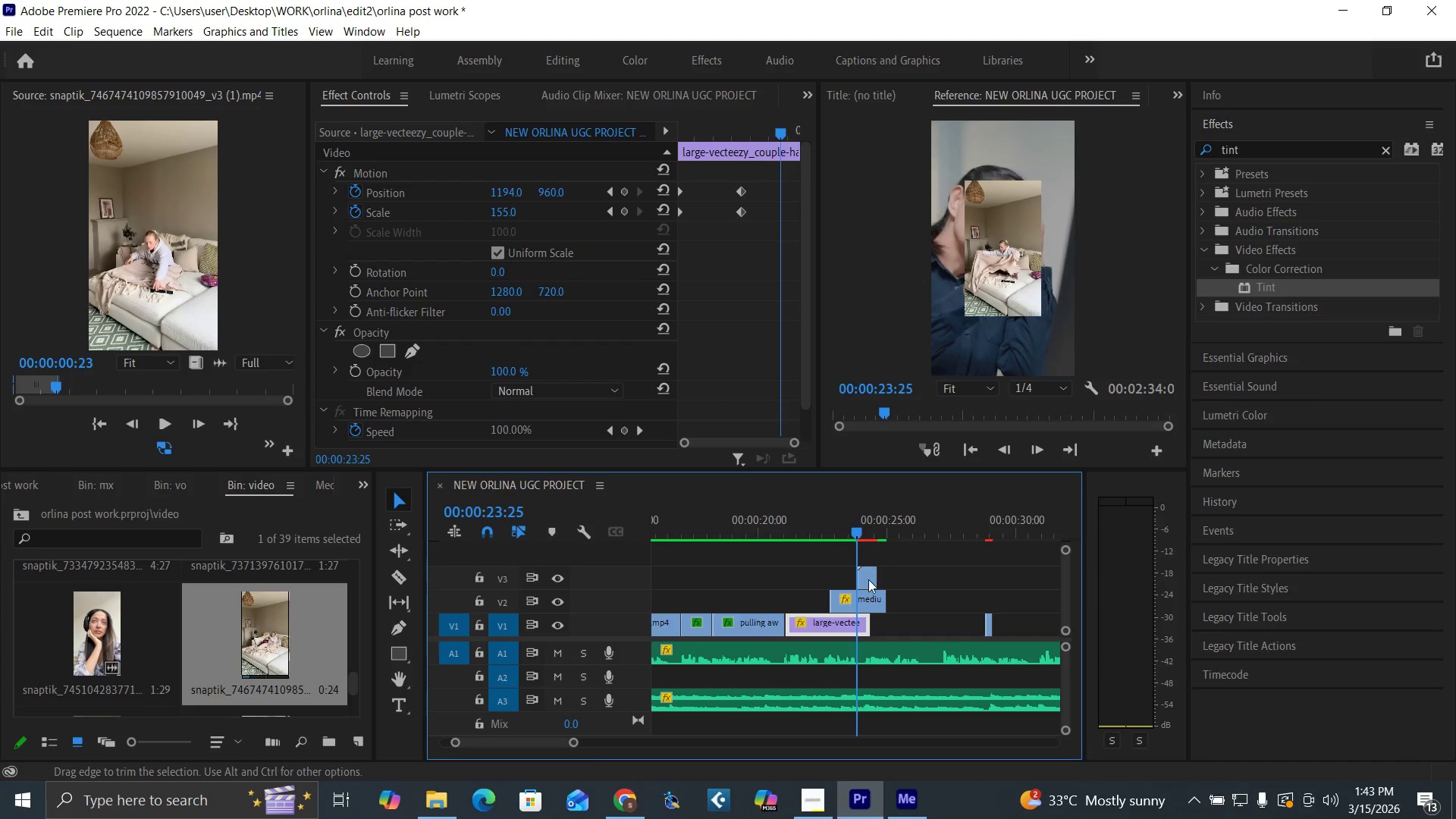 
left_click([868, 579])
 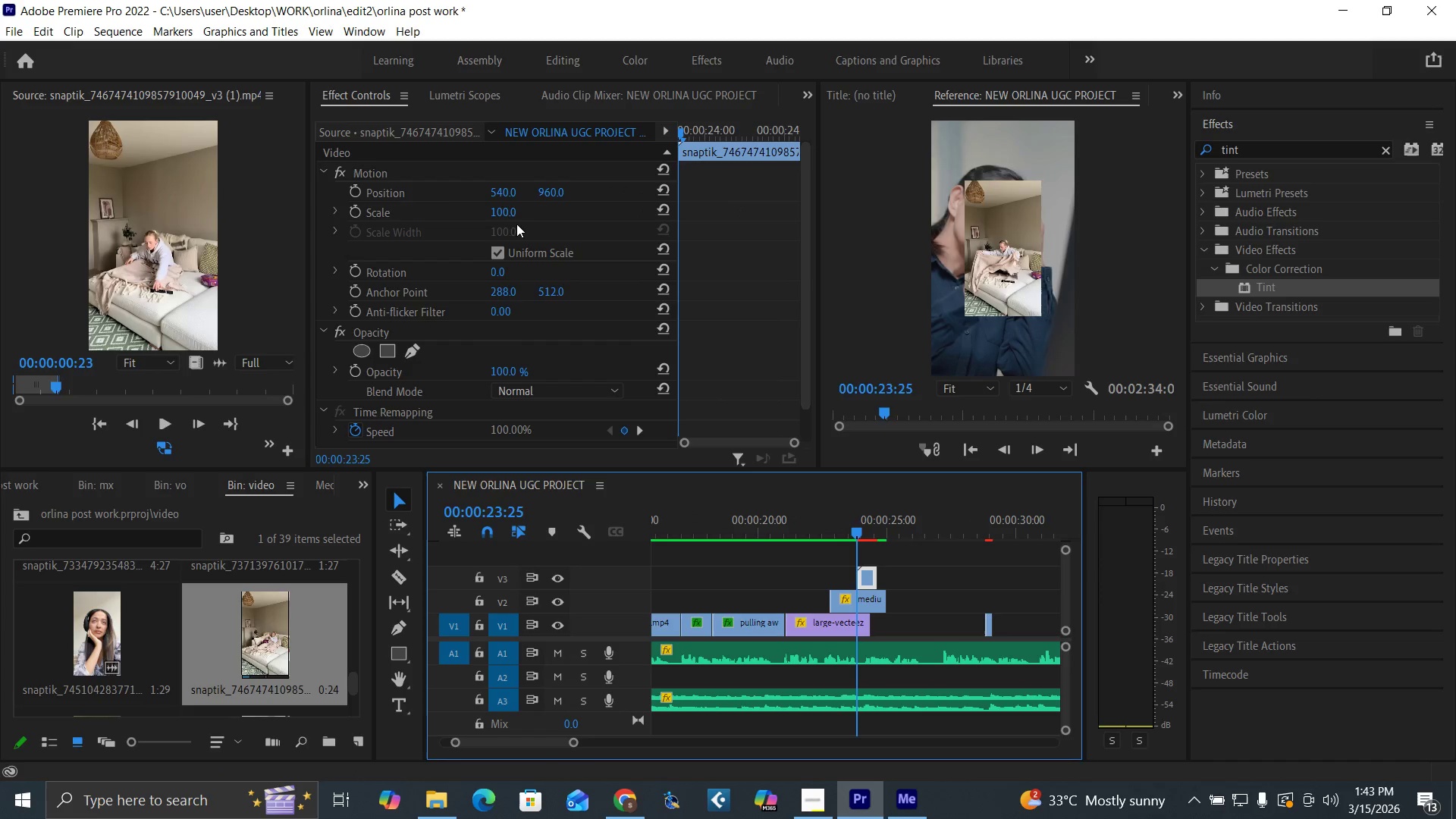 
left_click([502, 210])
 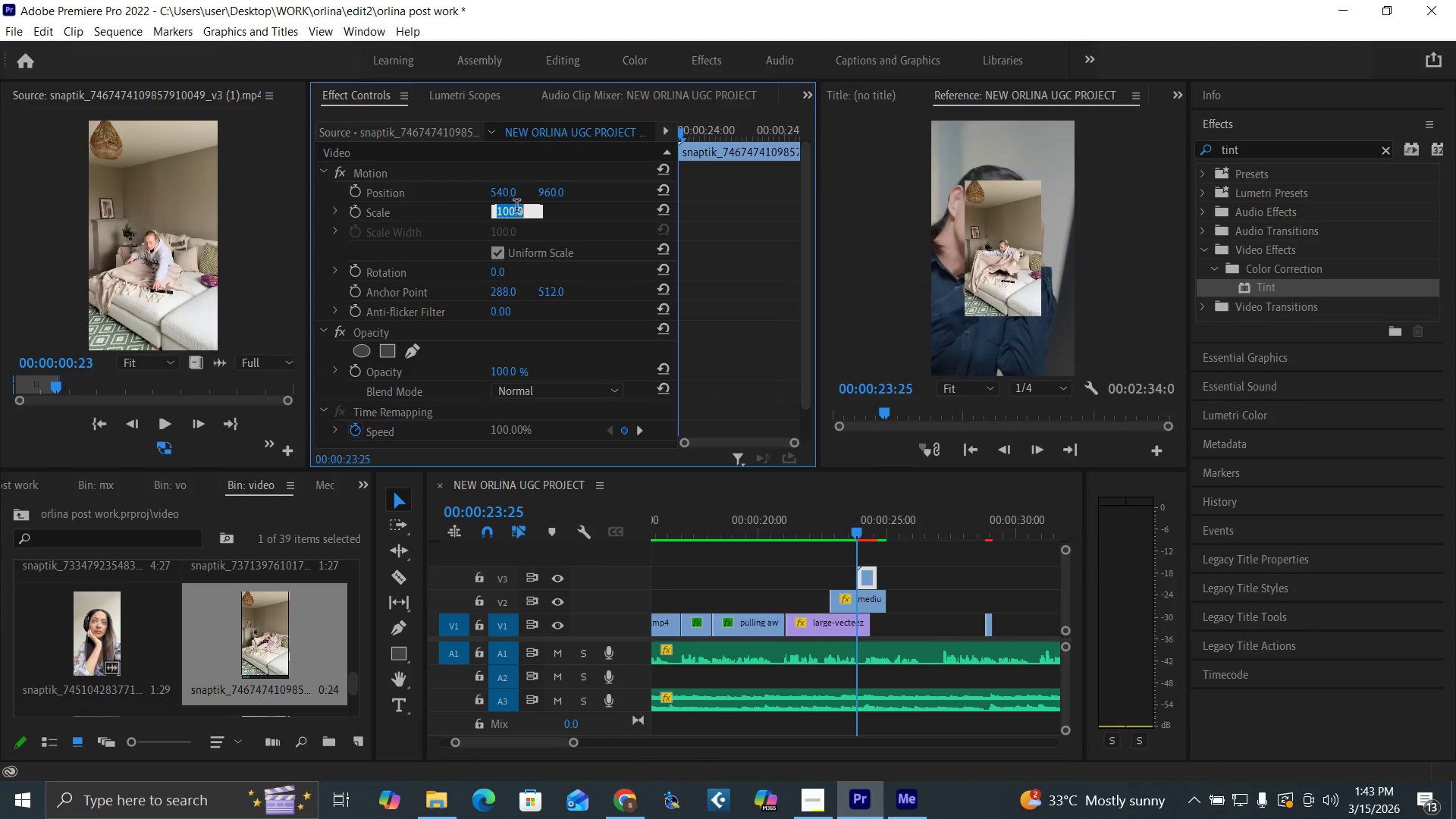 
type(150)
 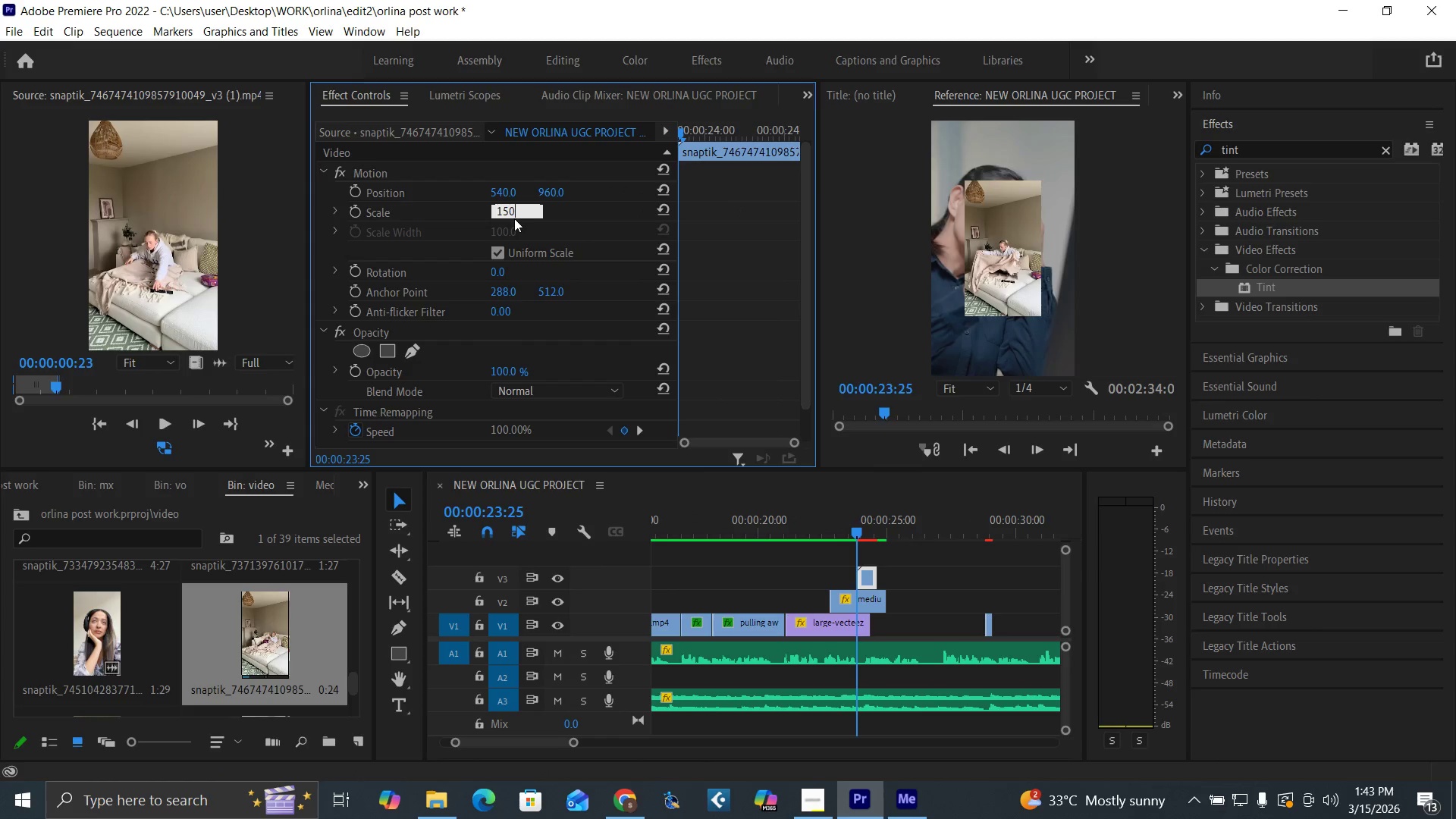 
key(Enter)
 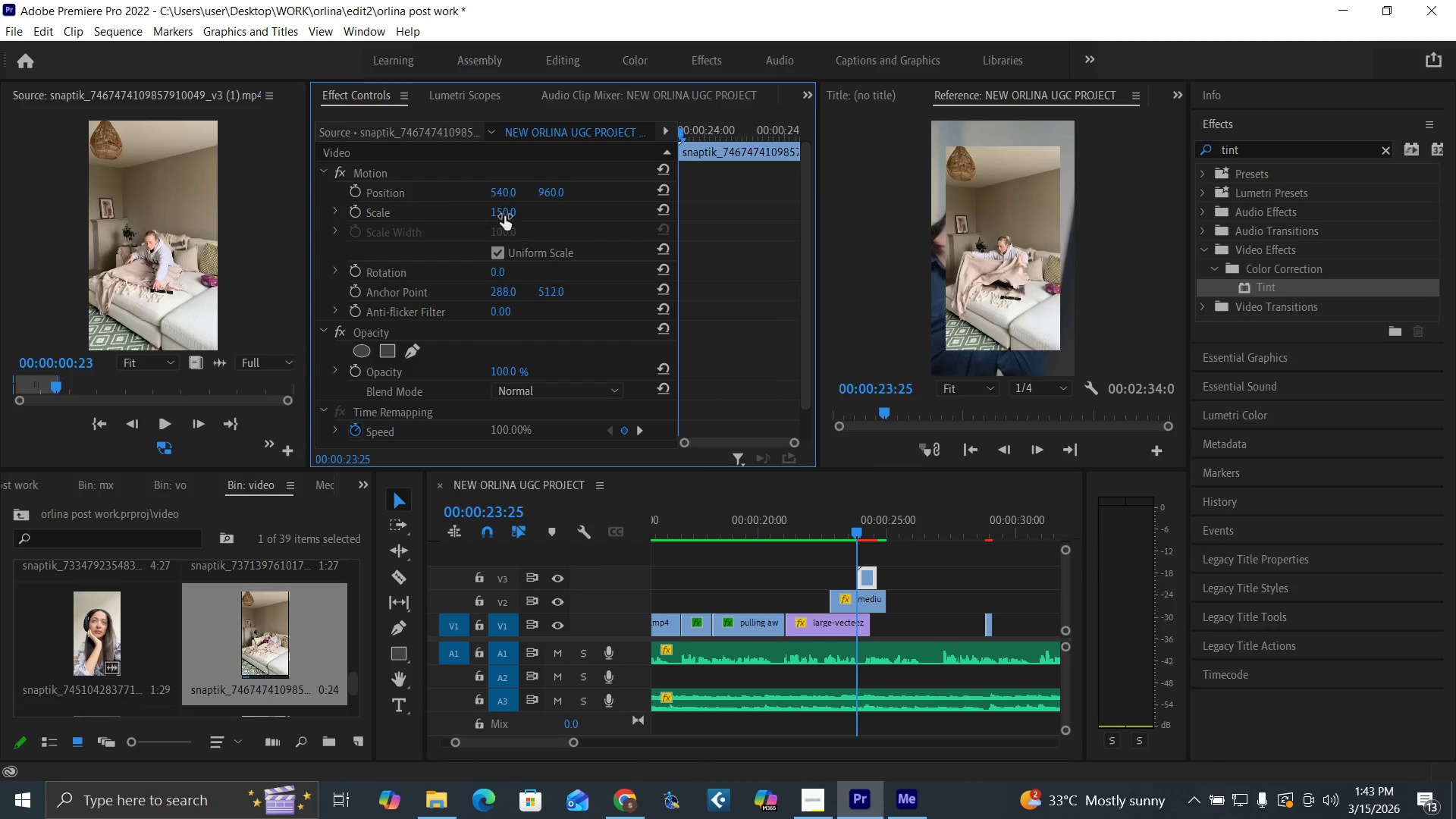 
left_click([501, 213])
 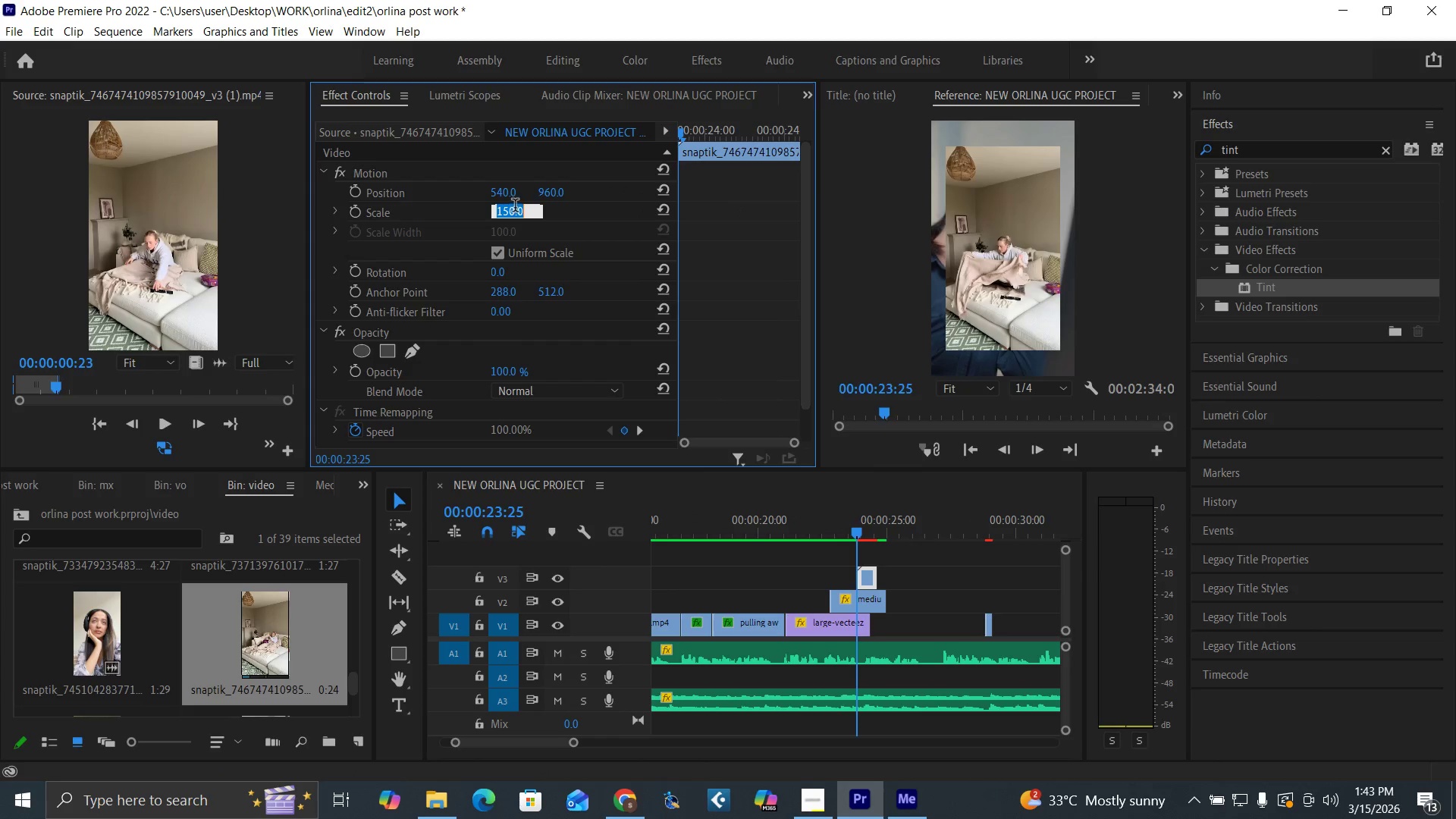 
type(200)
 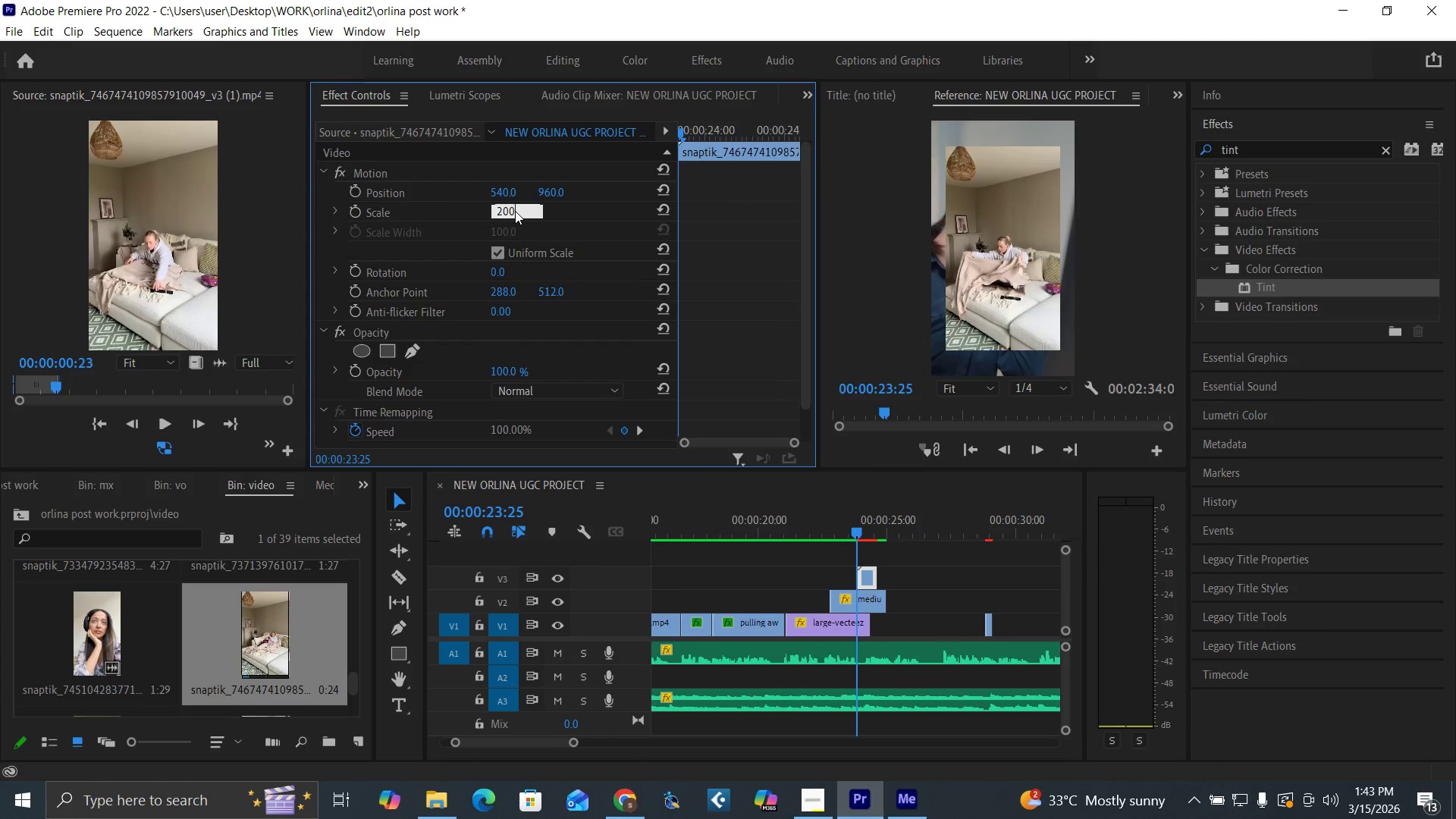 
key(Enter)
 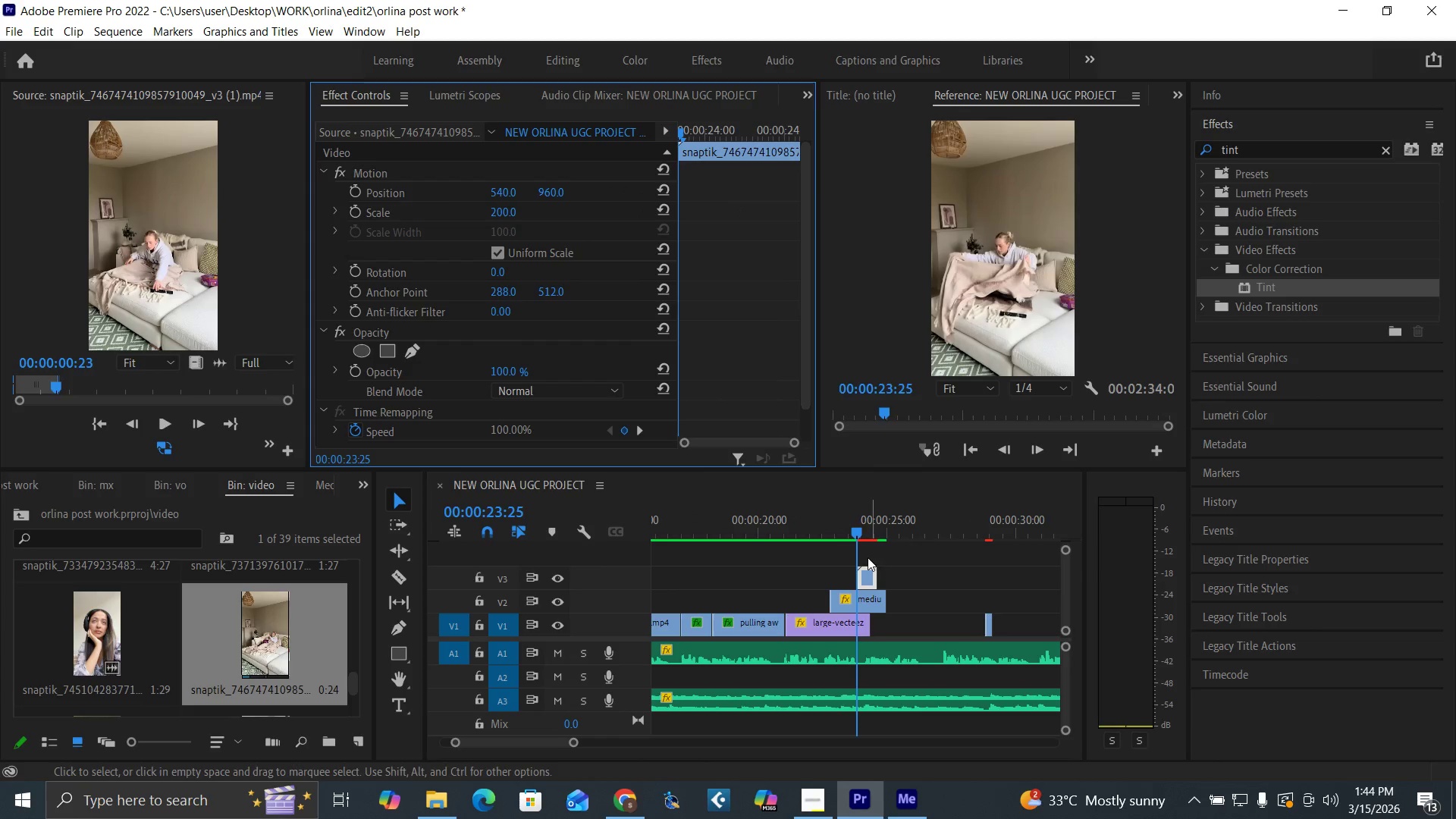 
left_click([849, 528])
 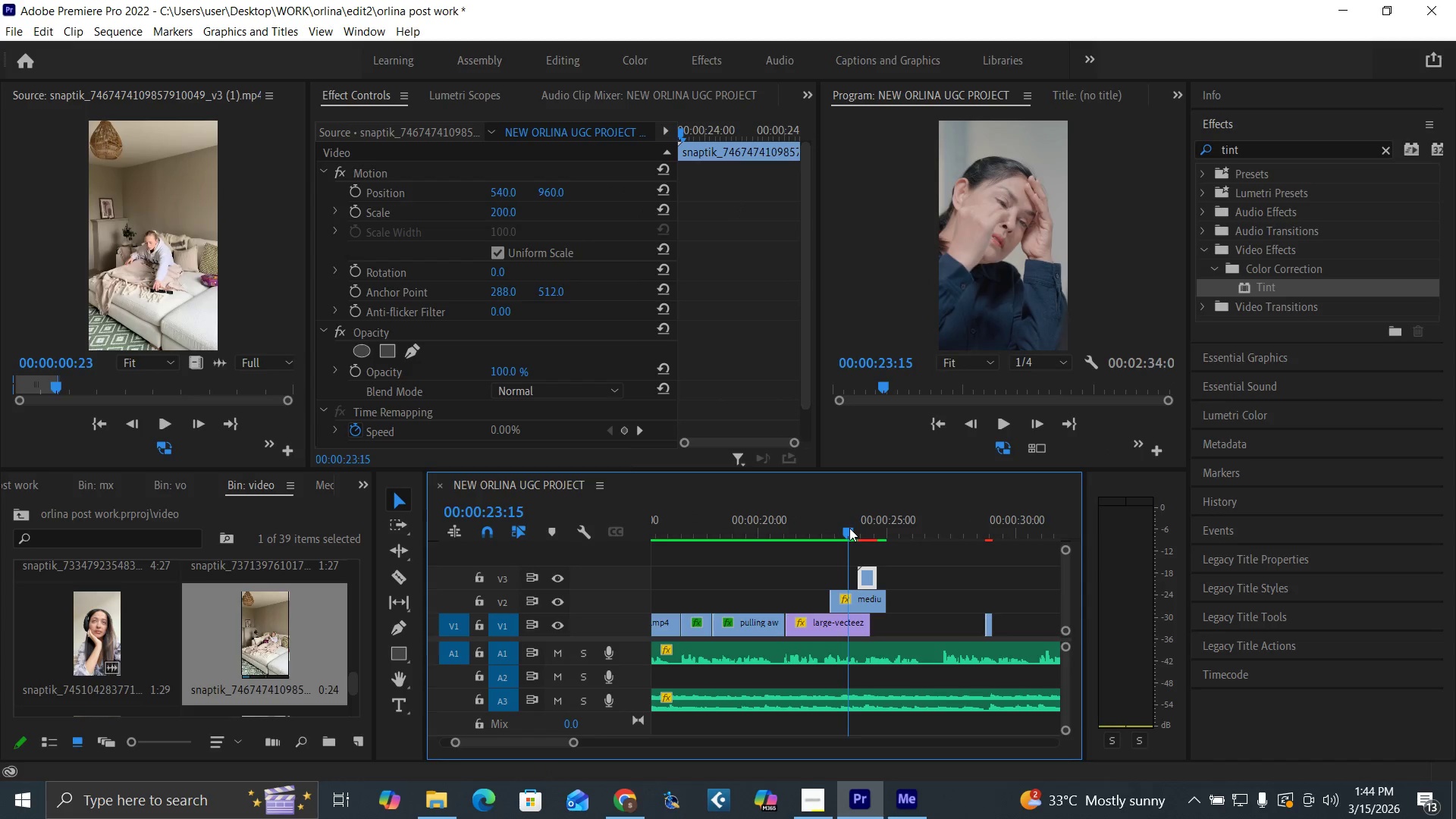 
key(Space)
 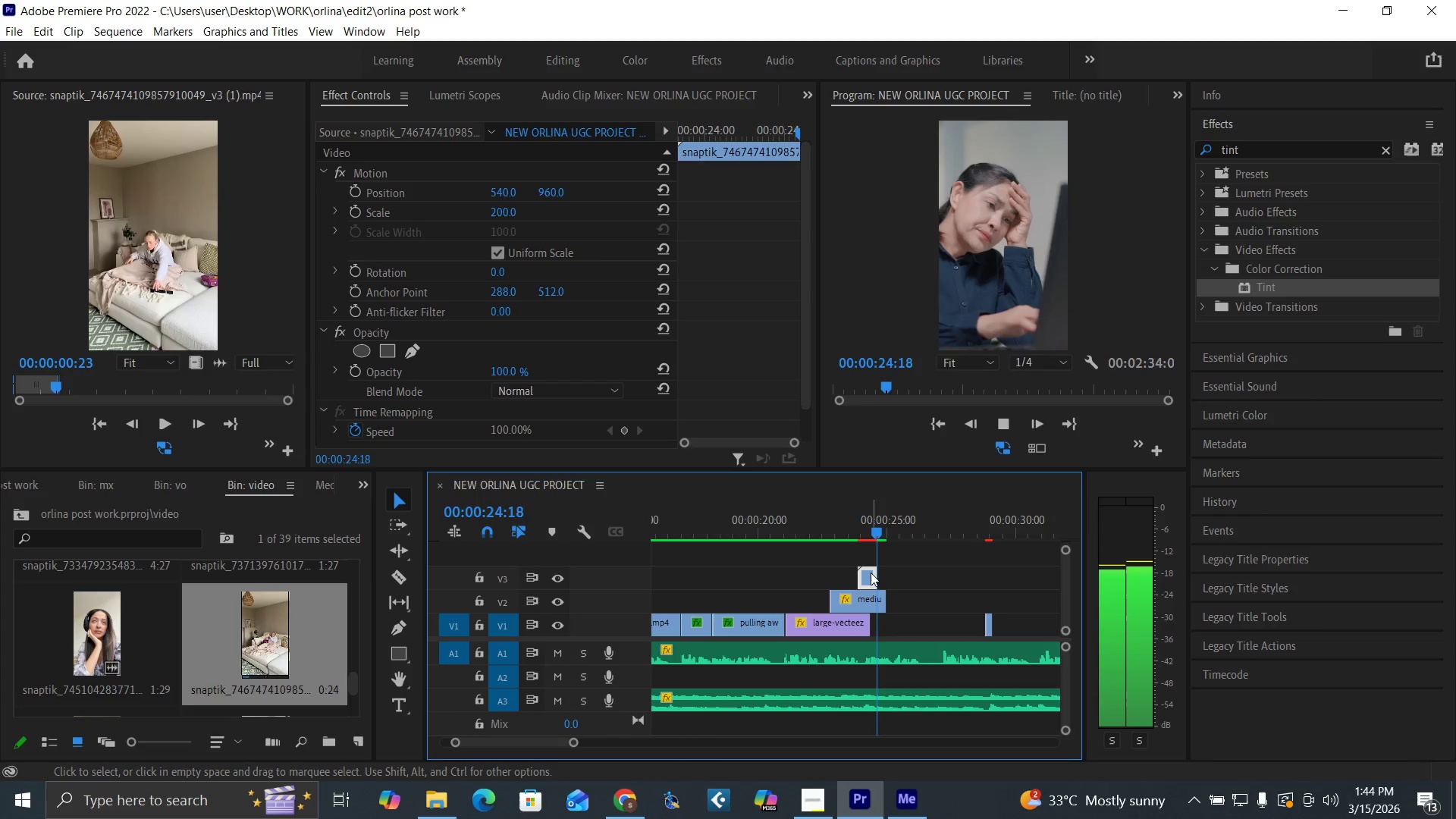 
key(Space)
 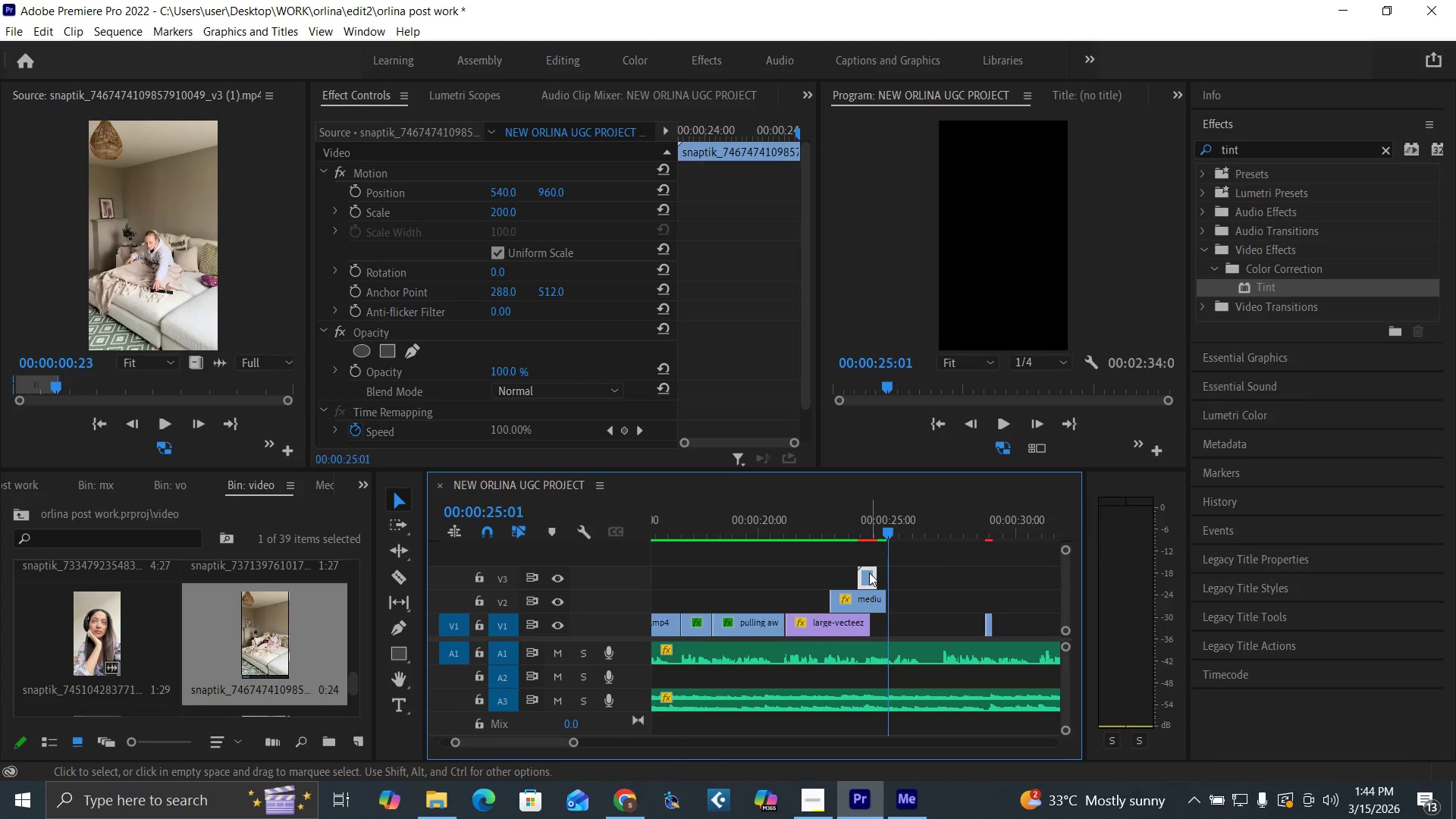 
left_click_drag(start_coordinate=[869, 573], to_coordinate=[879, 573])
 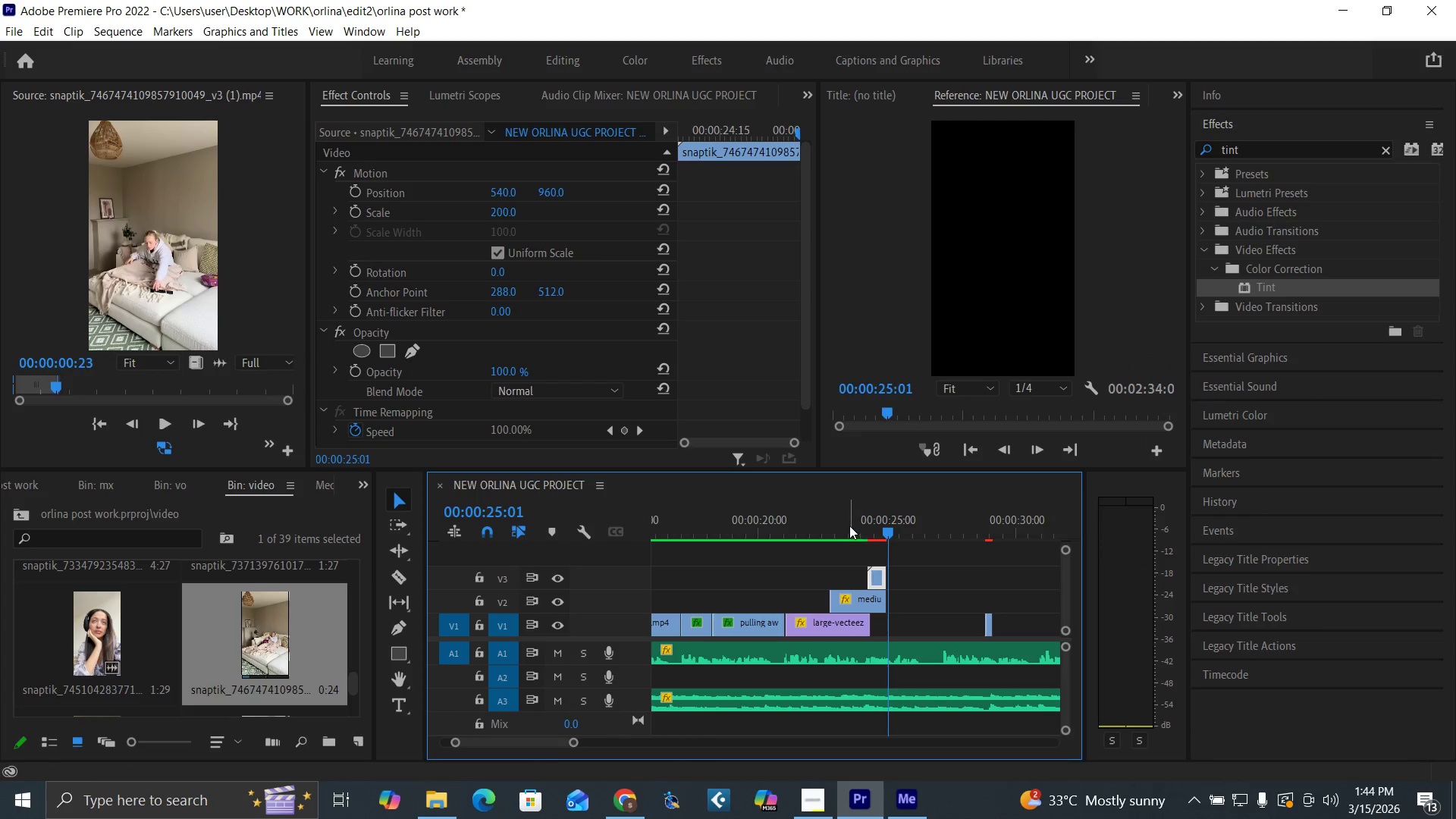 
left_click([849, 526])
 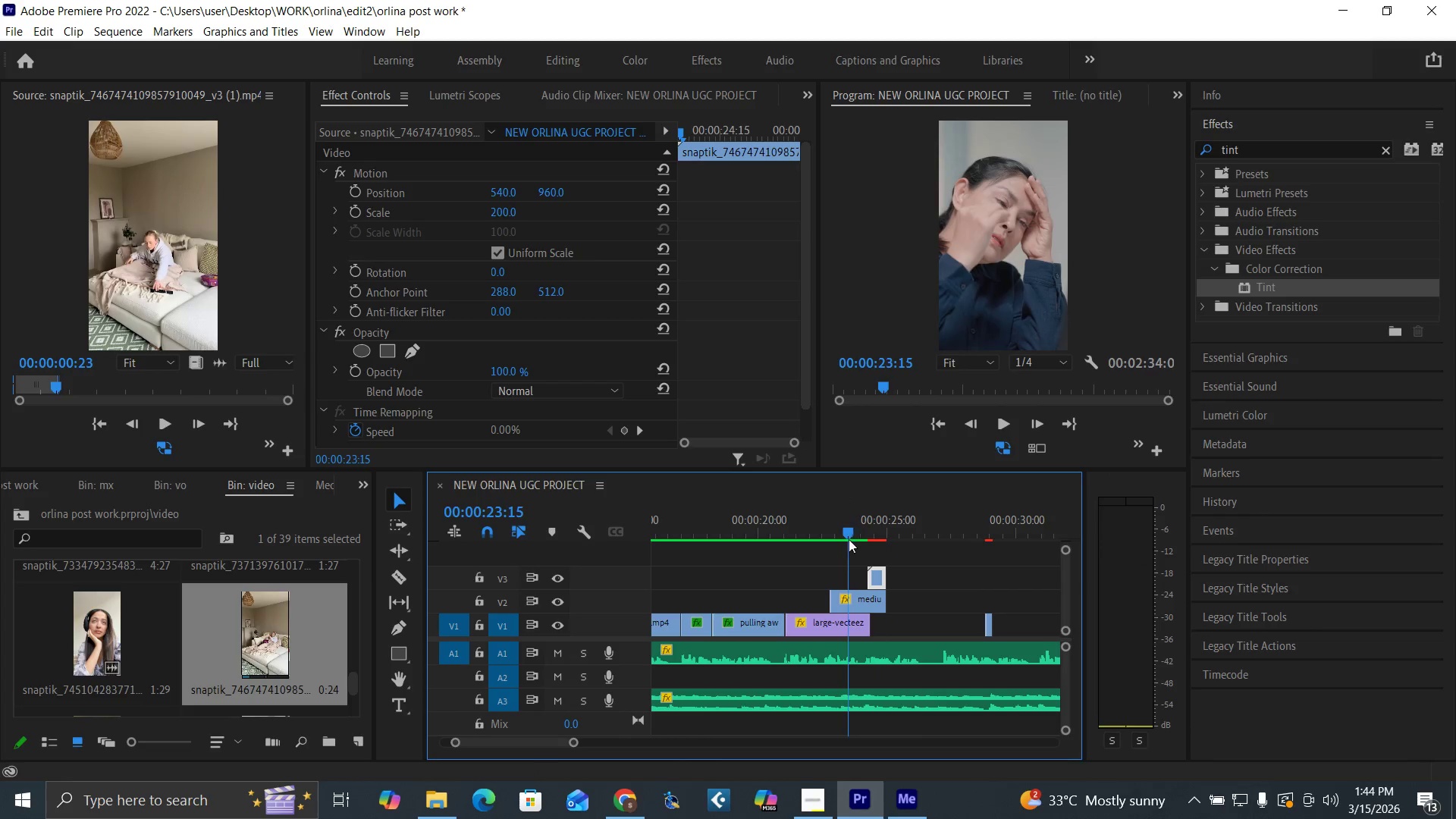 
key(Space)
 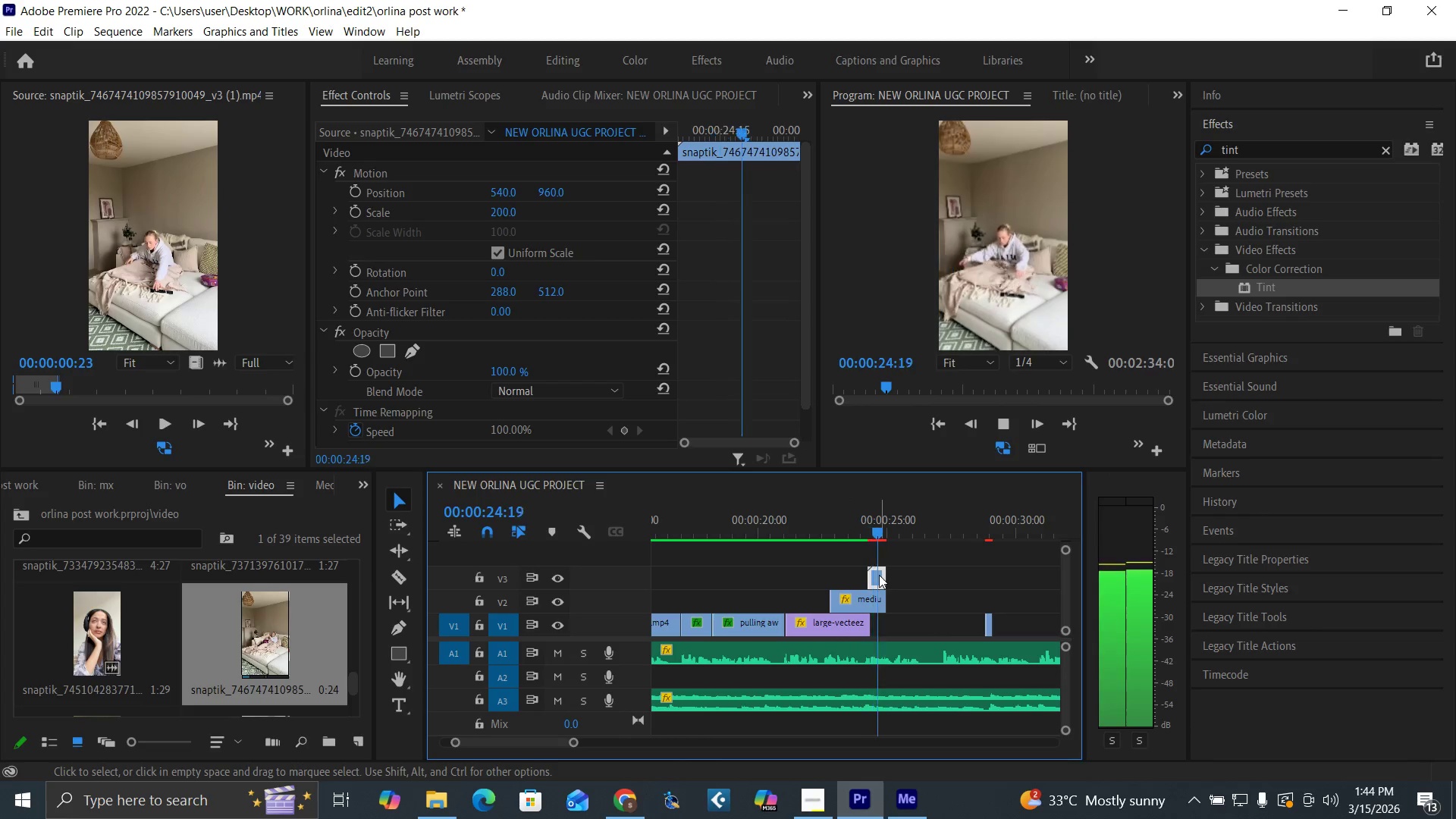 
key(Space)
 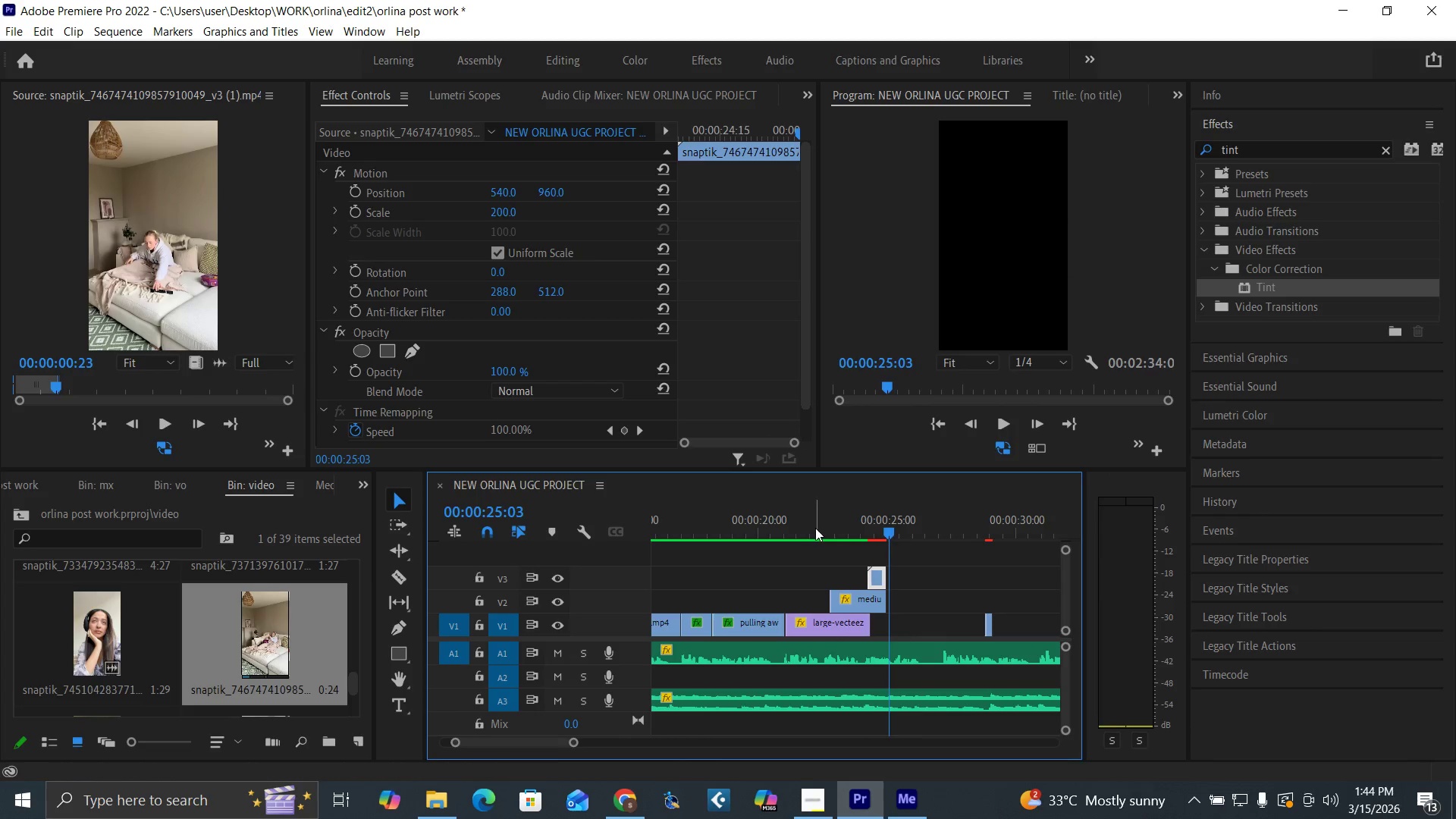 
key(Space)
 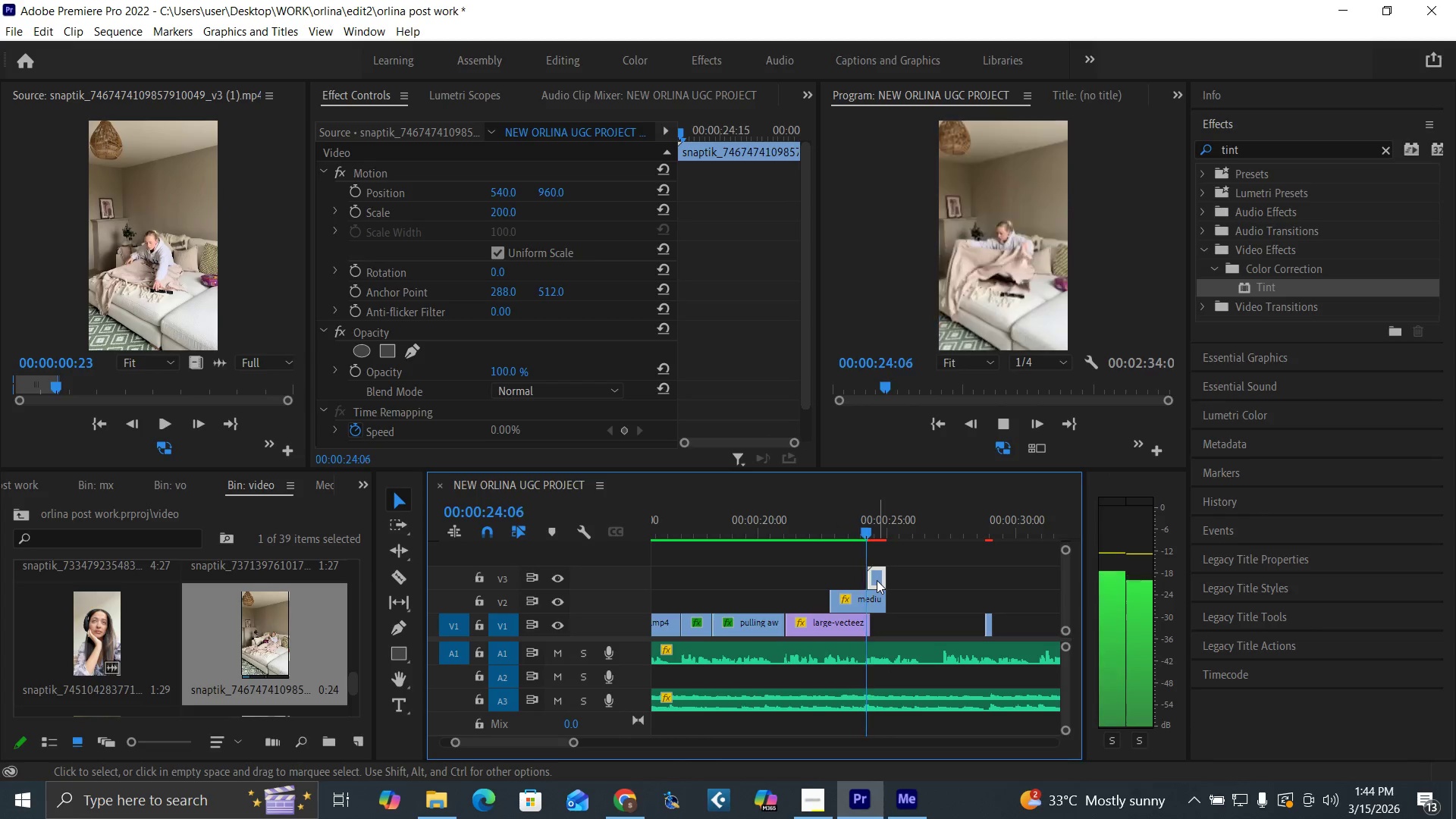 
key(Space)
 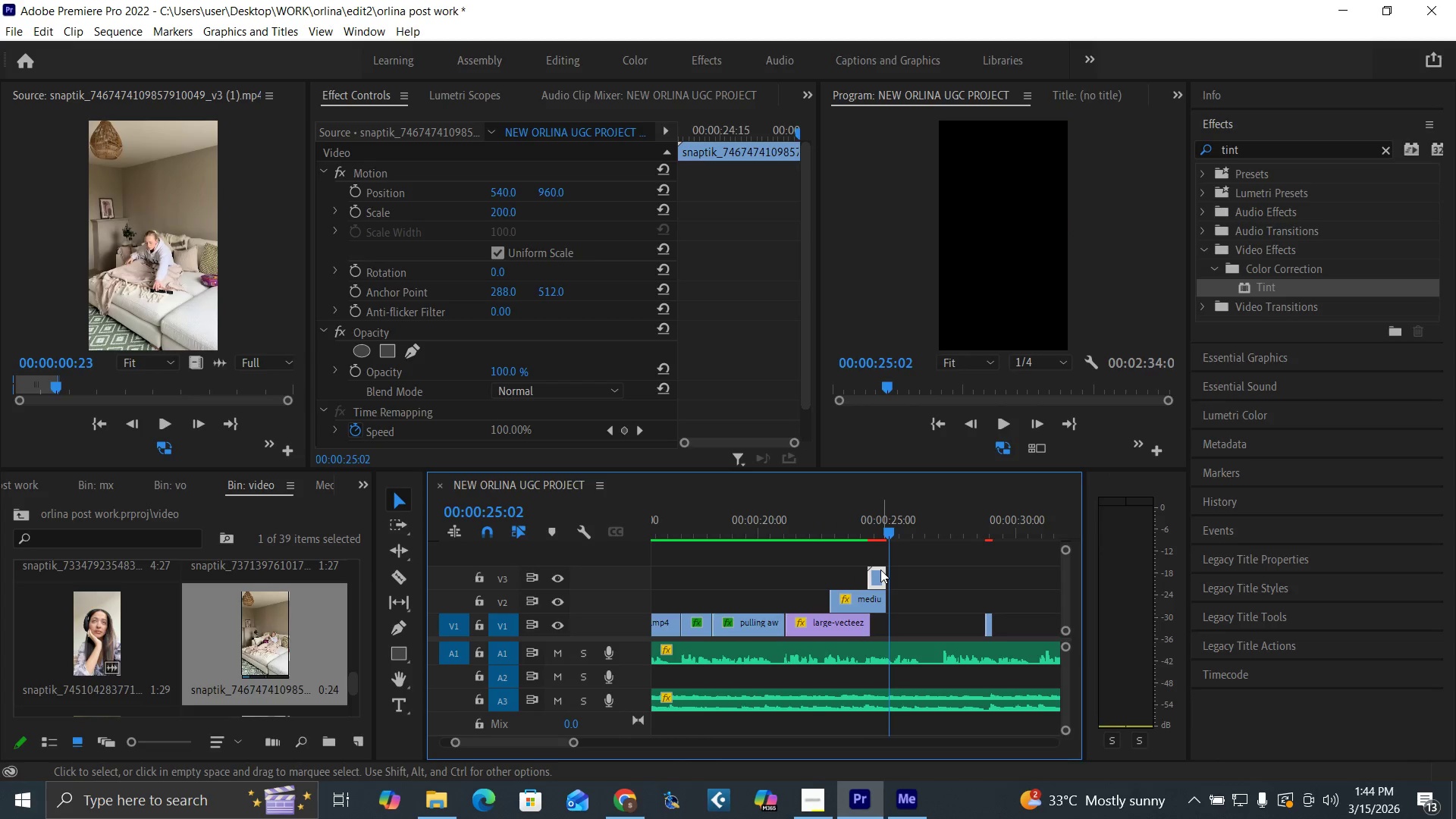 
left_click_drag(start_coordinate=[878, 574], to_coordinate=[894, 578])
 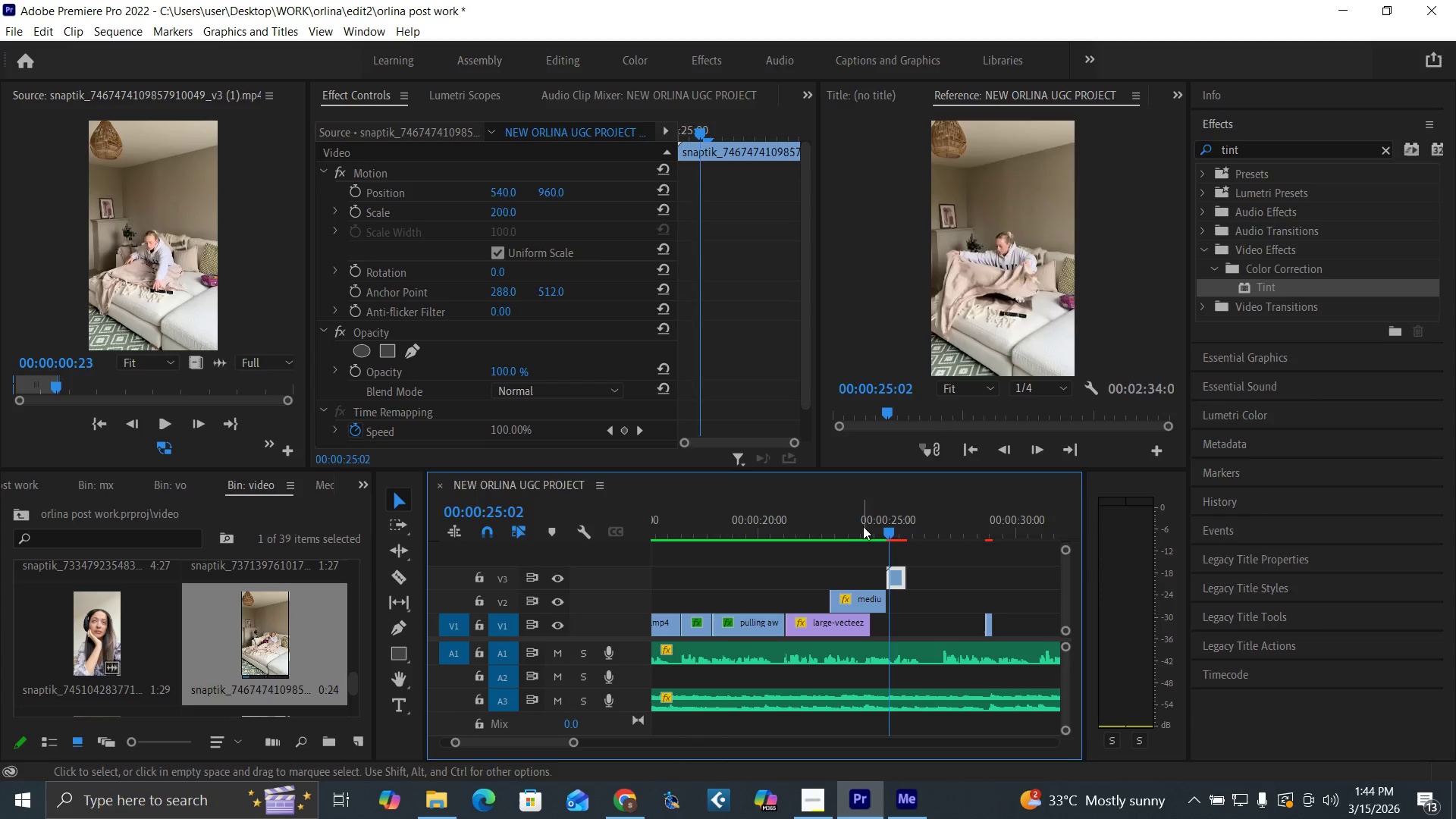 
left_click([861, 522])
 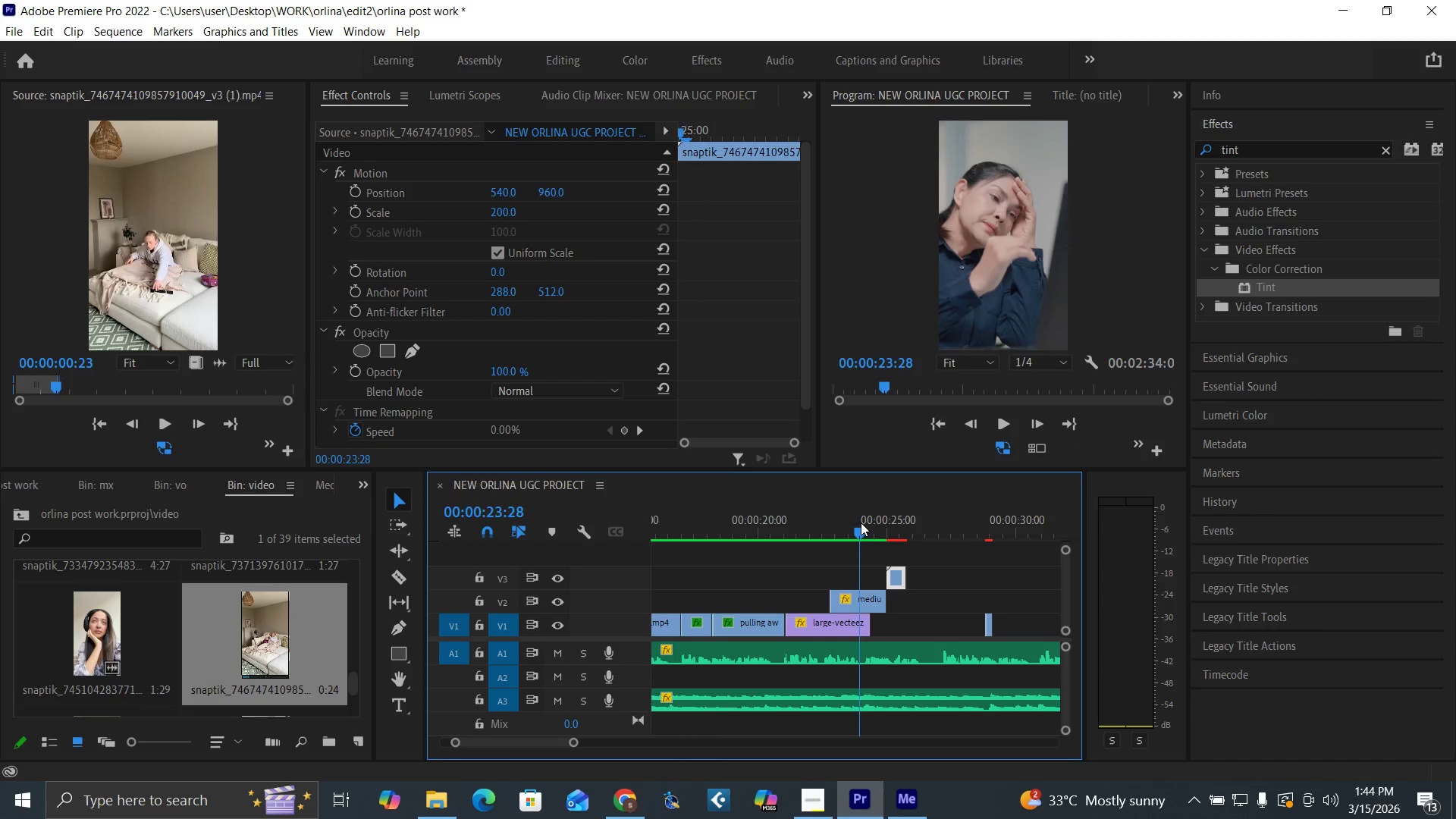 
key(Space)
 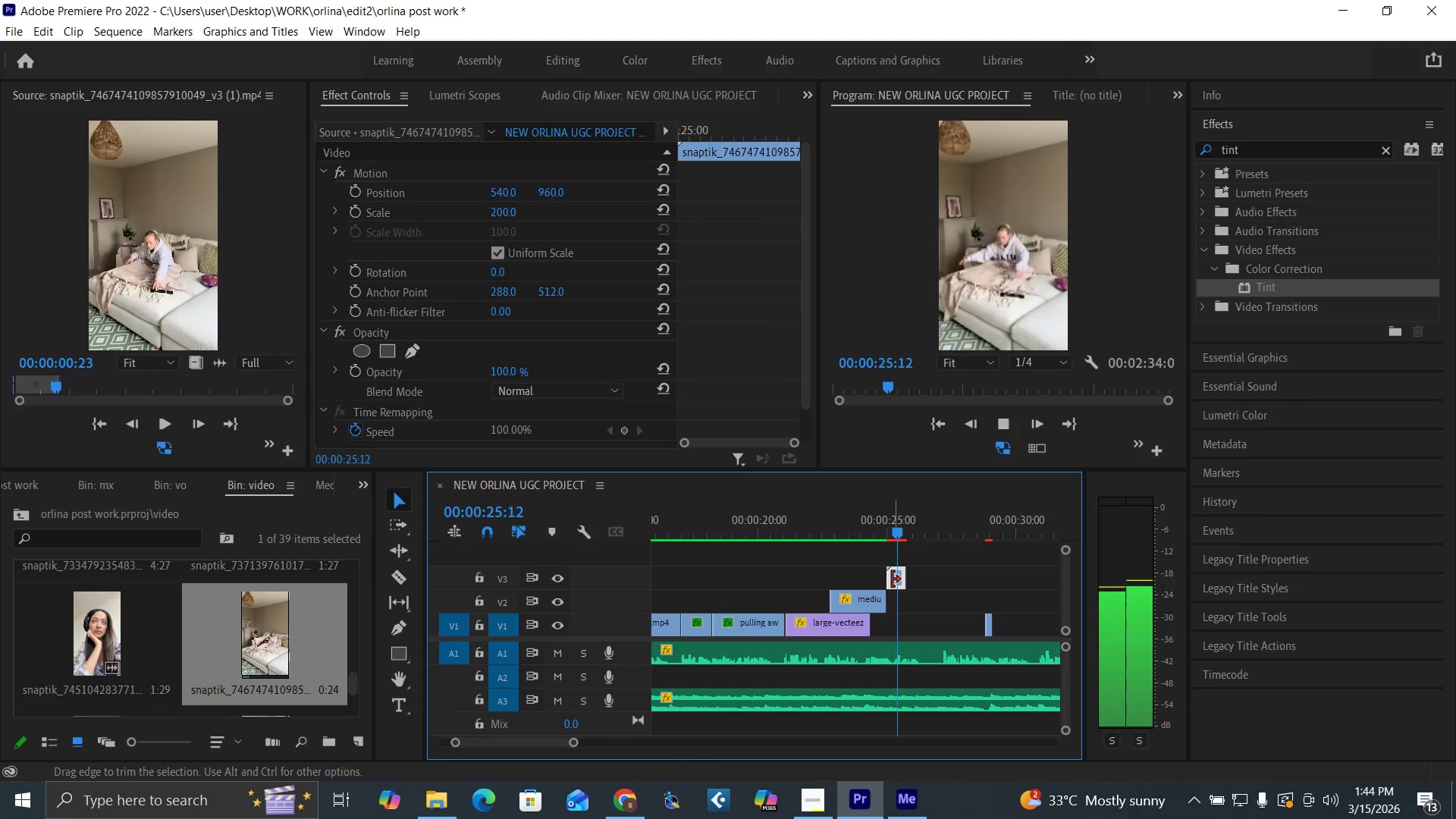 
key(Space)
 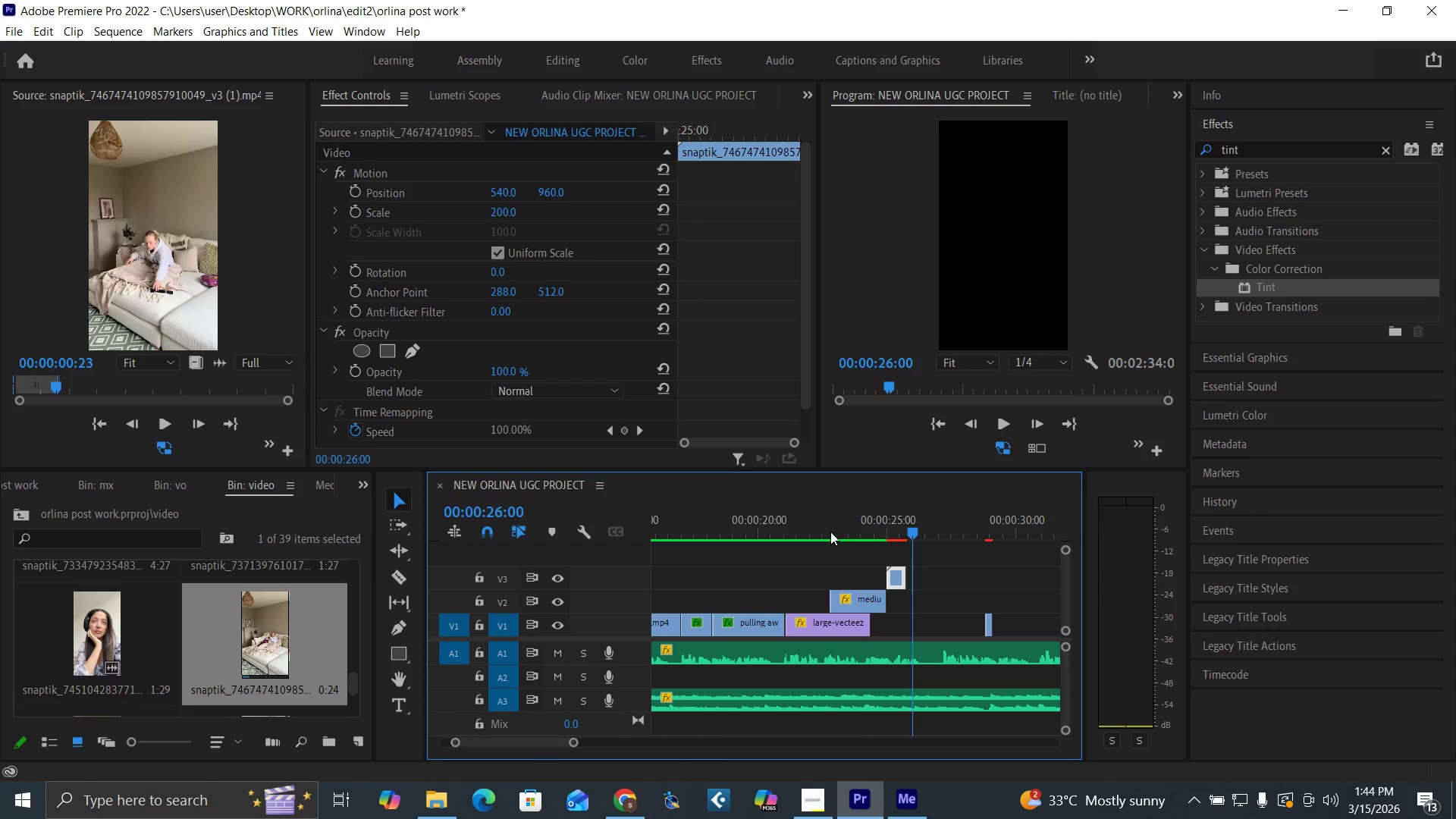 
left_click([824, 527])
 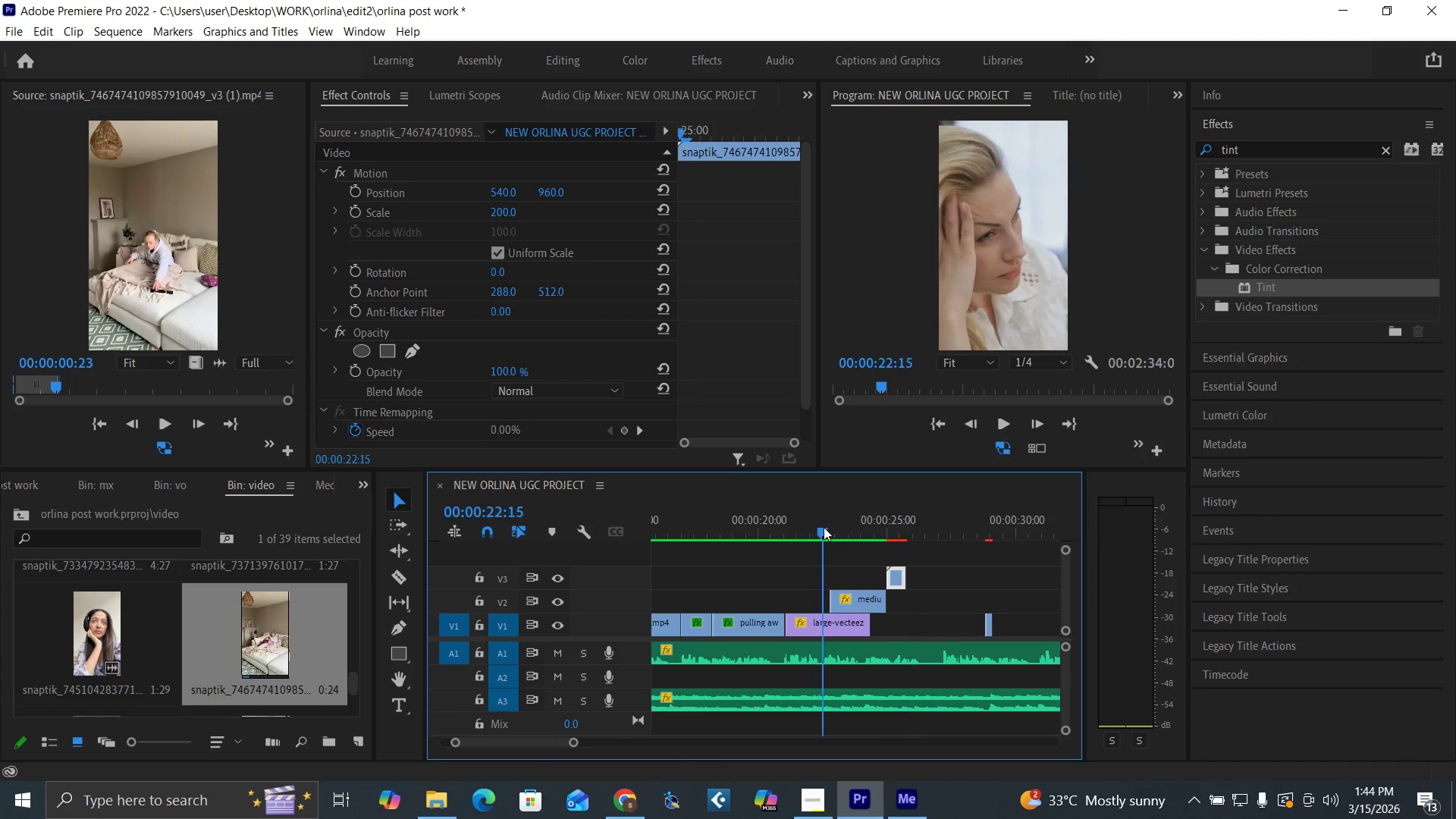 
key(Space)
 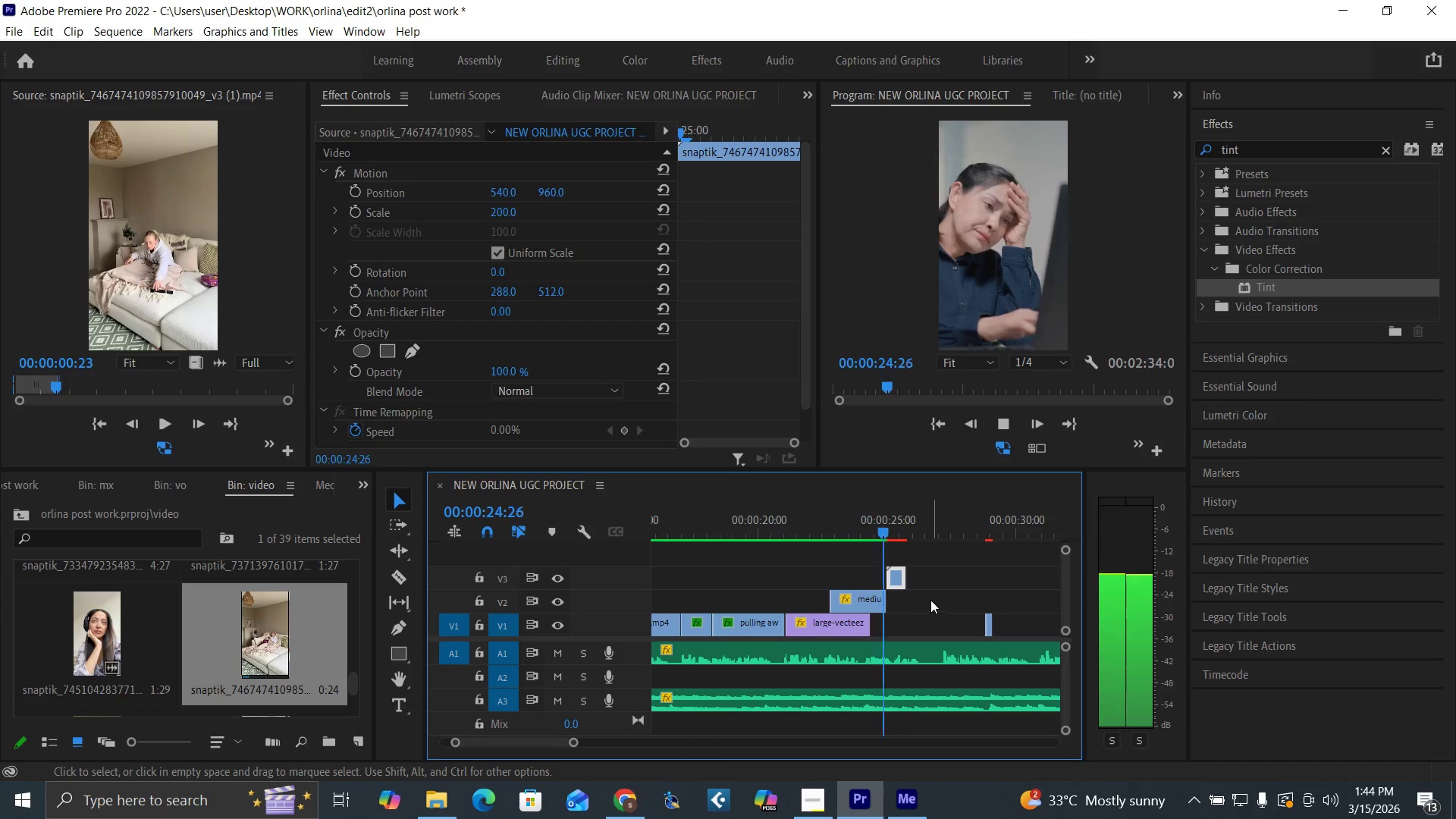 
key(Space)
 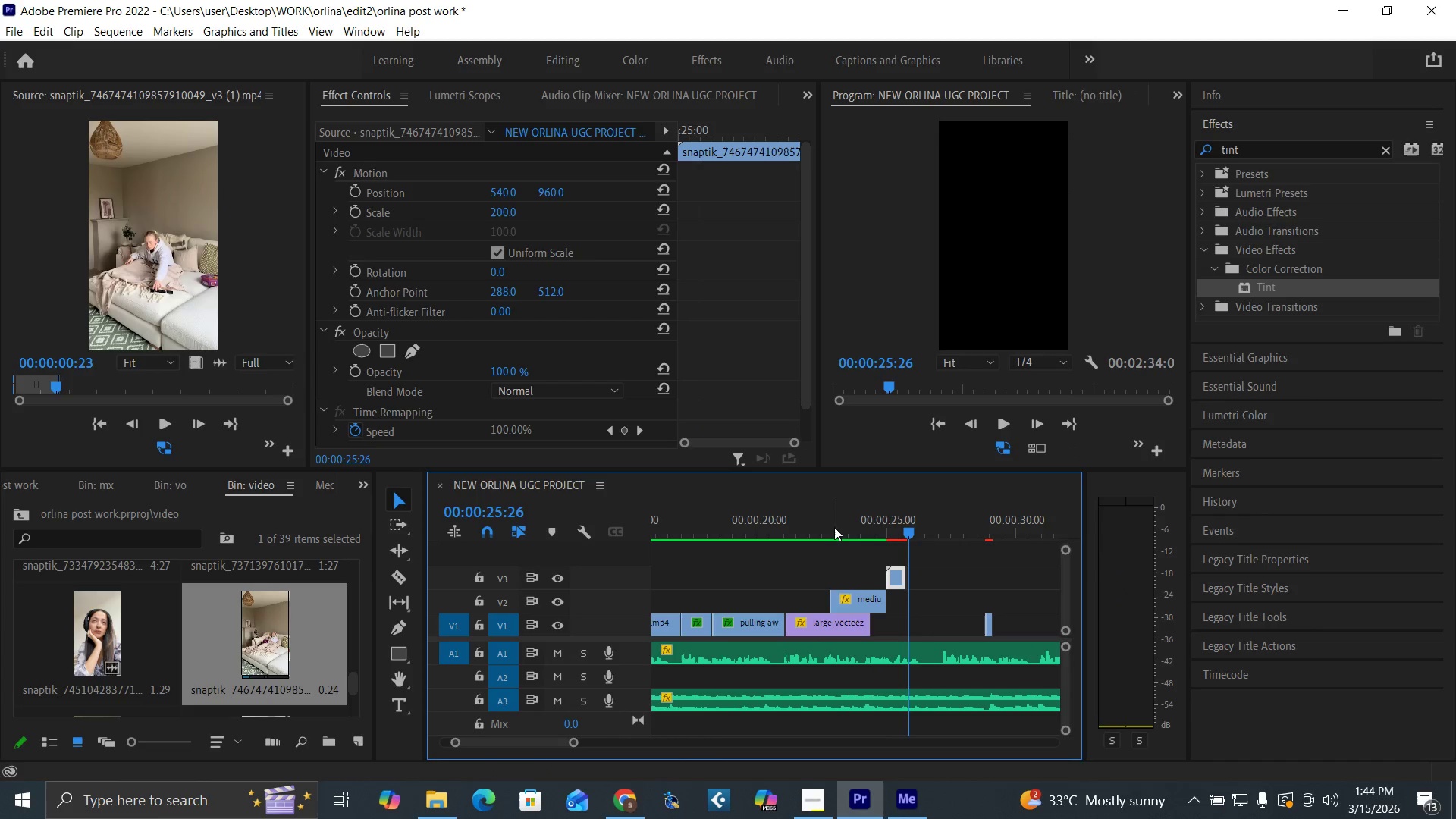 
left_click([834, 527])
 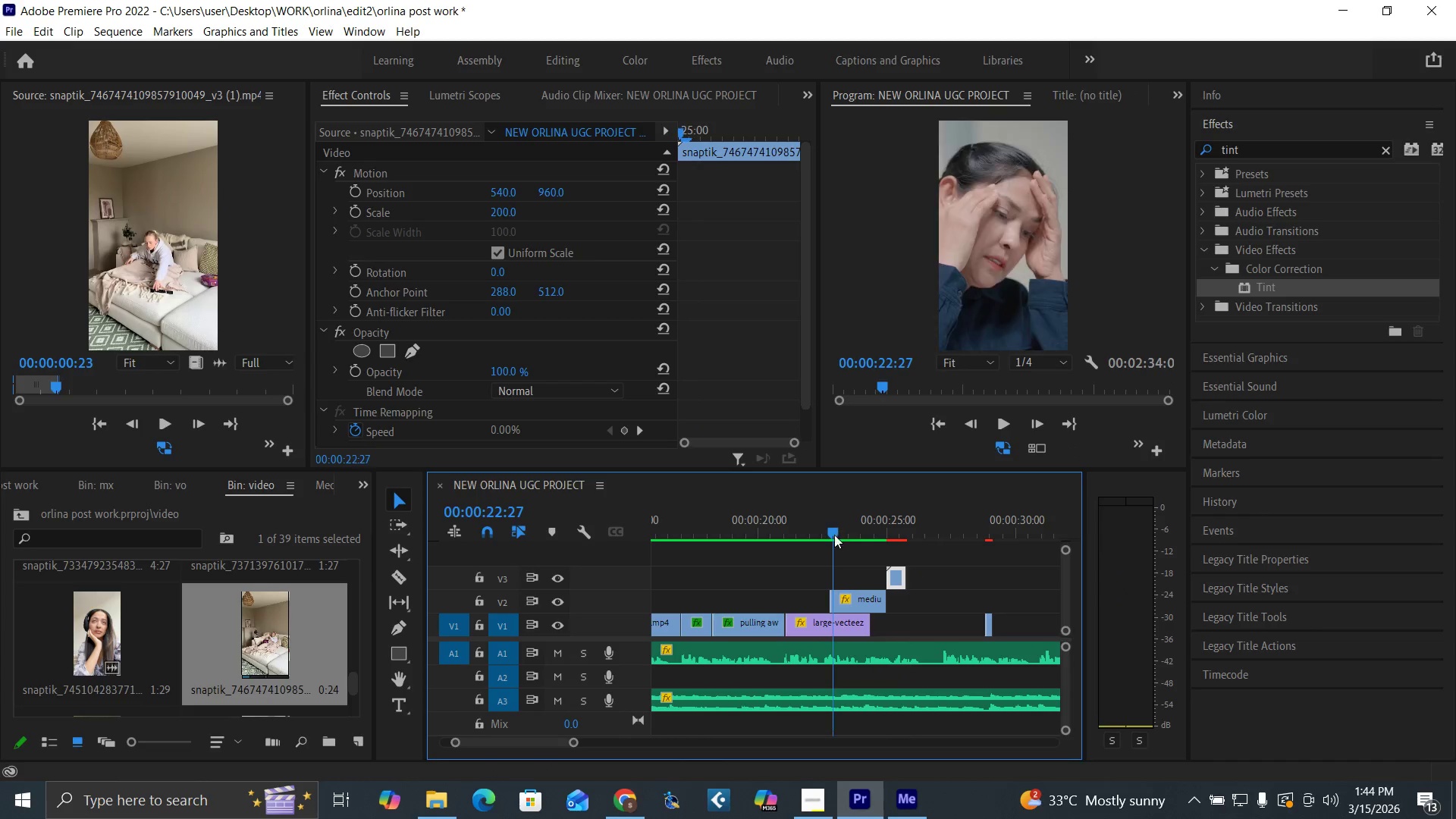 
key(Space)
 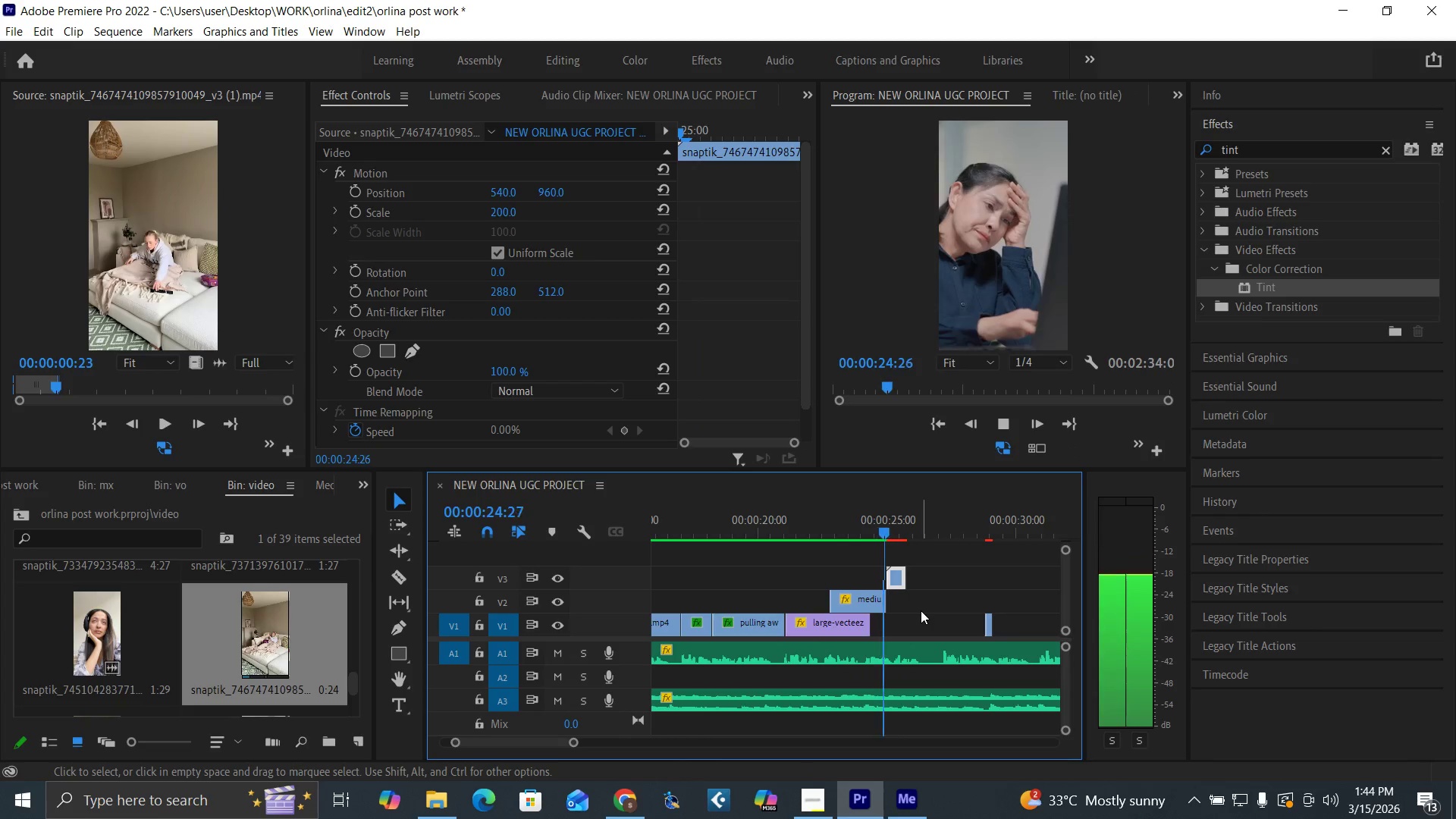 
key(Space)
 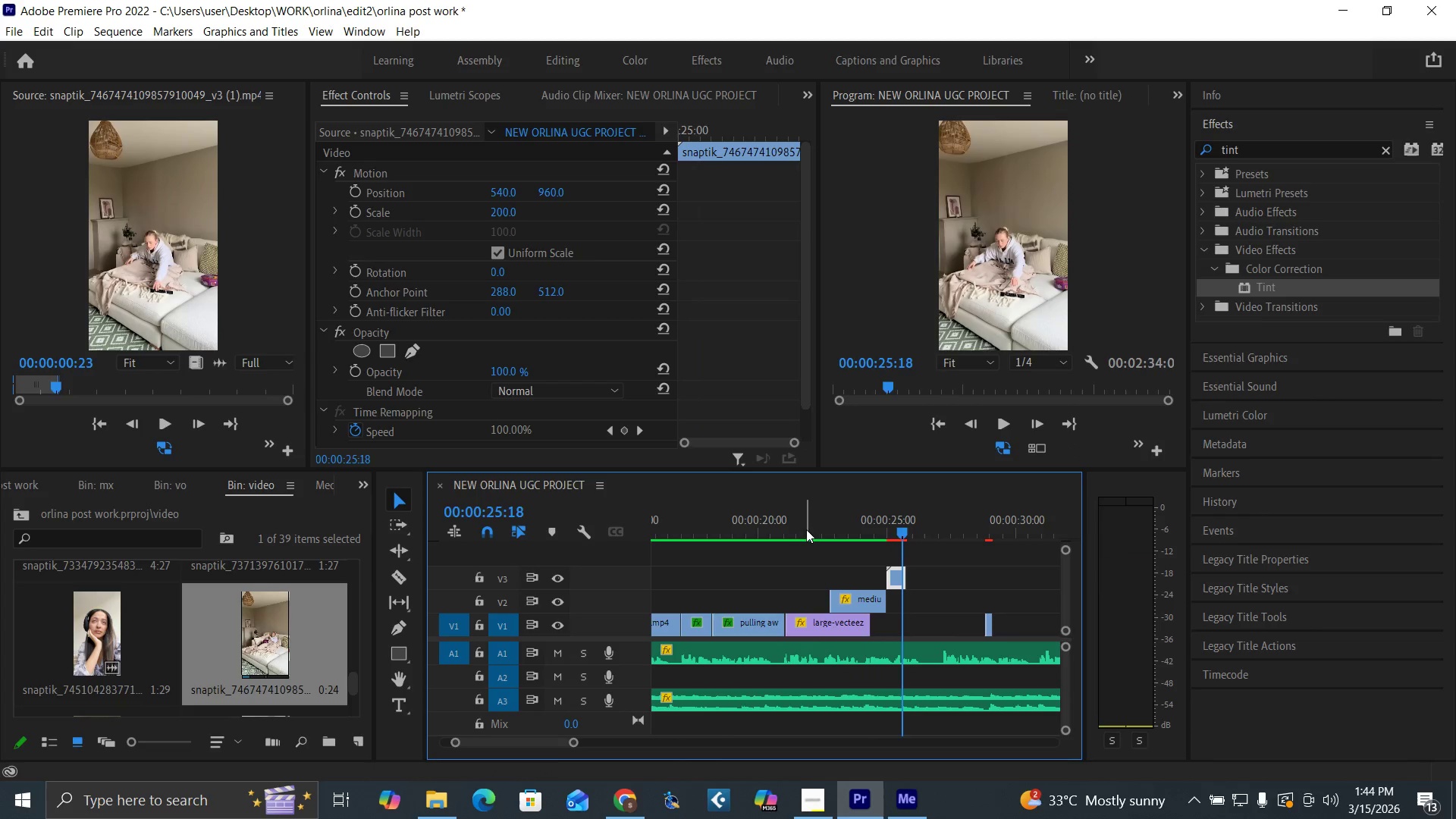 
left_click([806, 529])
 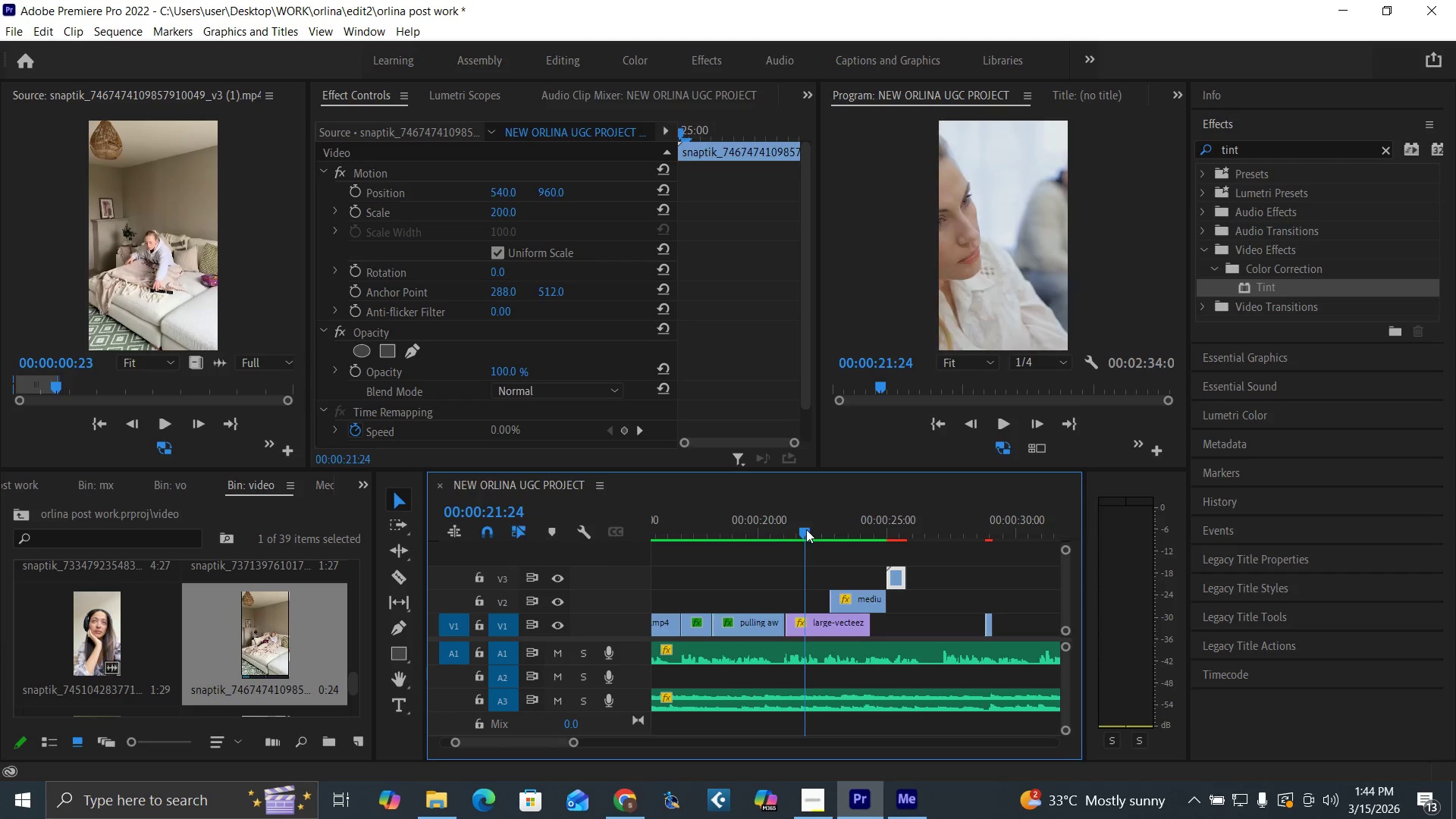 
key(Space)
 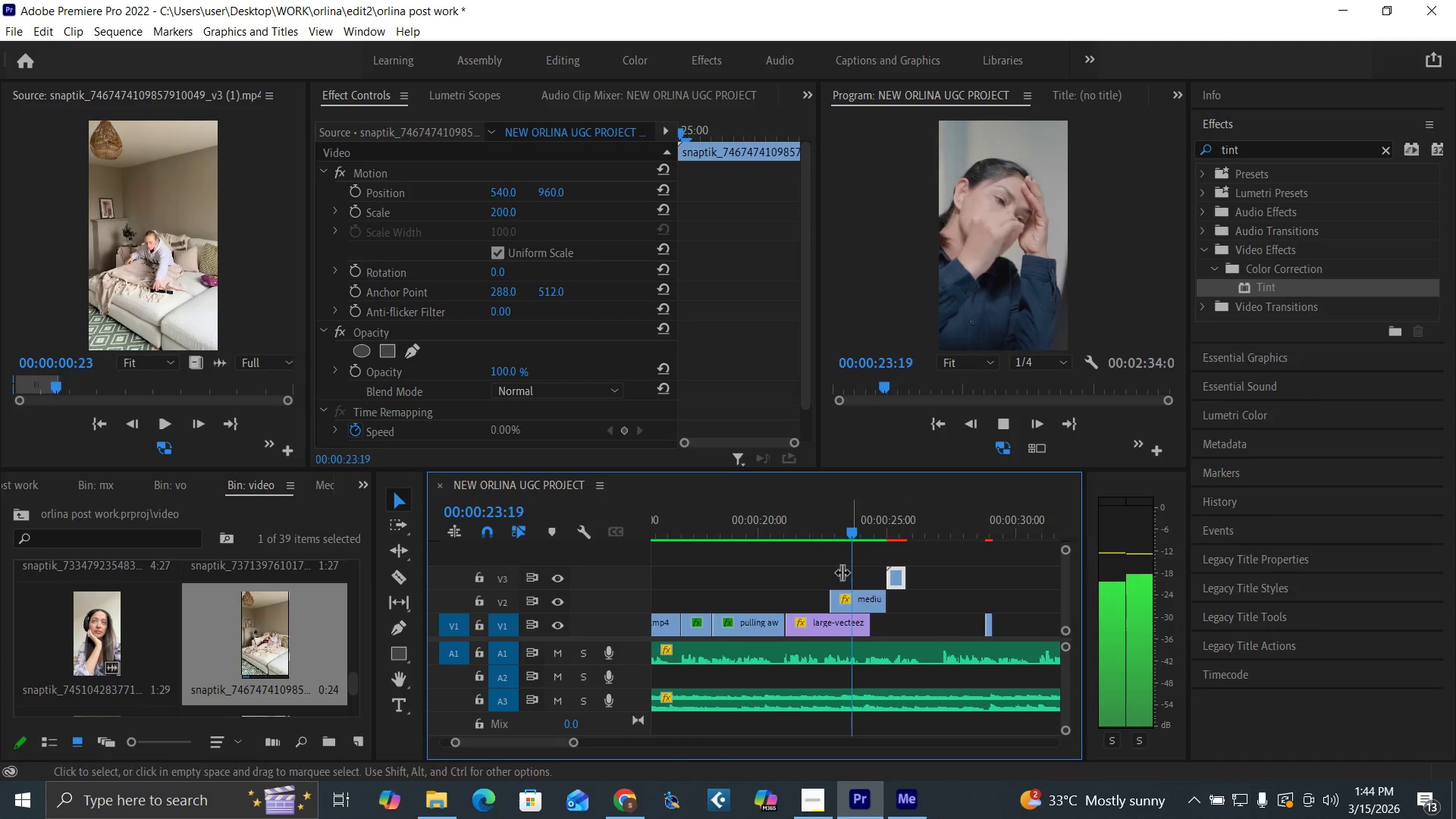 
key(Space)
 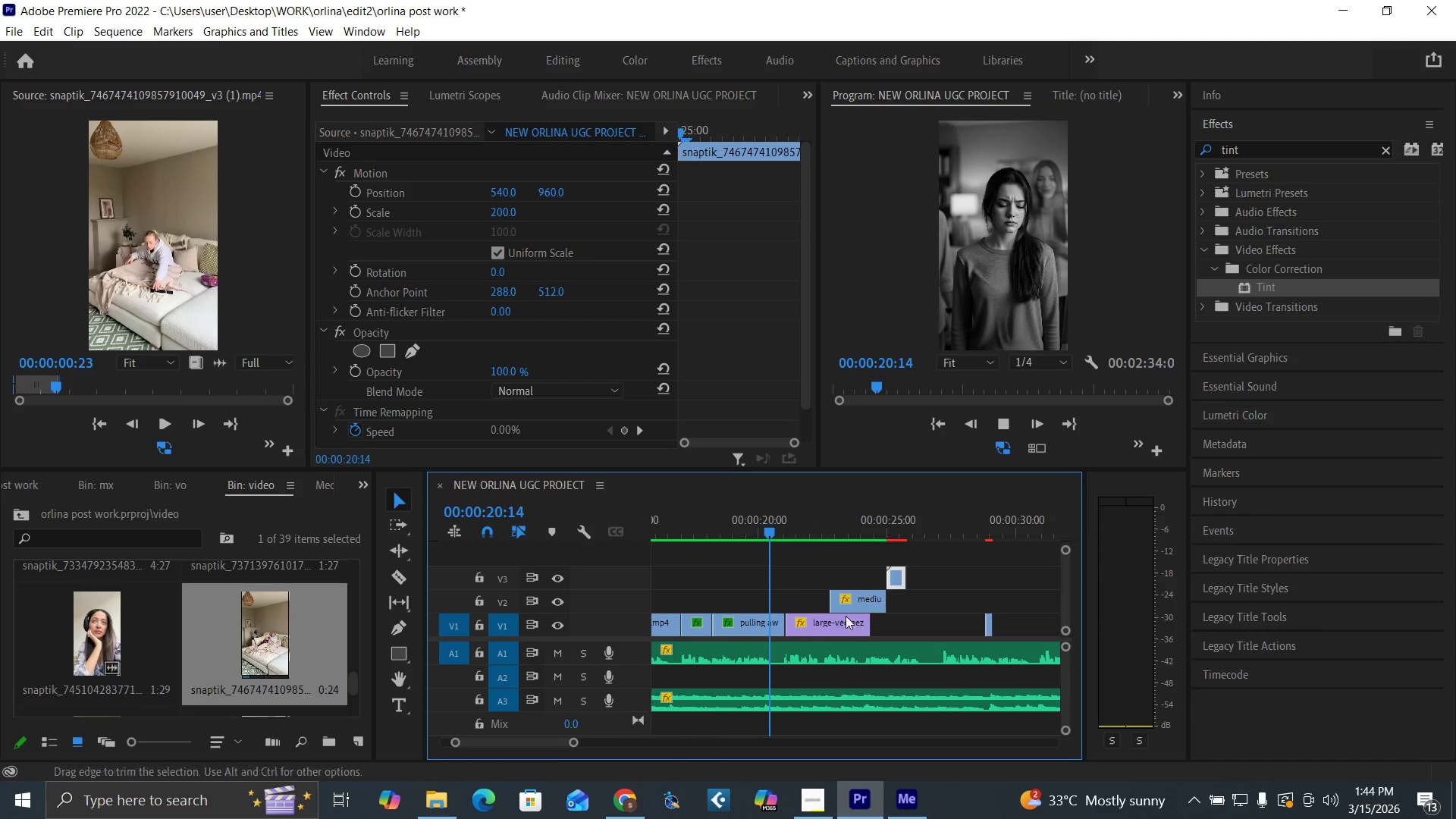 
mouse_move([874, 610])
 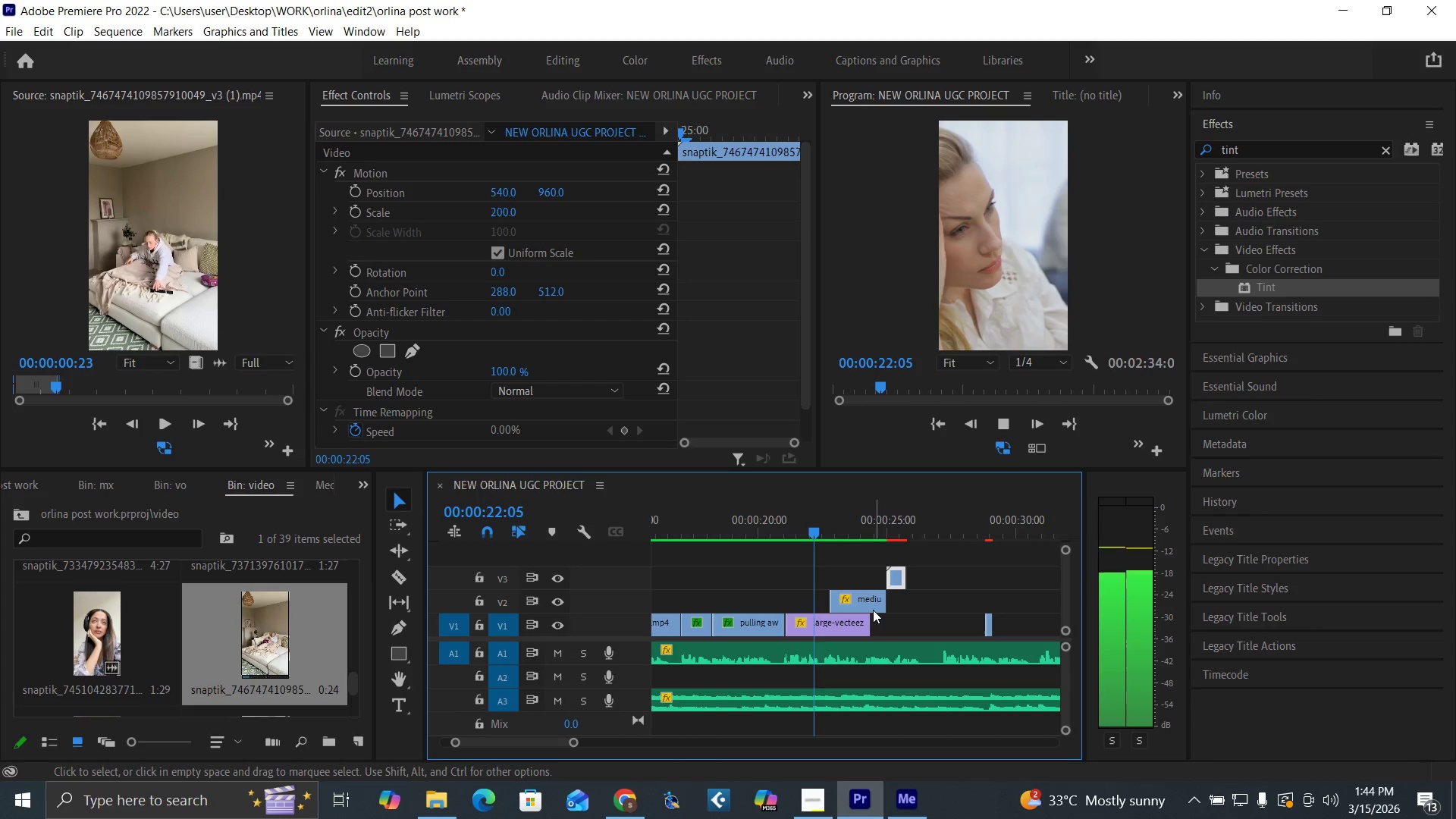 
mouse_move([856, 606])
 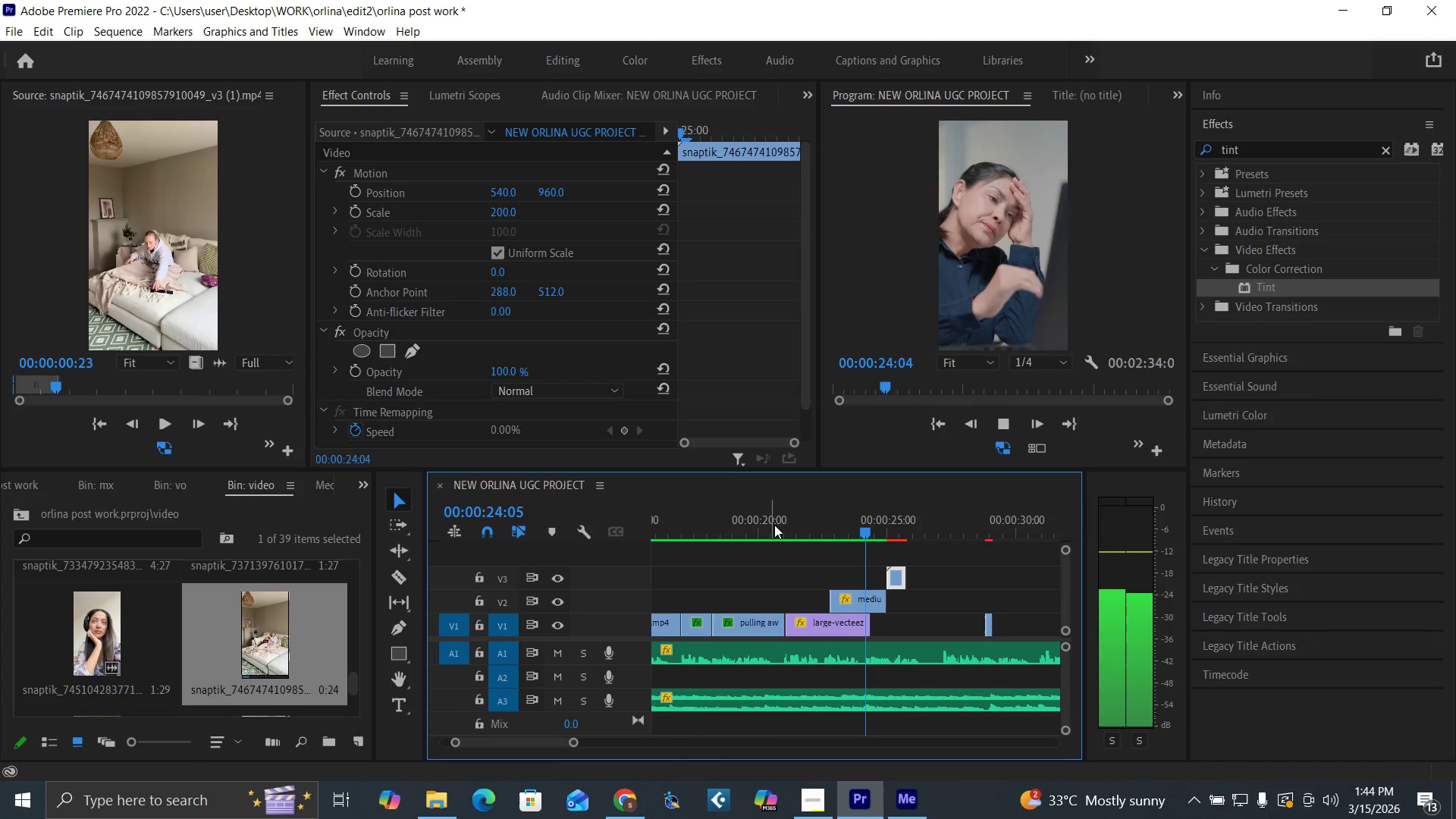 
left_click([777, 525])
 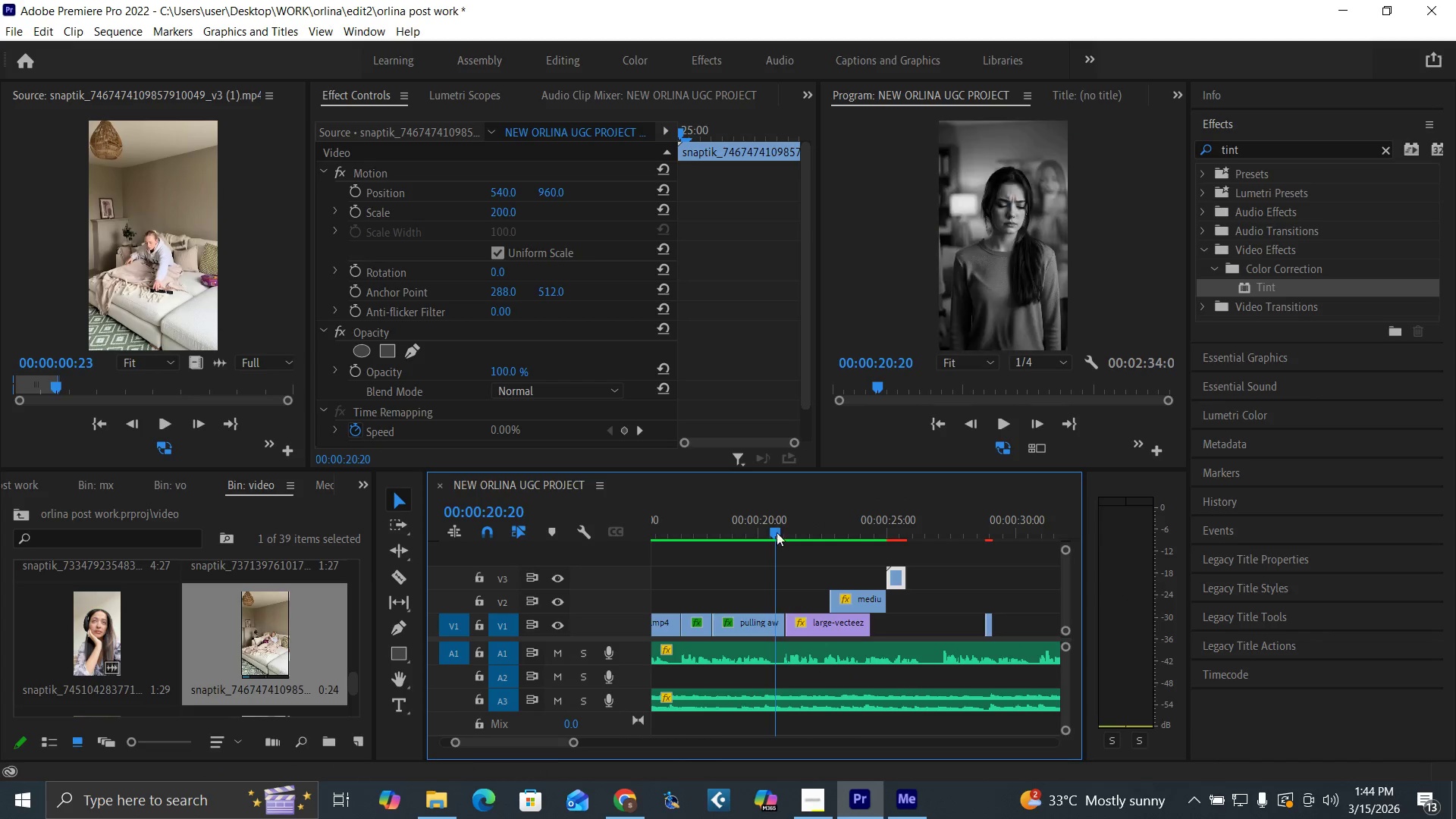 
key(Space)
 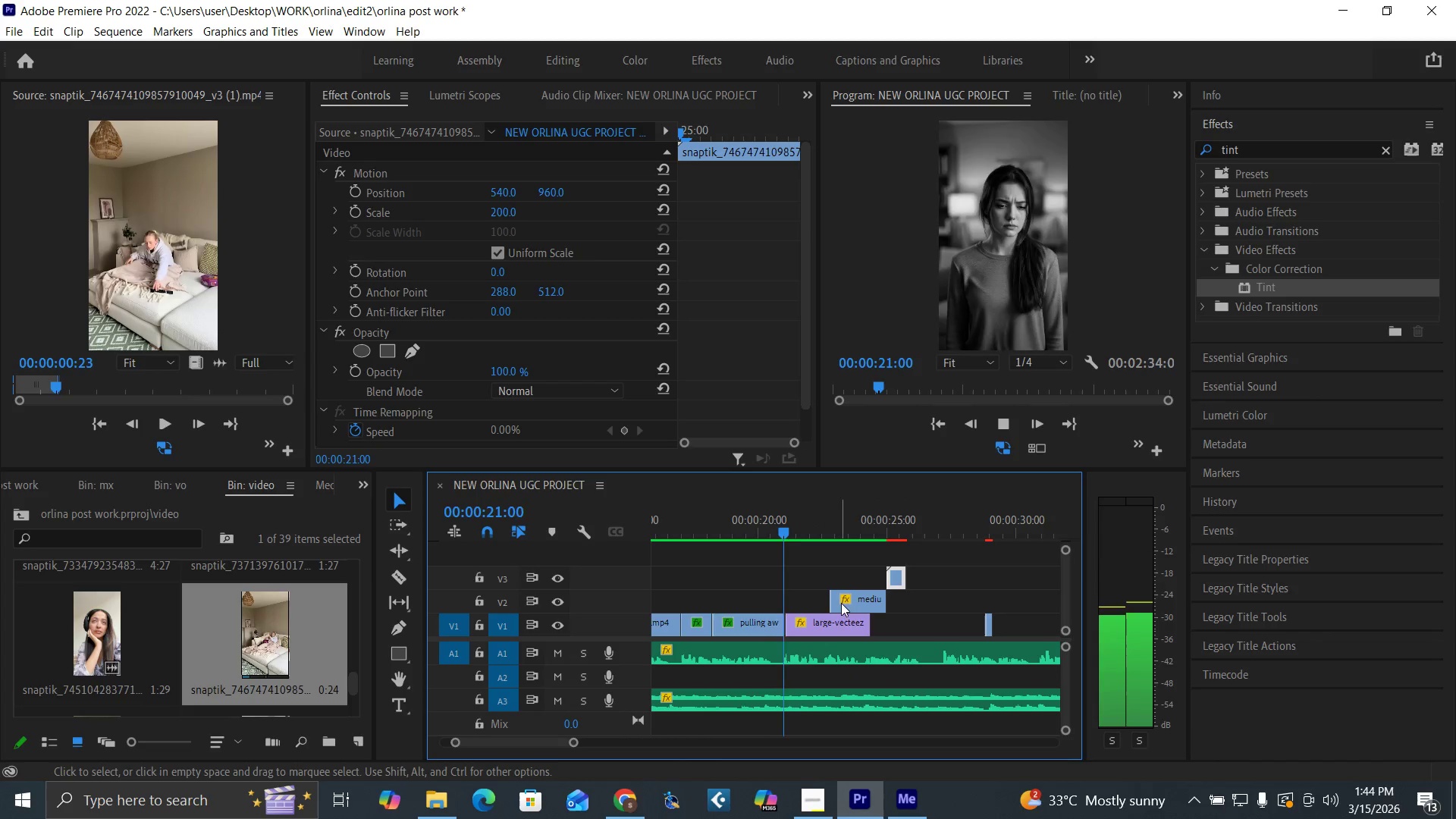 
mouse_move([830, 603])
 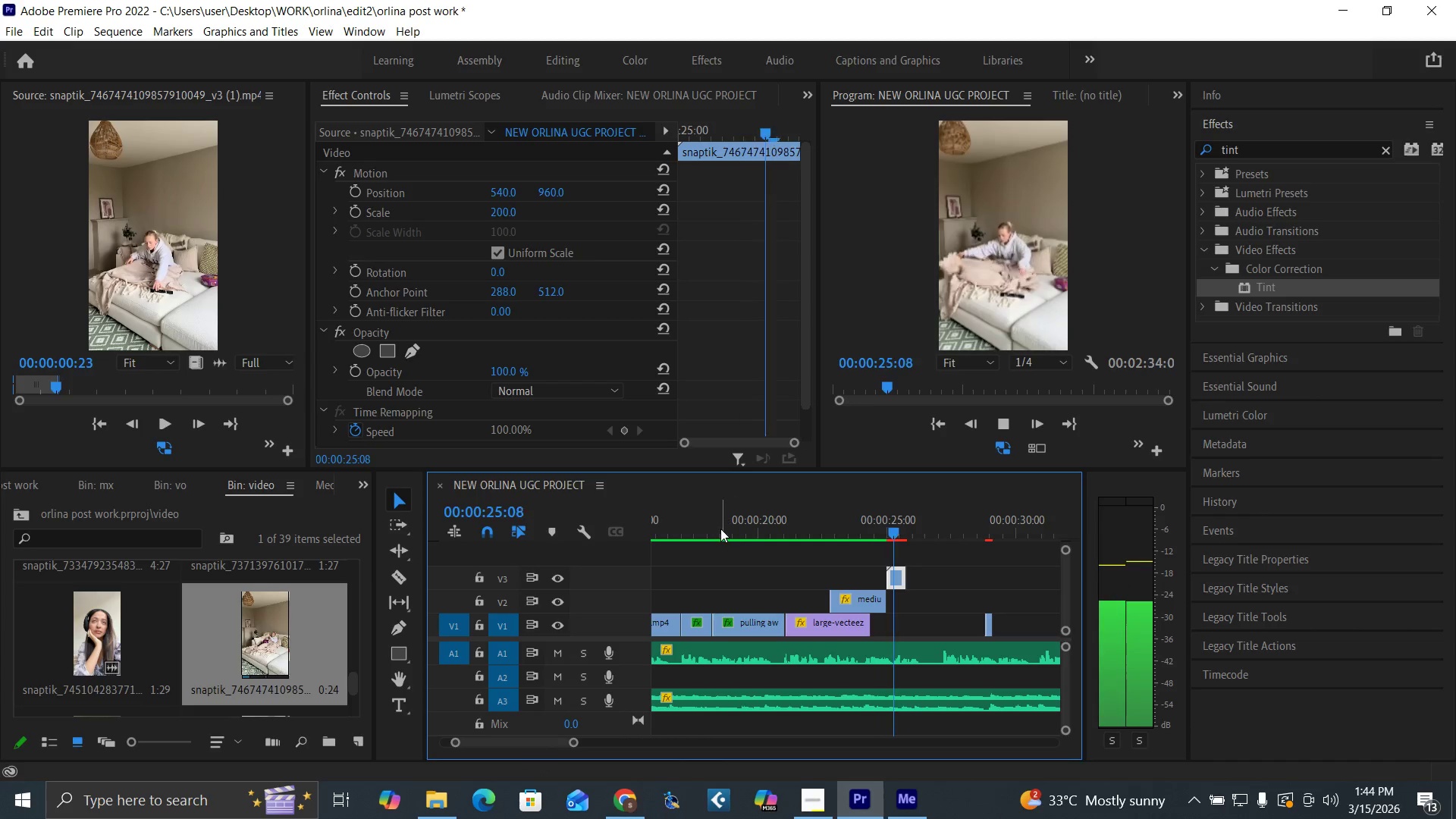 
left_click([708, 529])
 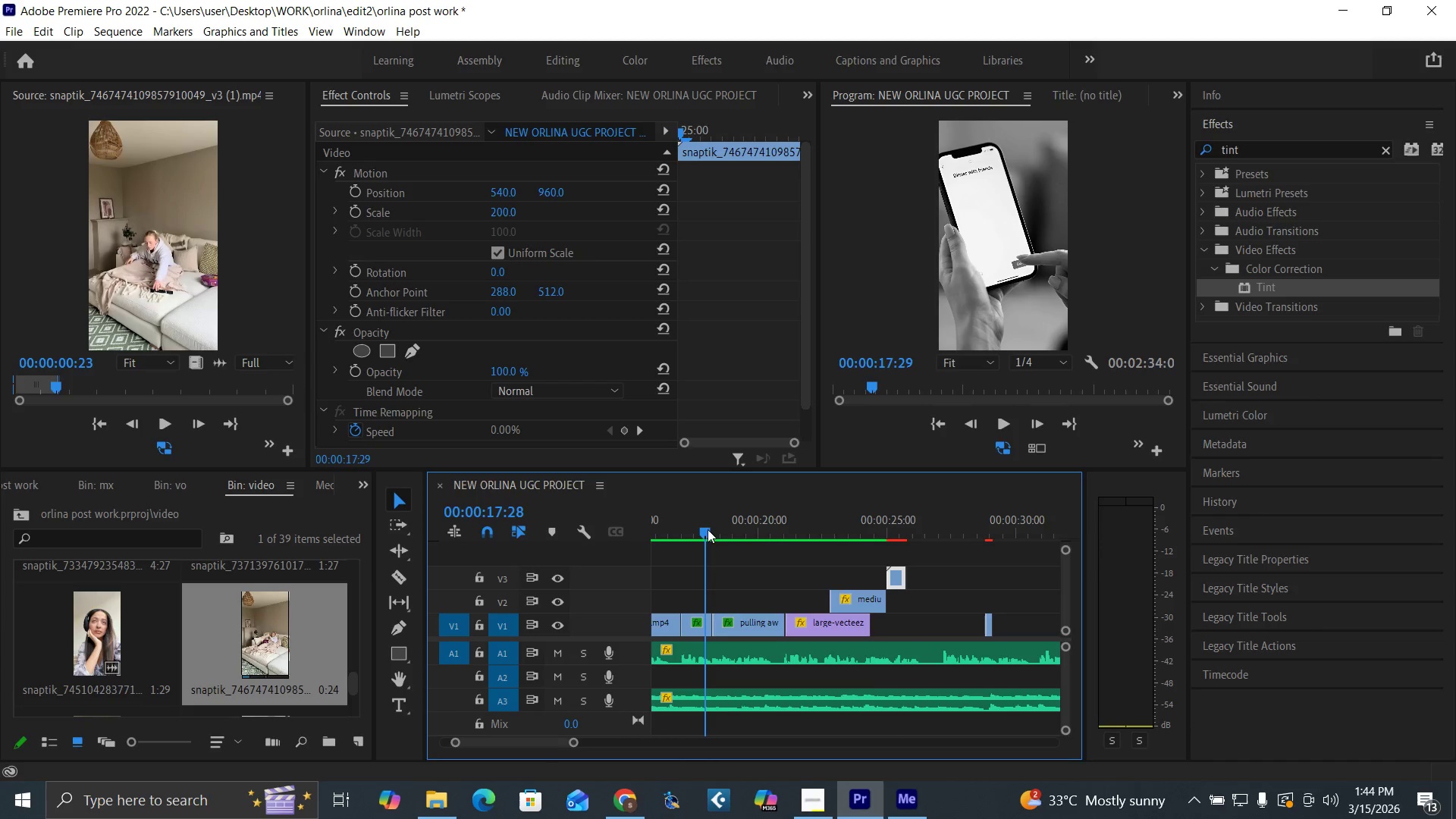 
key(Space)
 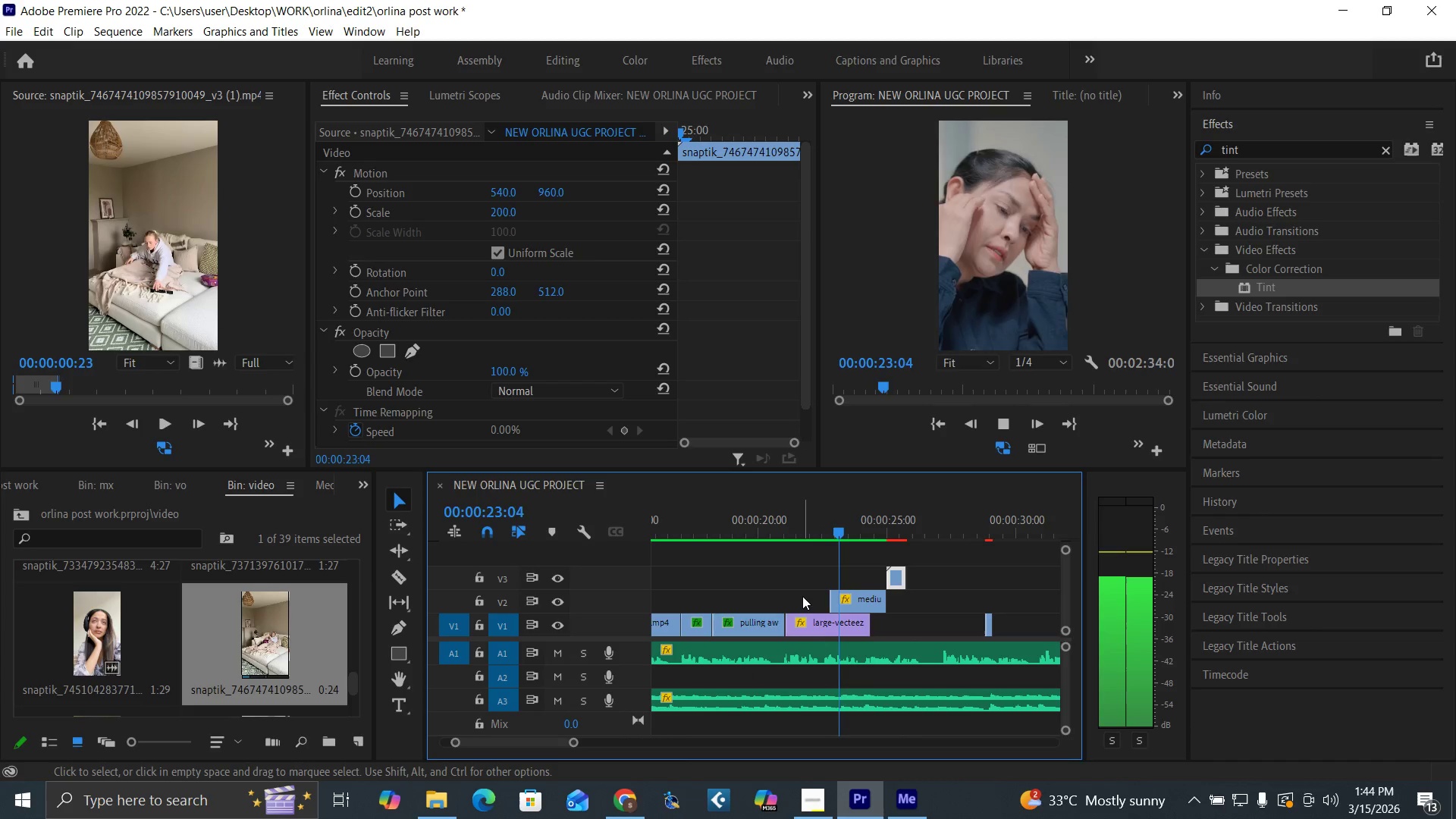 
wait(7.58)
 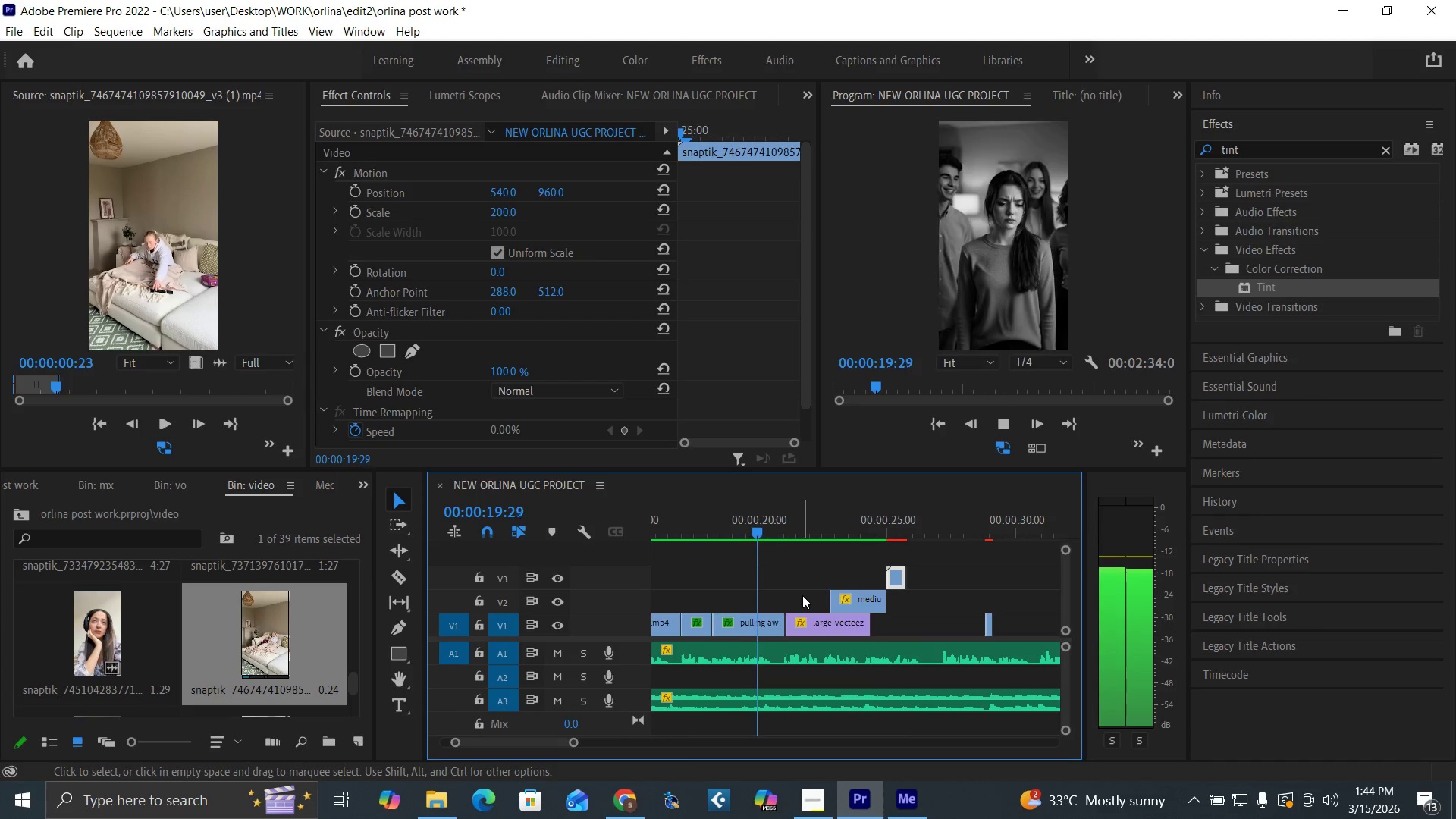 
left_click([795, 535])
 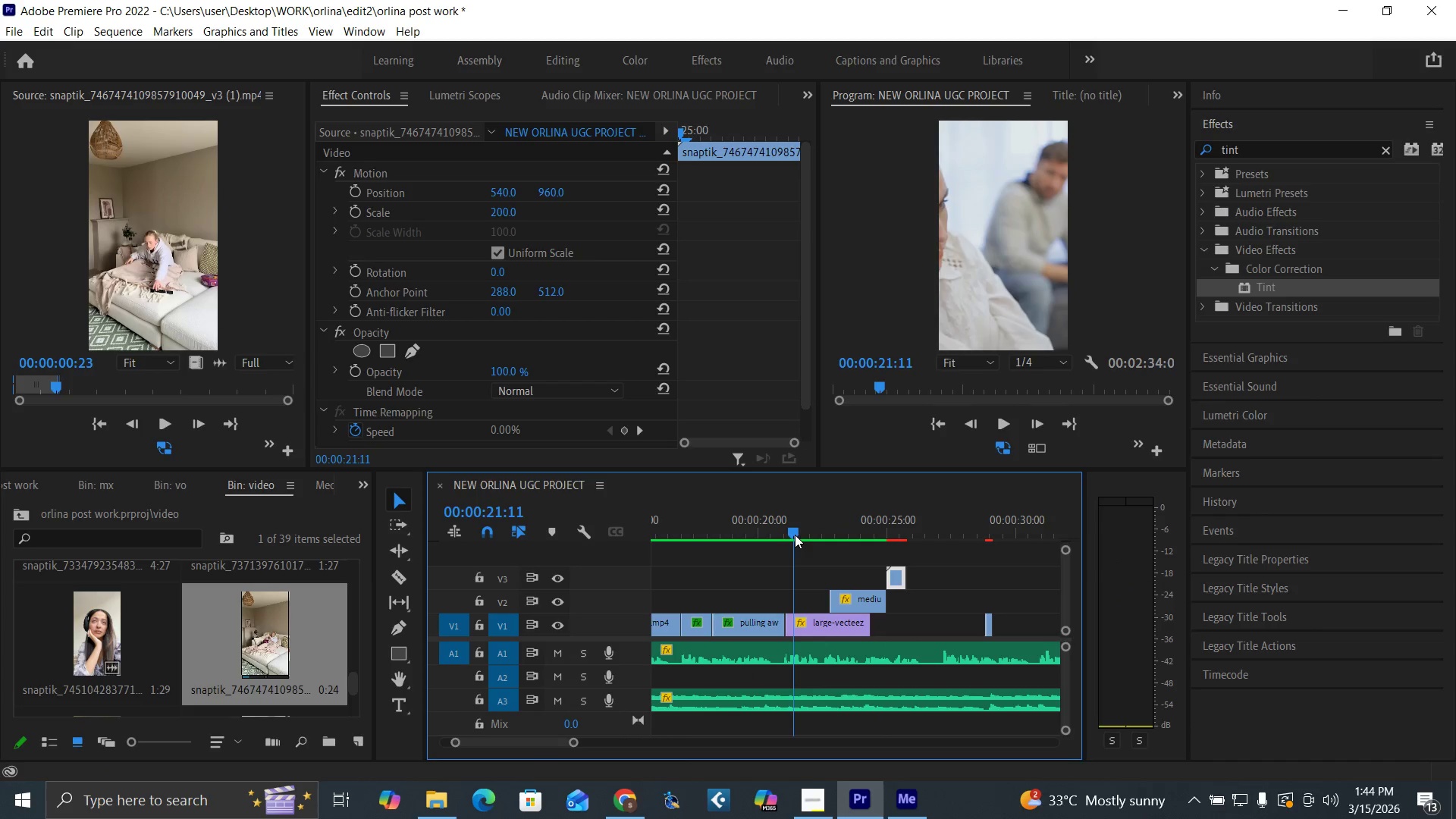 
key(Space)
 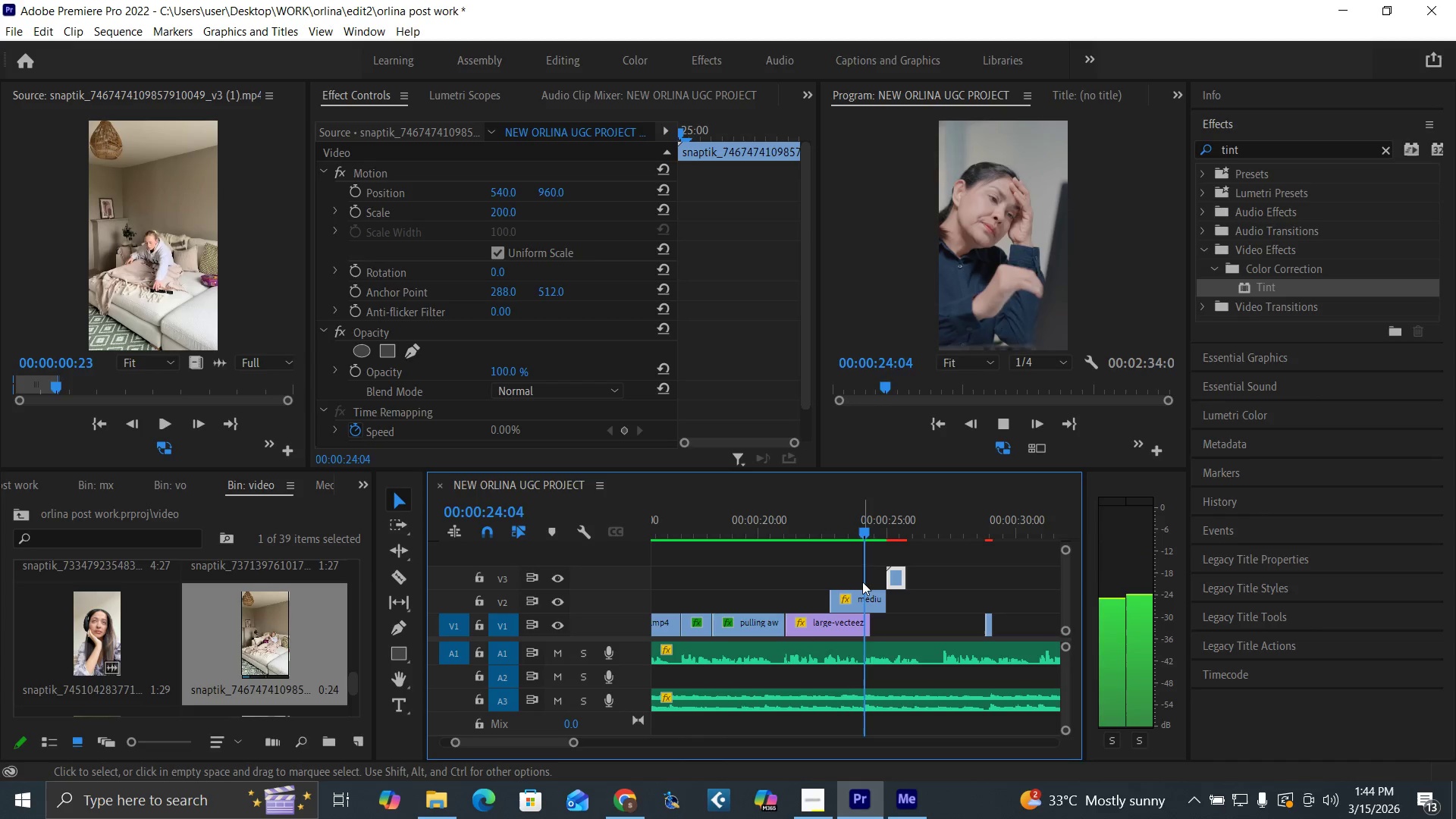 
left_click([815, 530])
 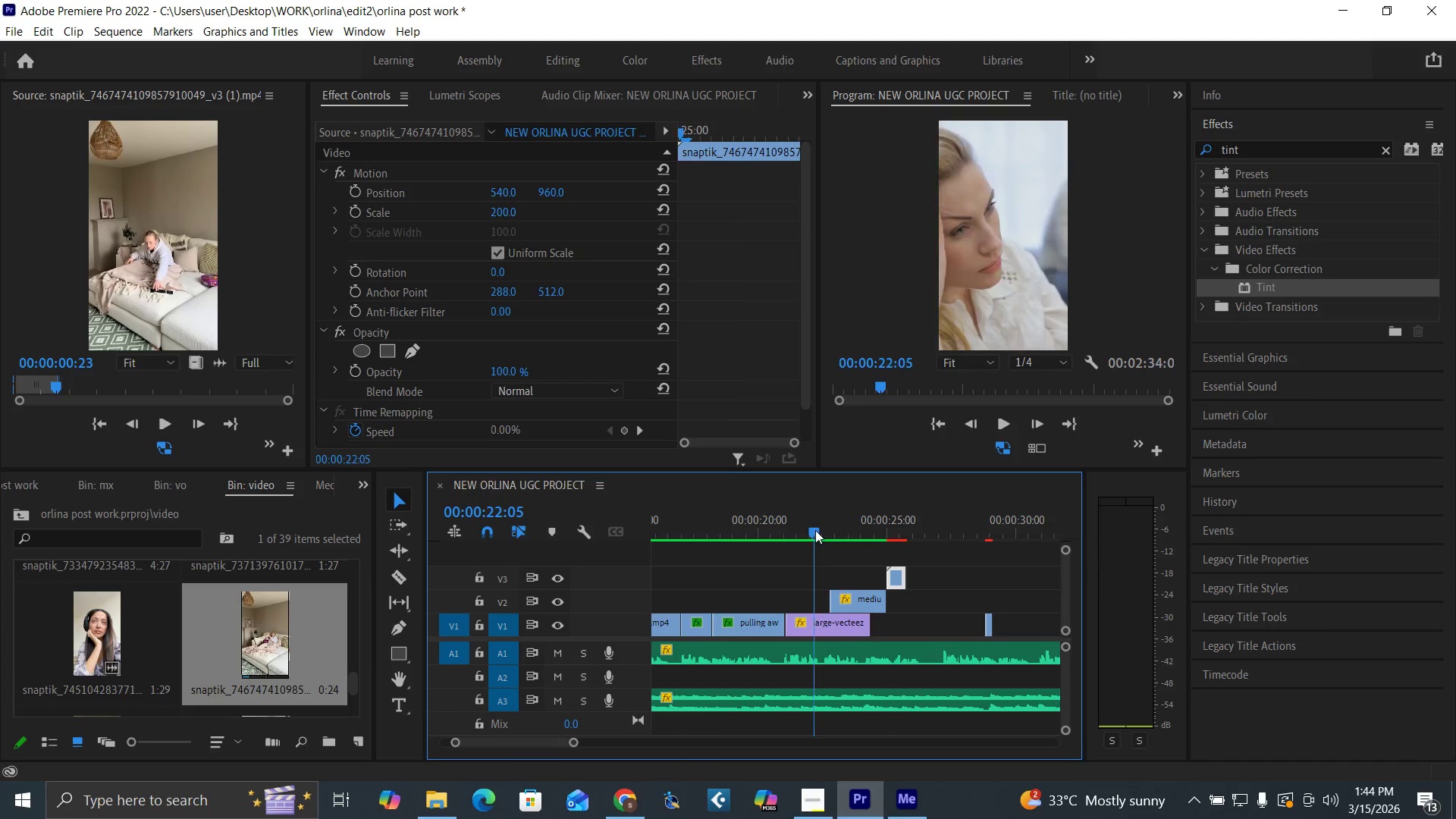 
key(Space)
 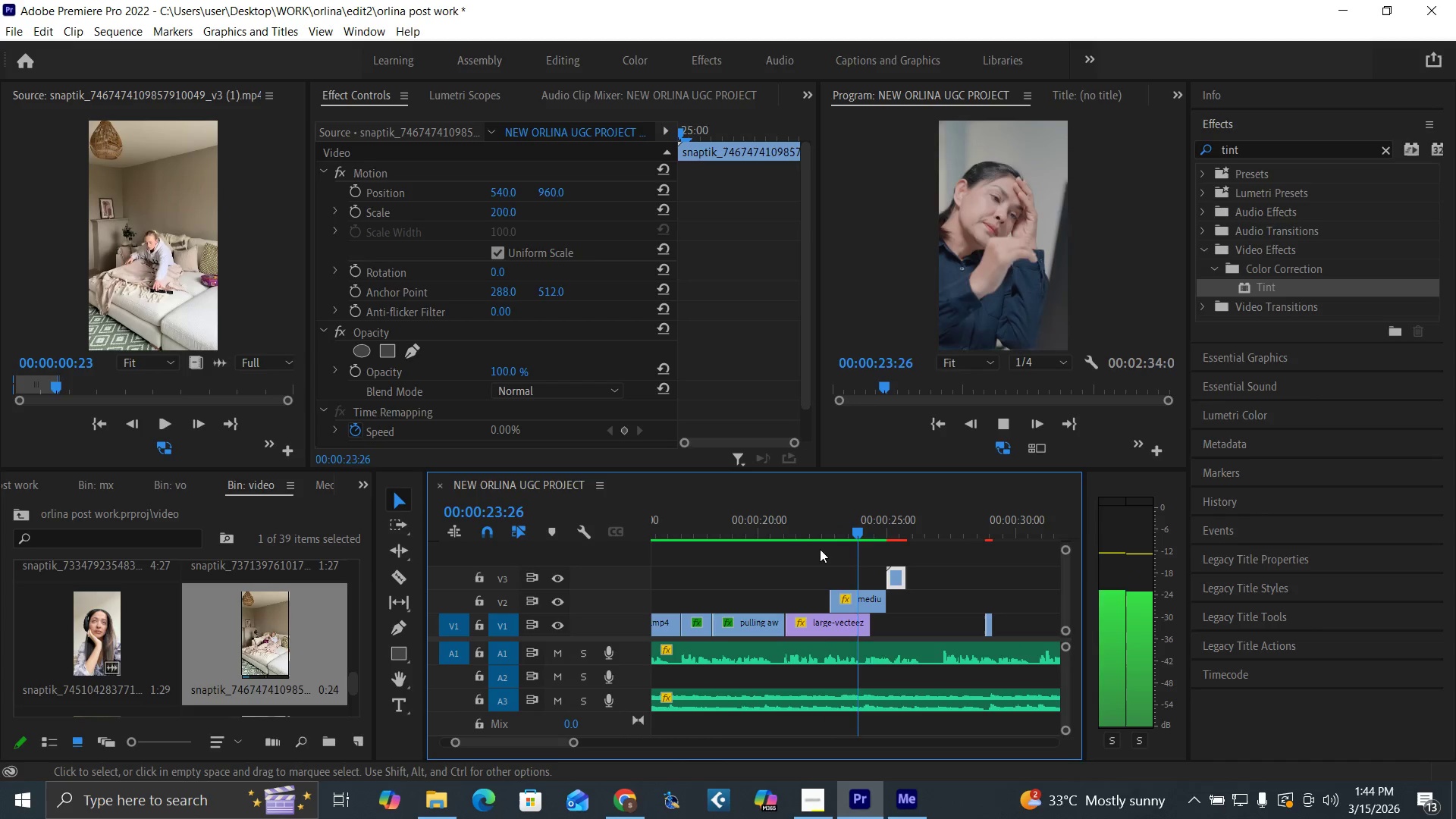 
key(Space)
 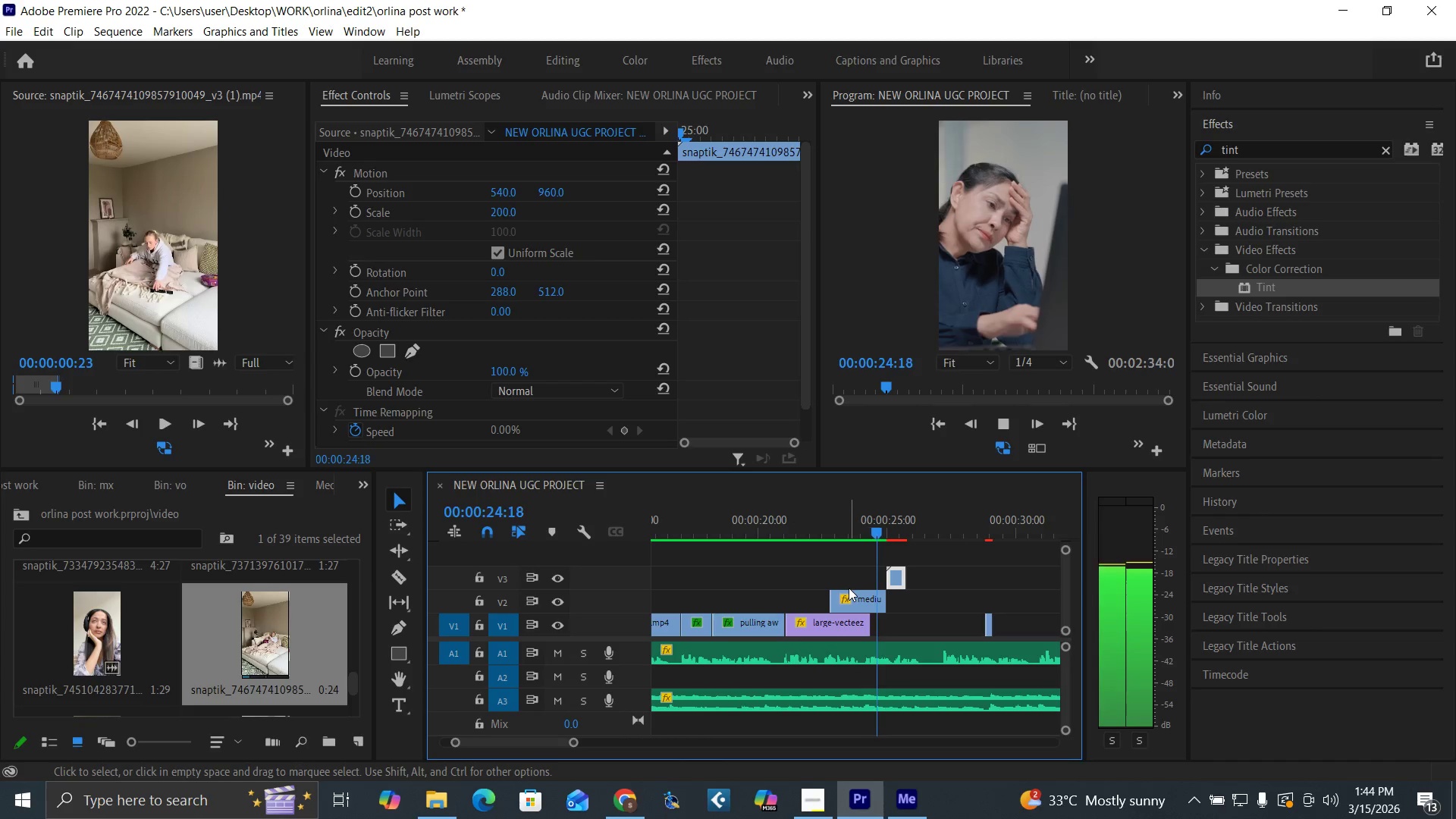 
key(Space)
 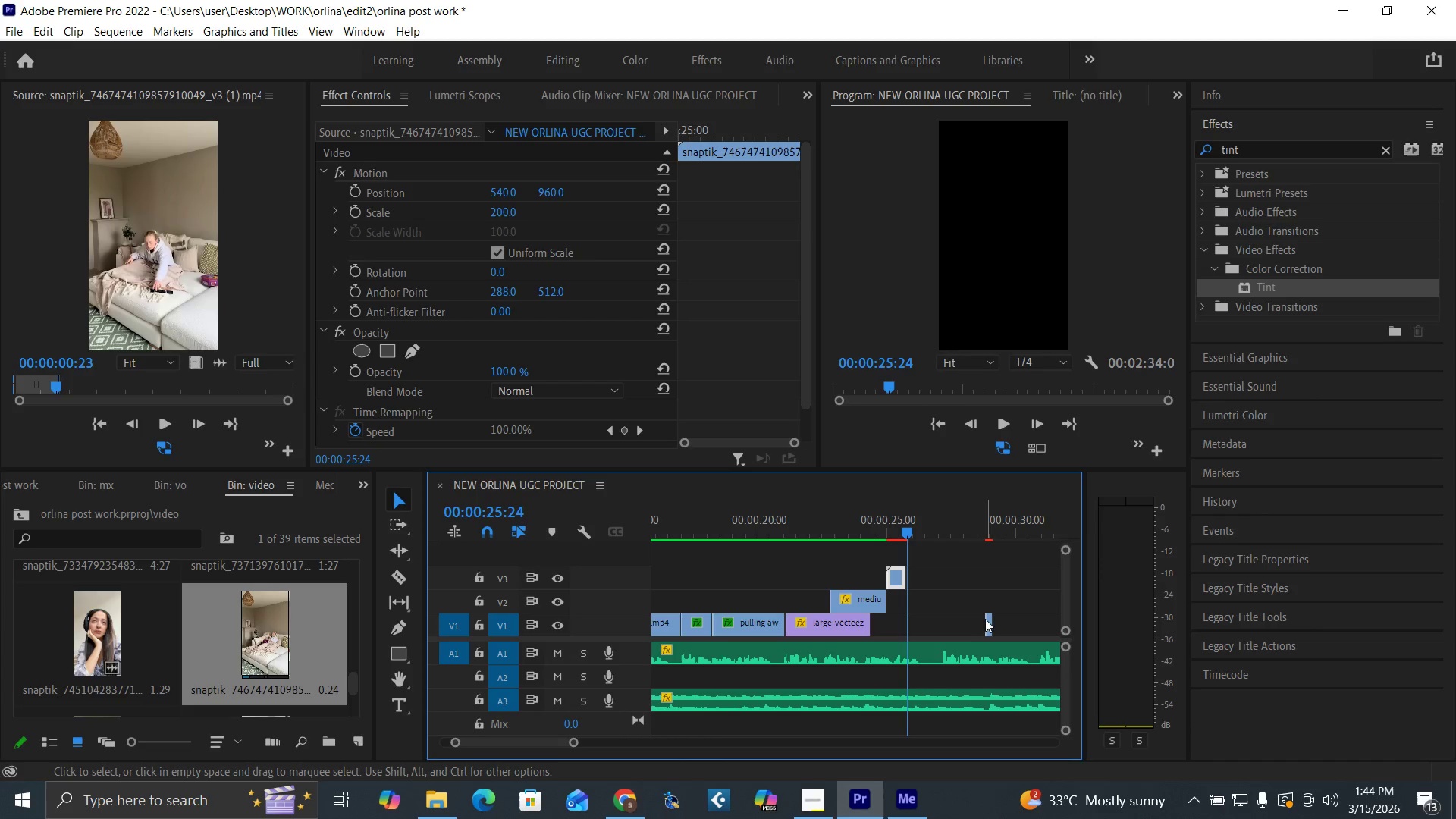 
left_click_drag(start_coordinate=[987, 623], to_coordinate=[912, 595])
 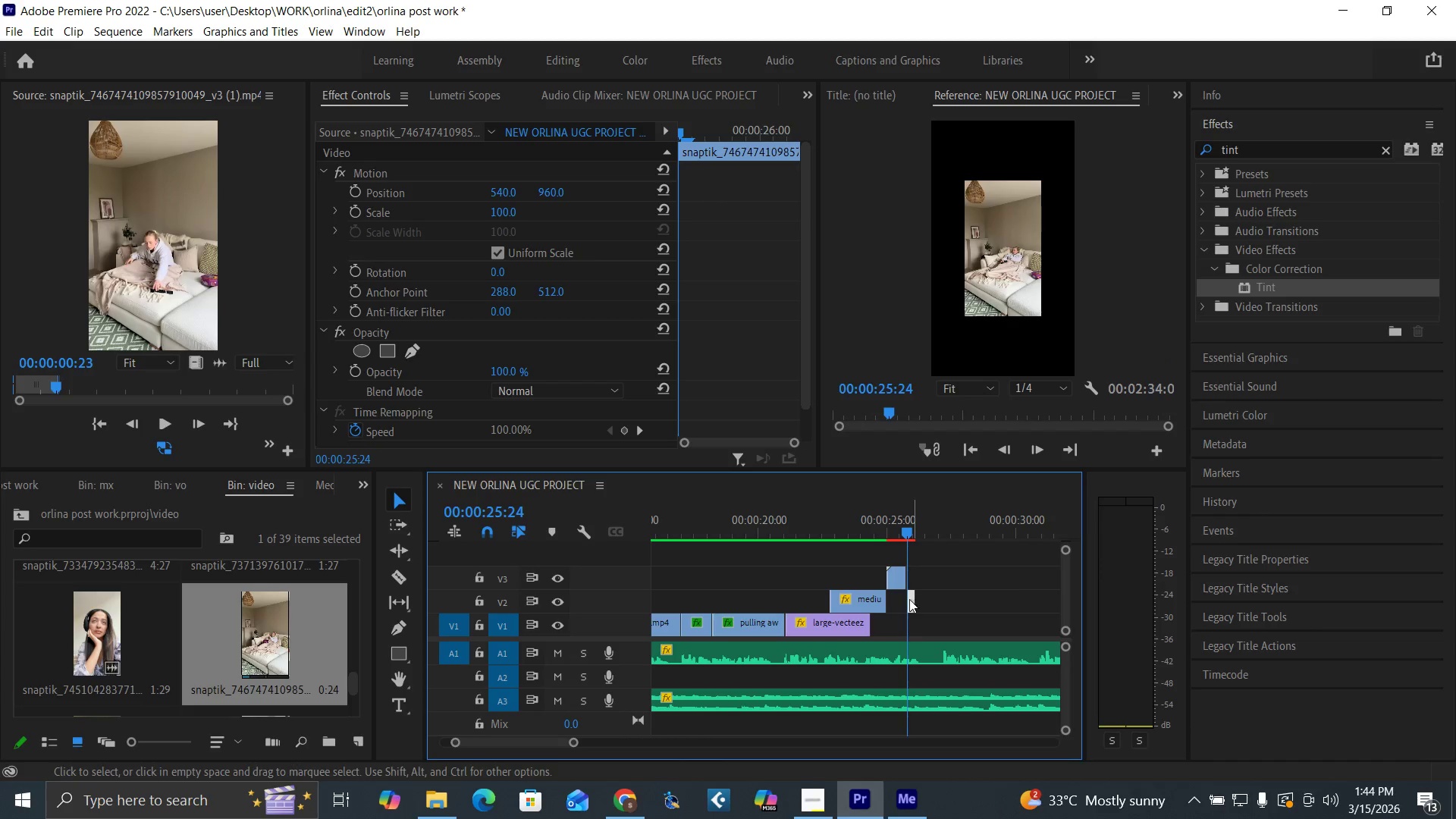 
key(Equal)
 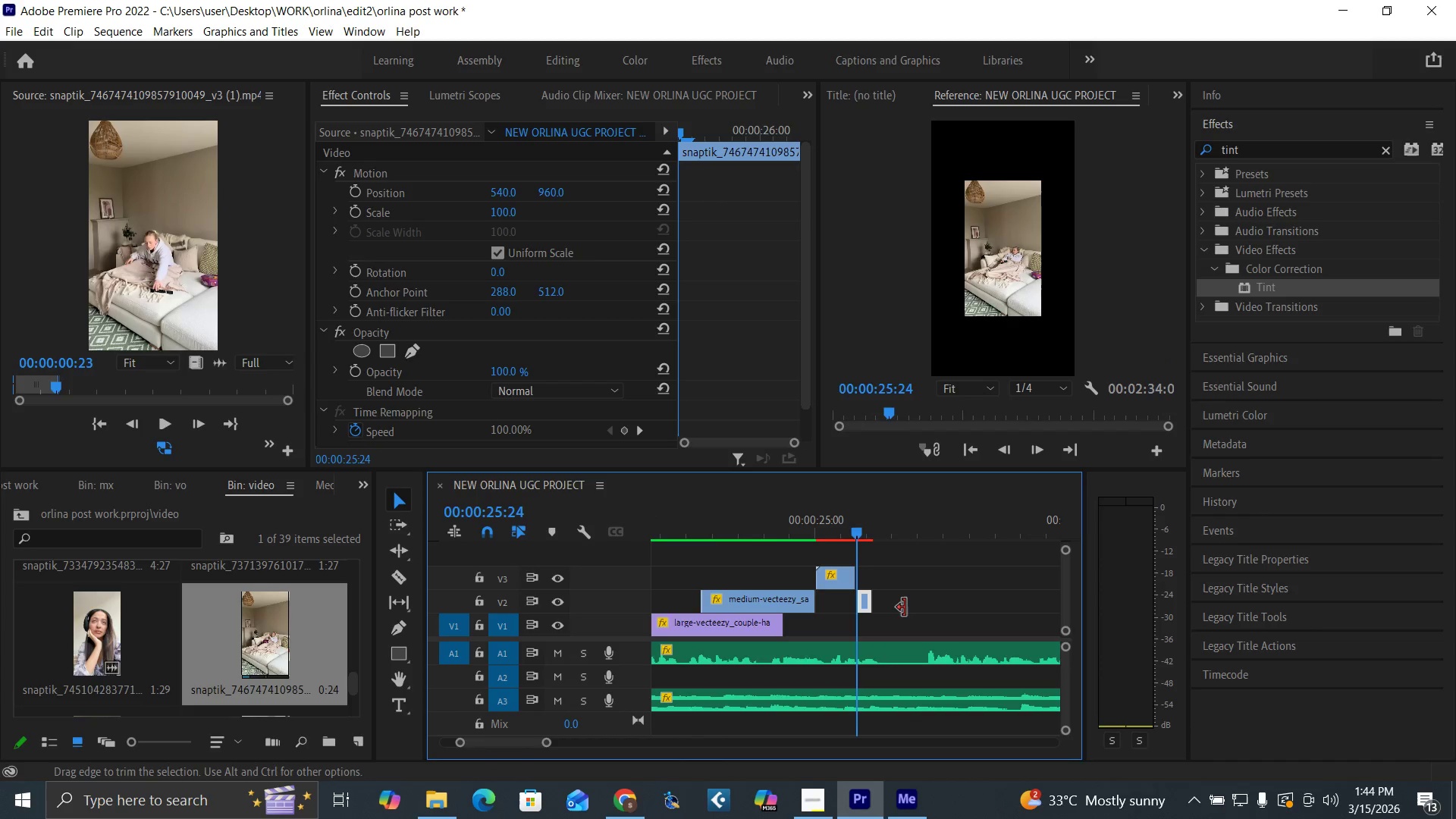 
key(Equal)
 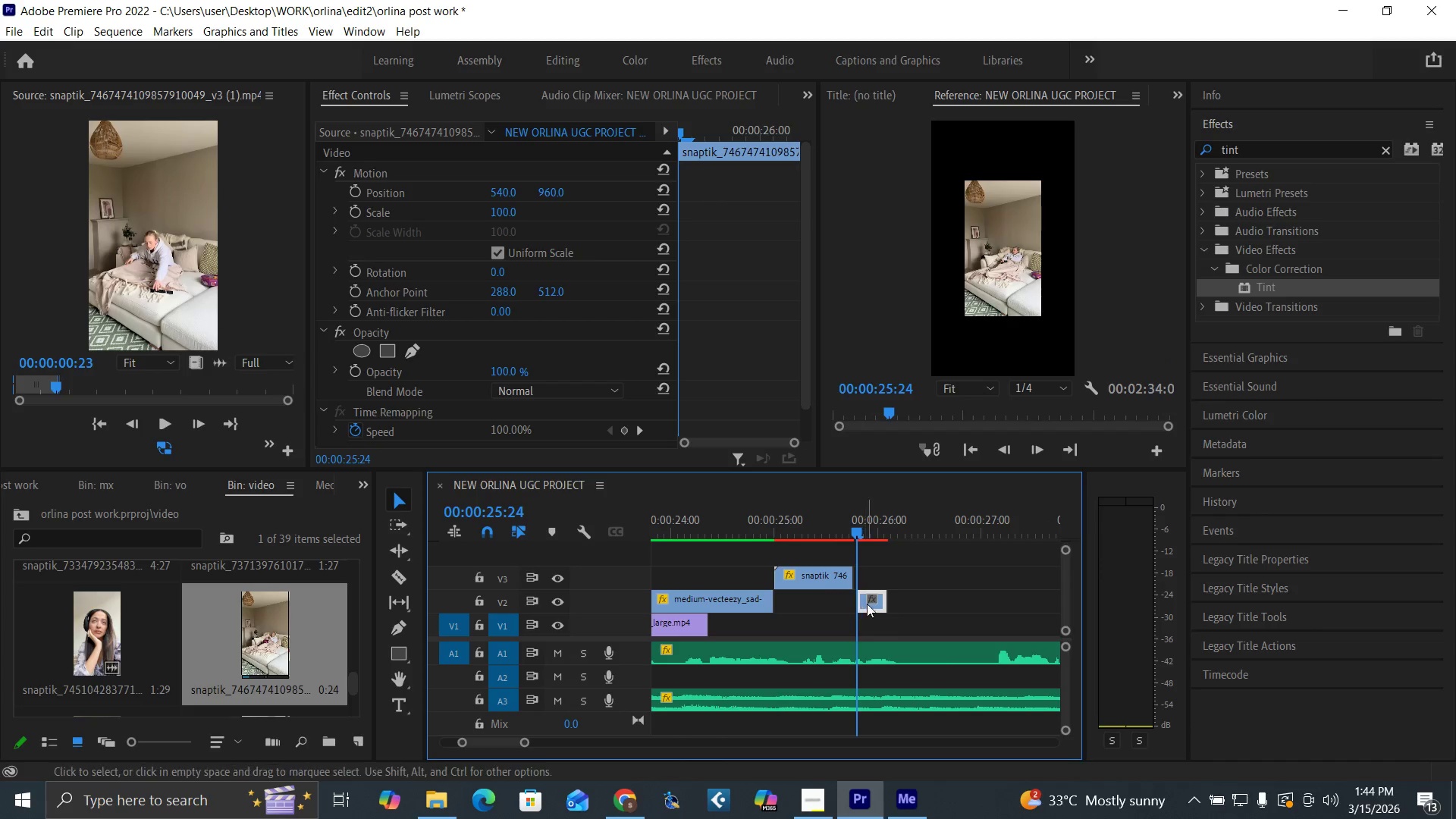 
left_click_drag(start_coordinate=[879, 598], to_coordinate=[873, 596])
 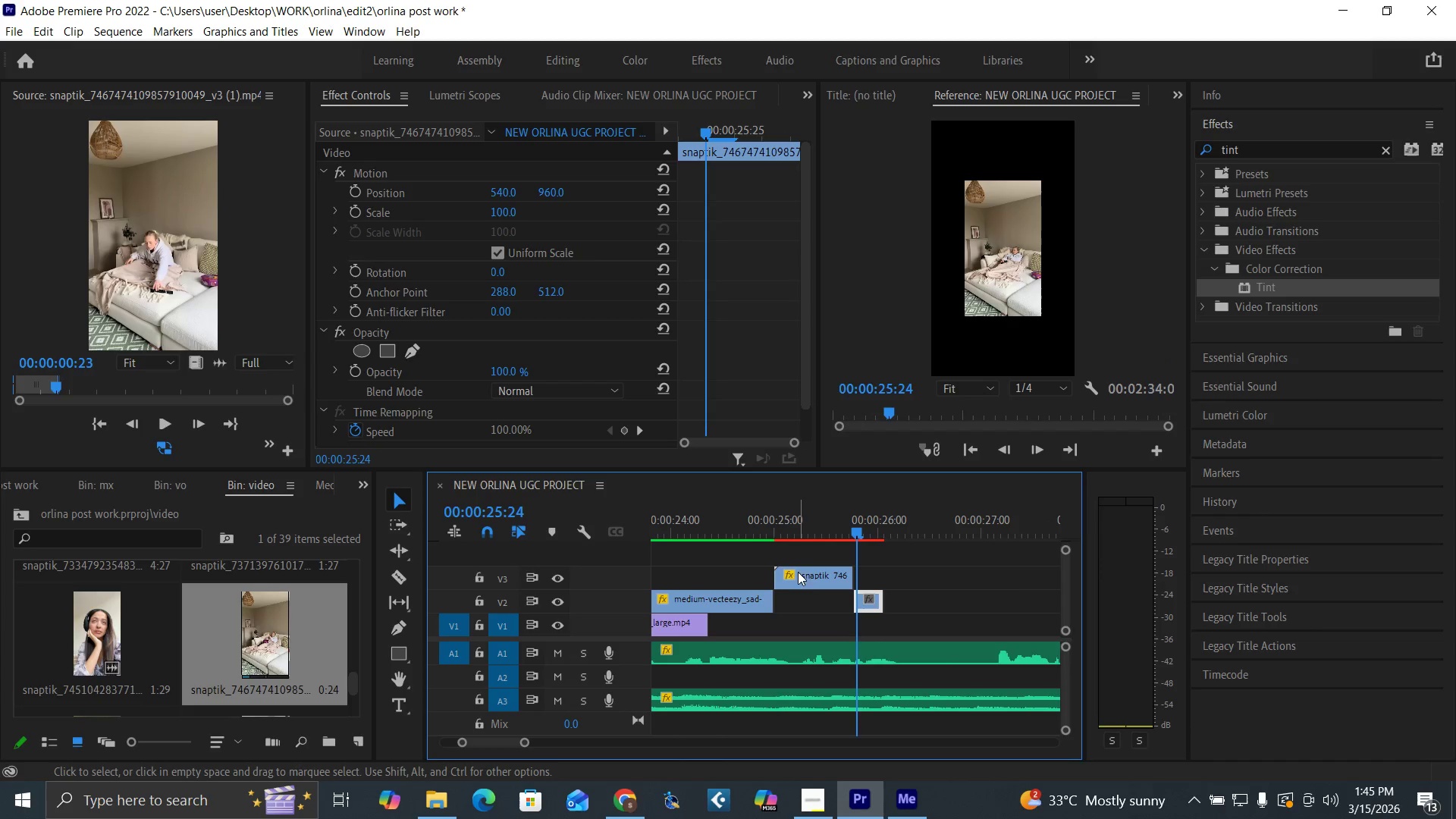 
left_click_drag(start_coordinate=[800, 573], to_coordinate=[798, 626])
 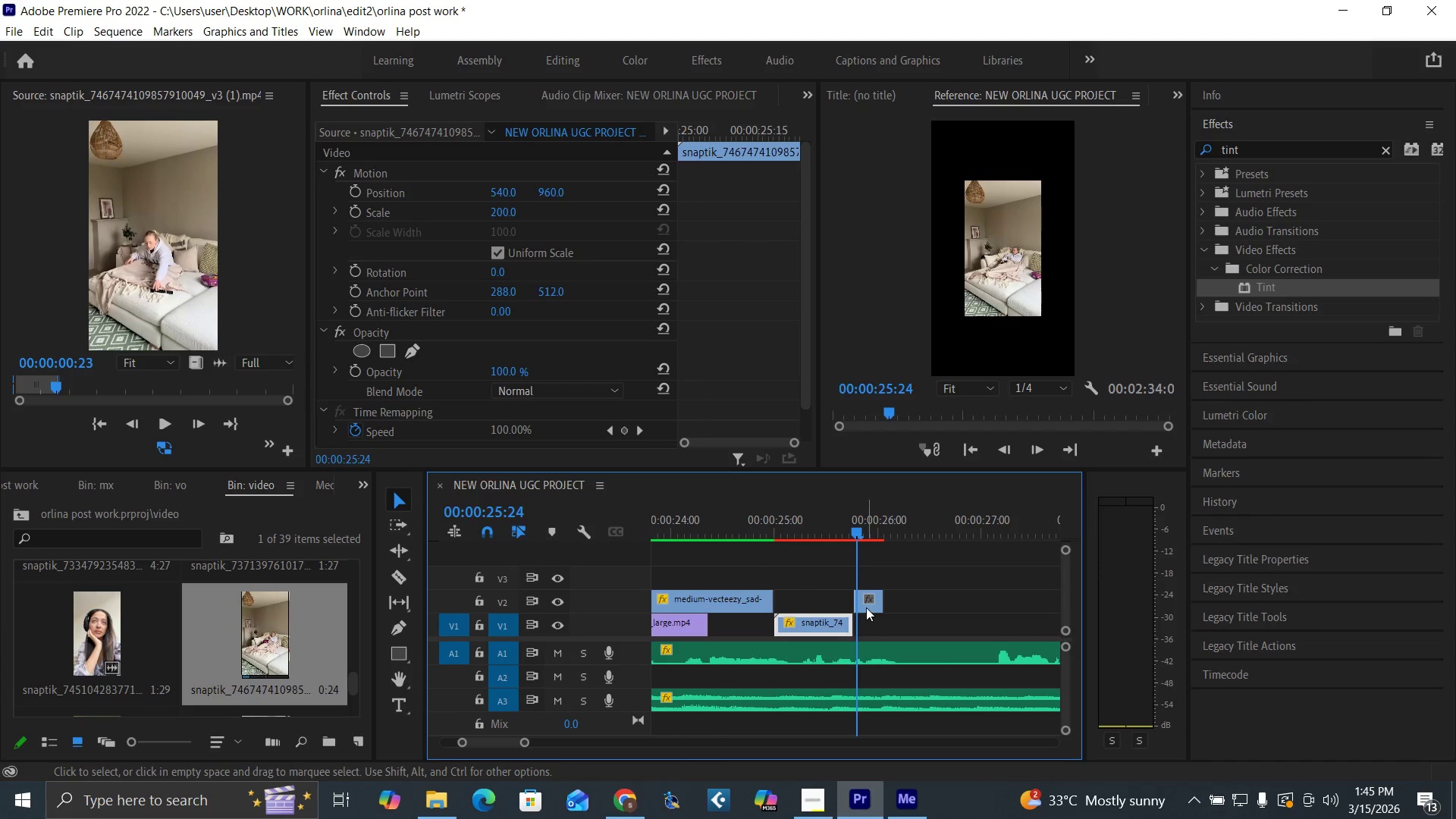 
left_click_drag(start_coordinate=[871, 607], to_coordinate=[871, 619])
 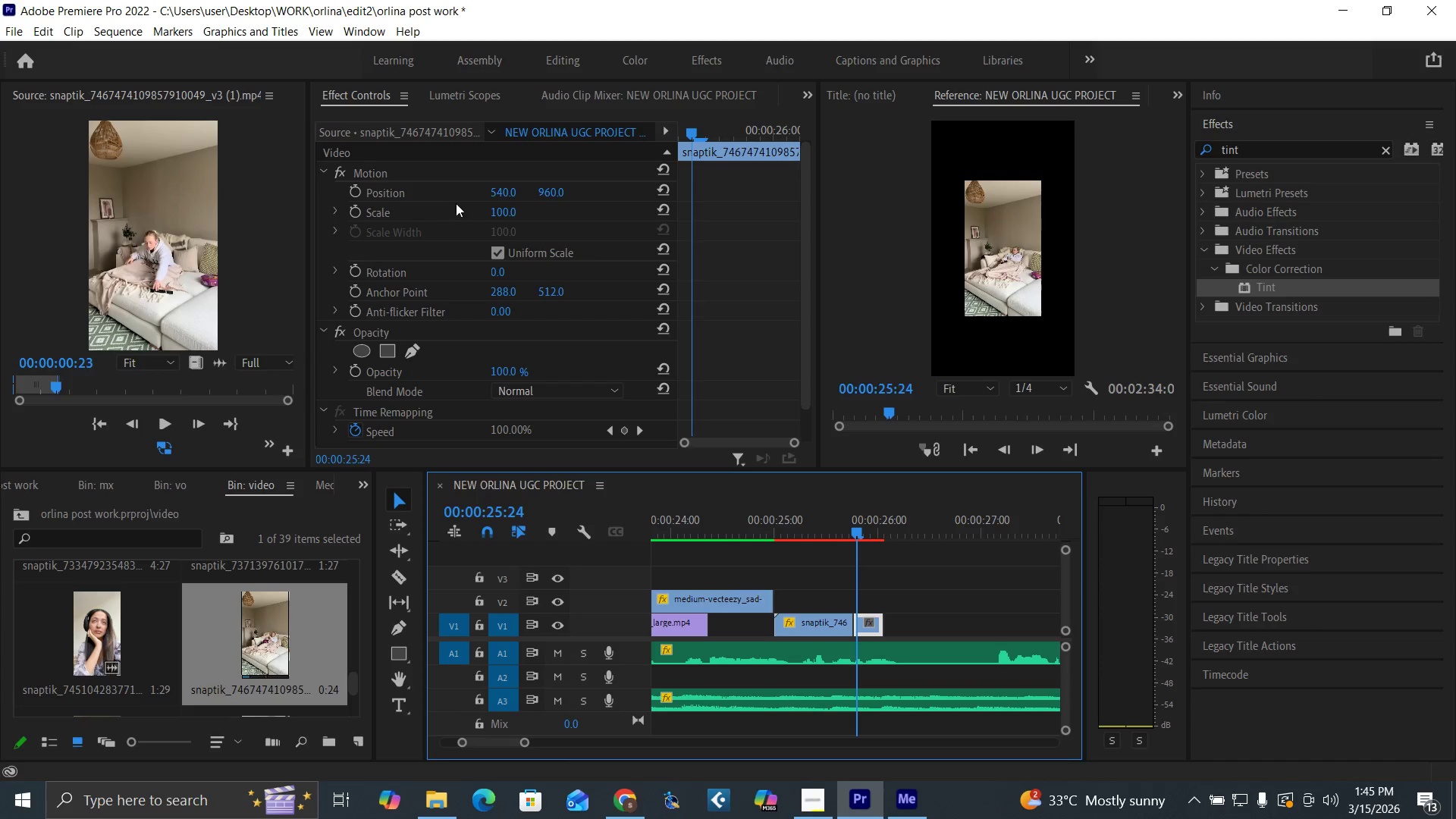 
left_click([501, 212])
 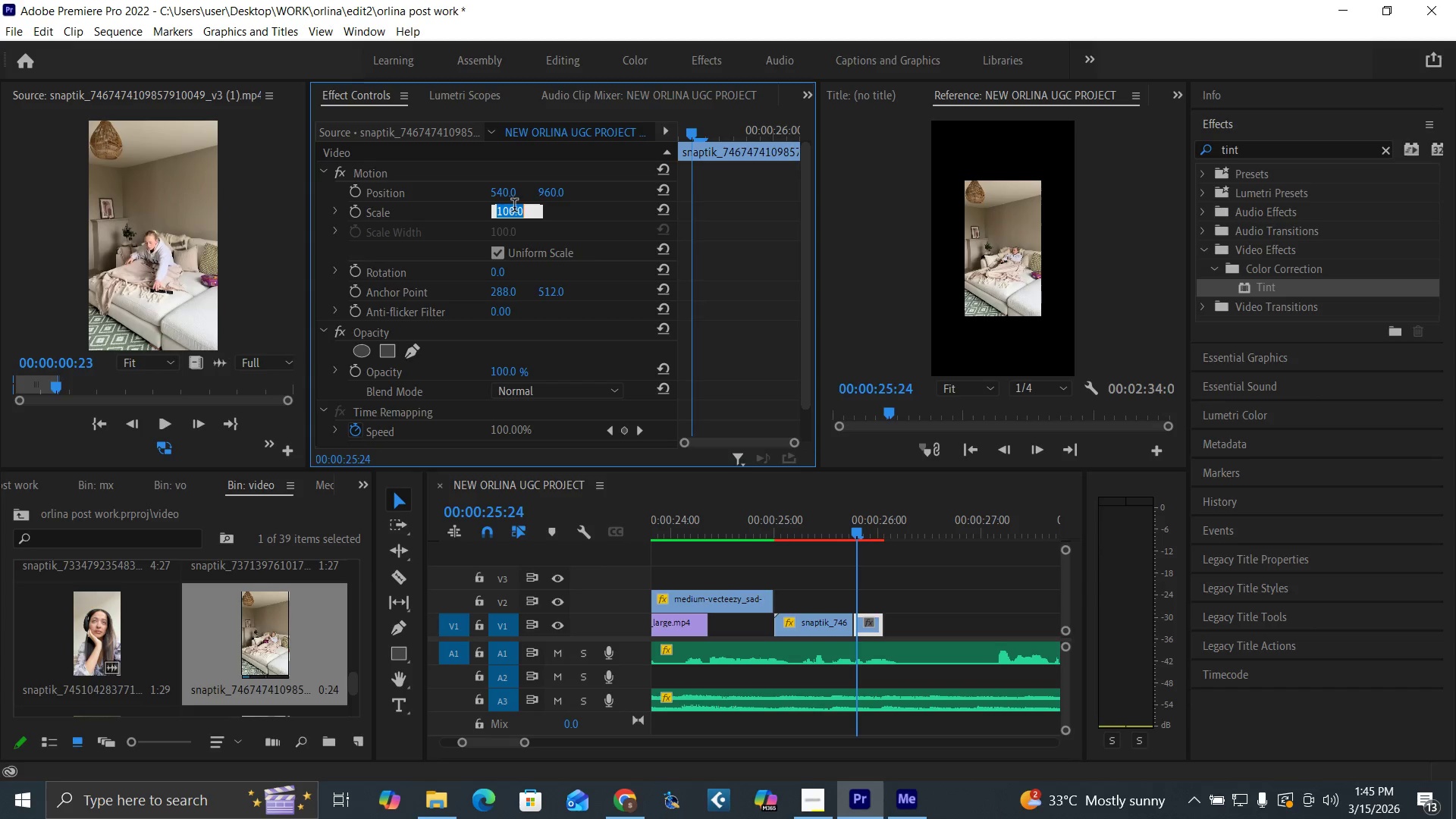 
type(300)
 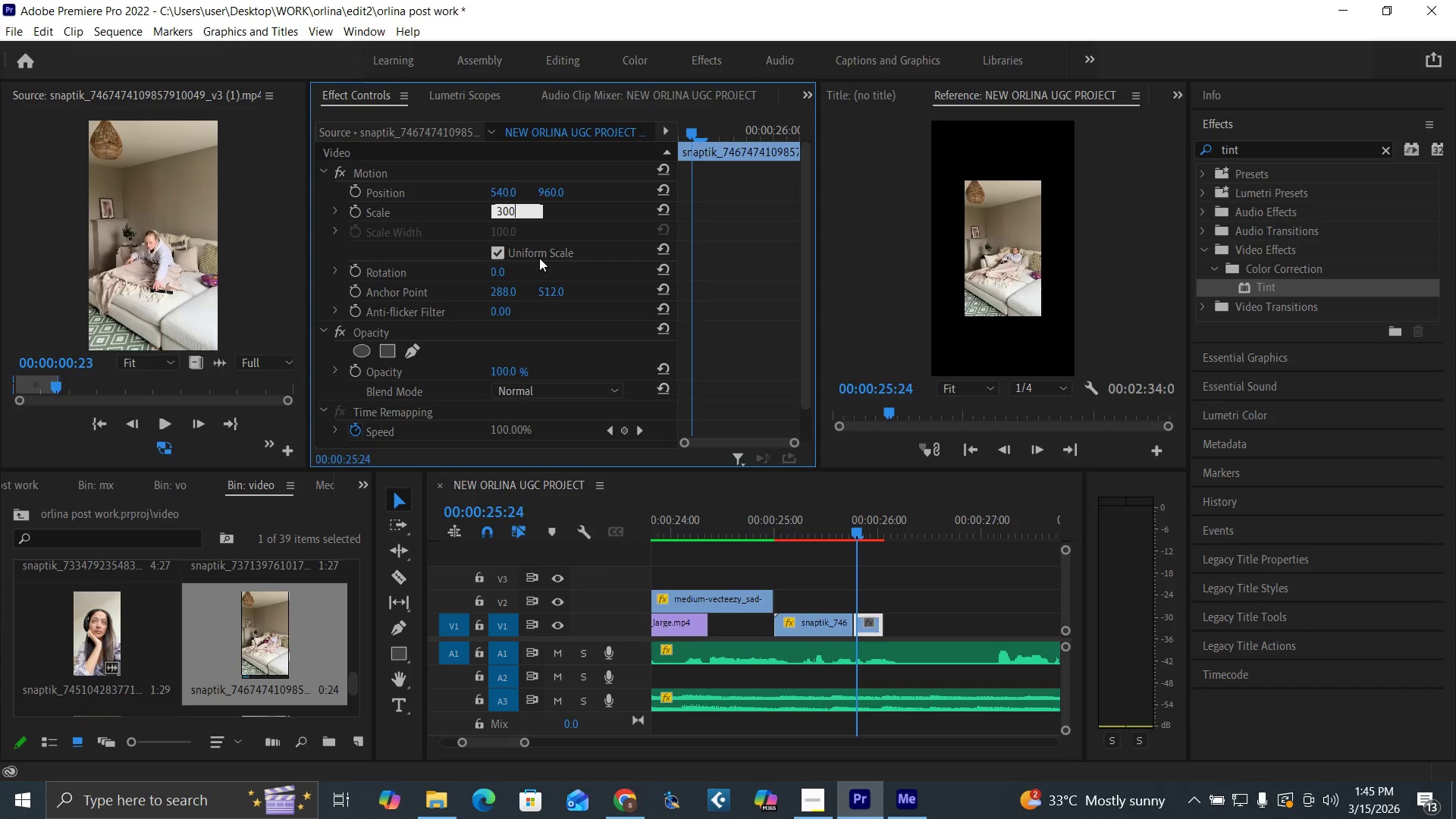 
key(Enter)
 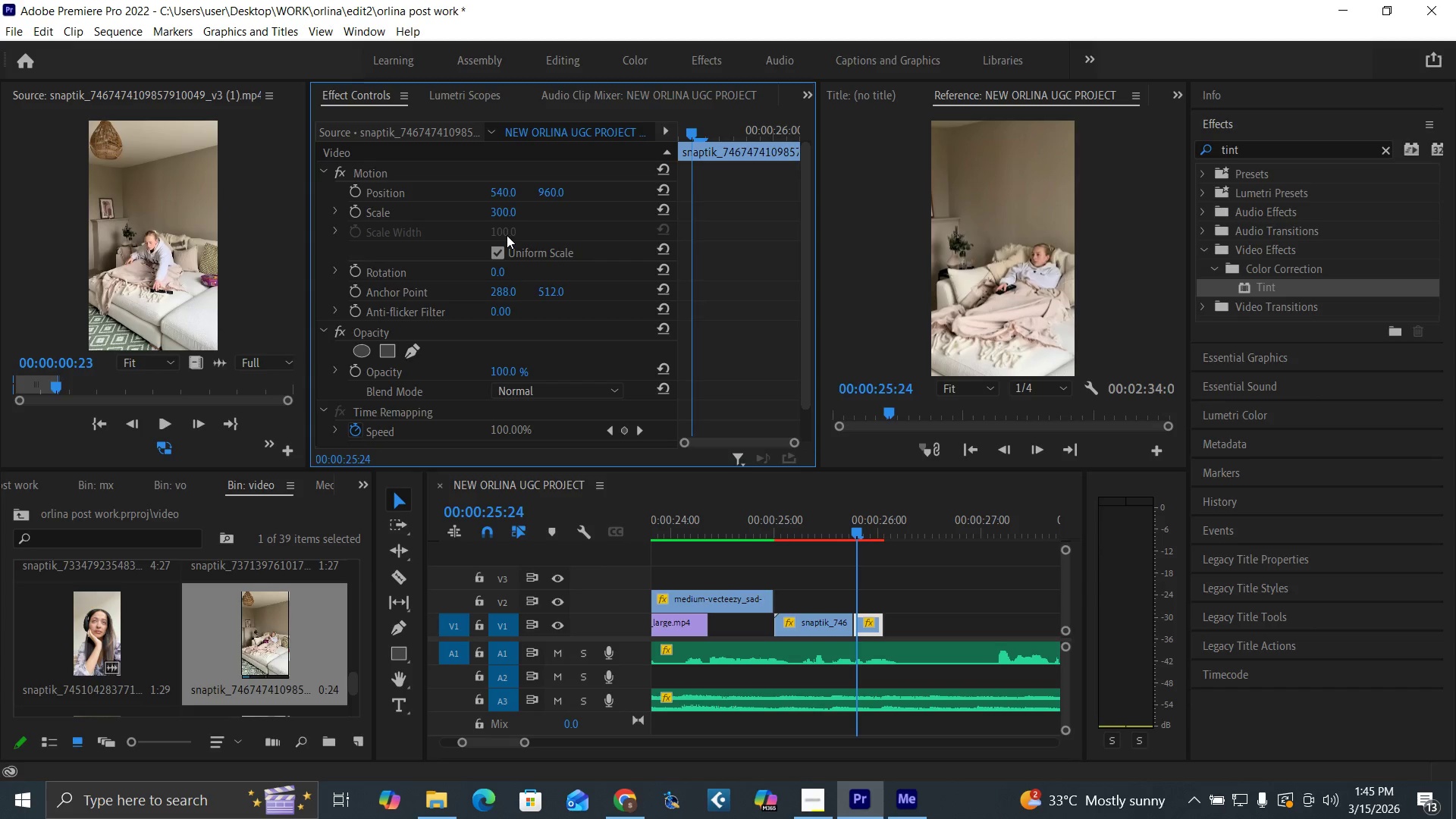 
wait(5.53)
 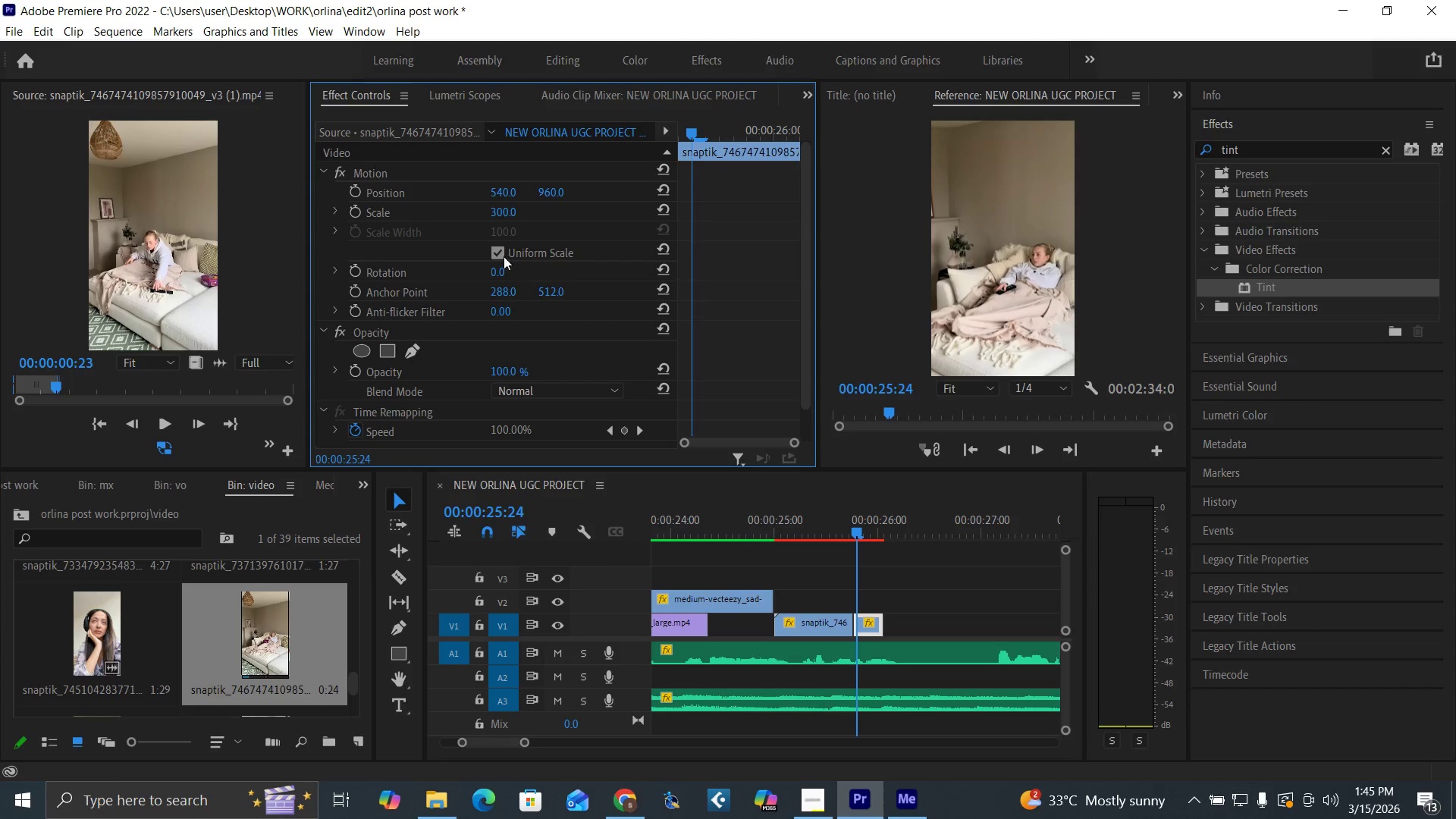 
left_click([497, 212])
 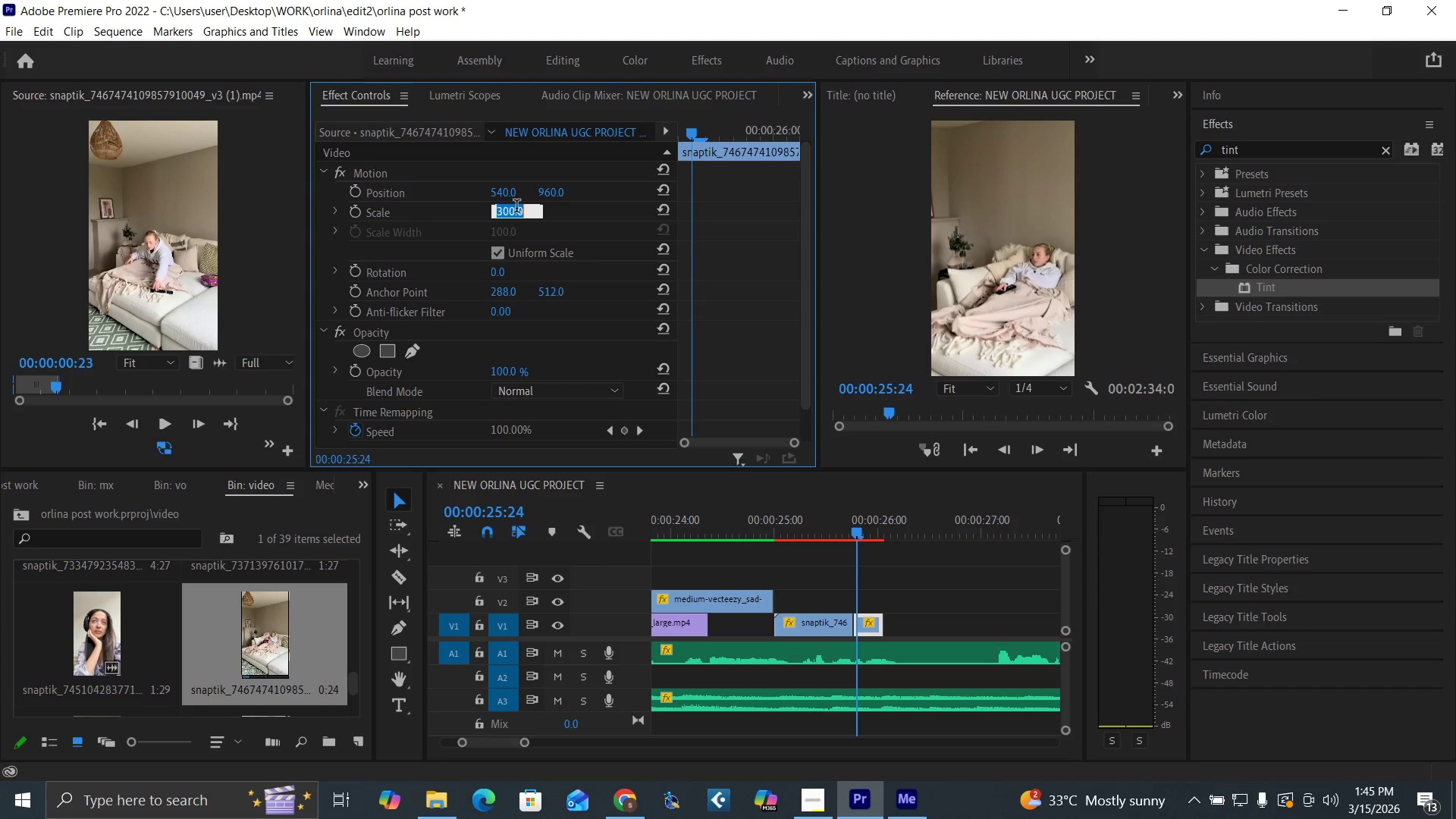 
type(250)
 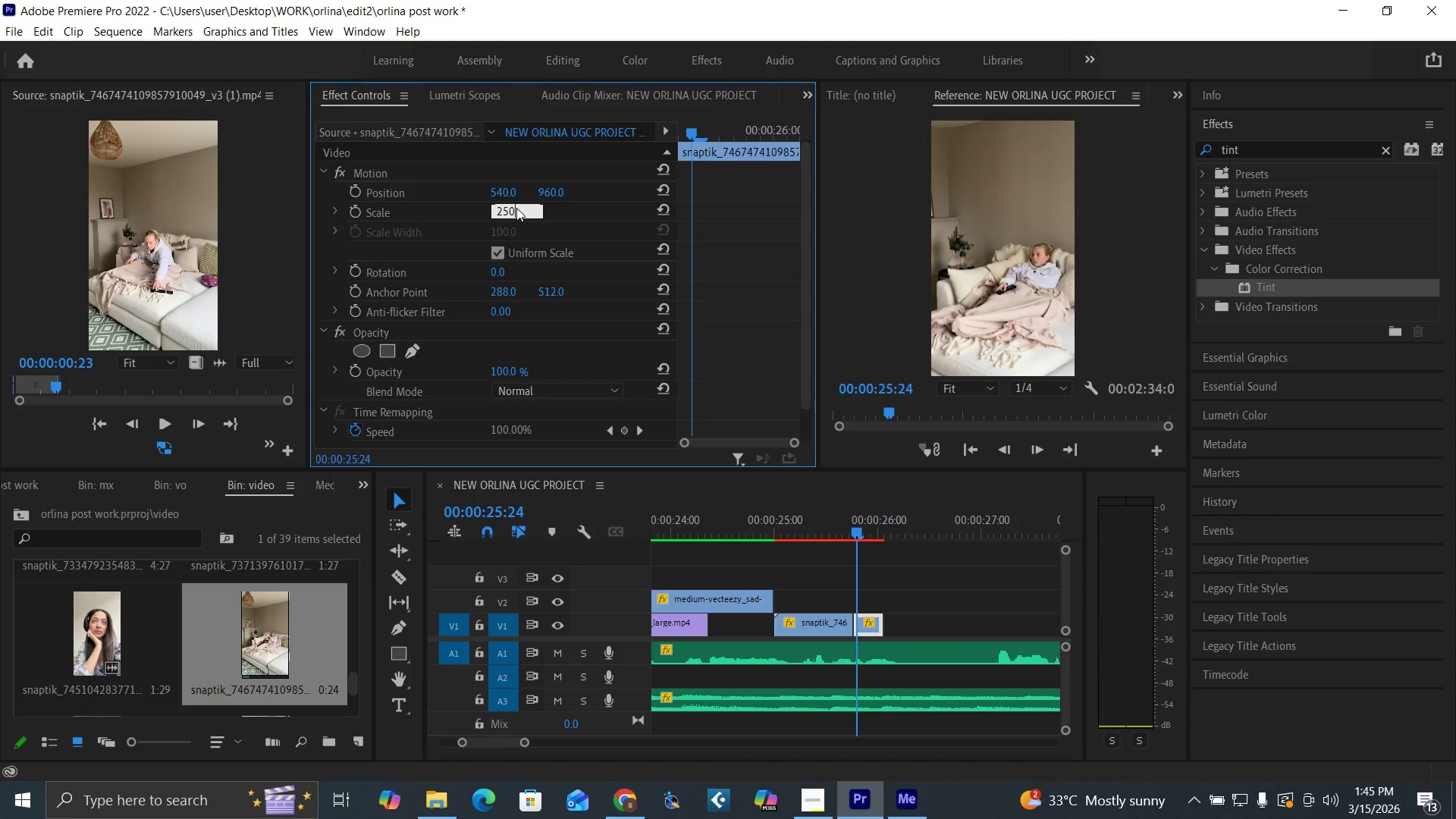 
key(Enter)
 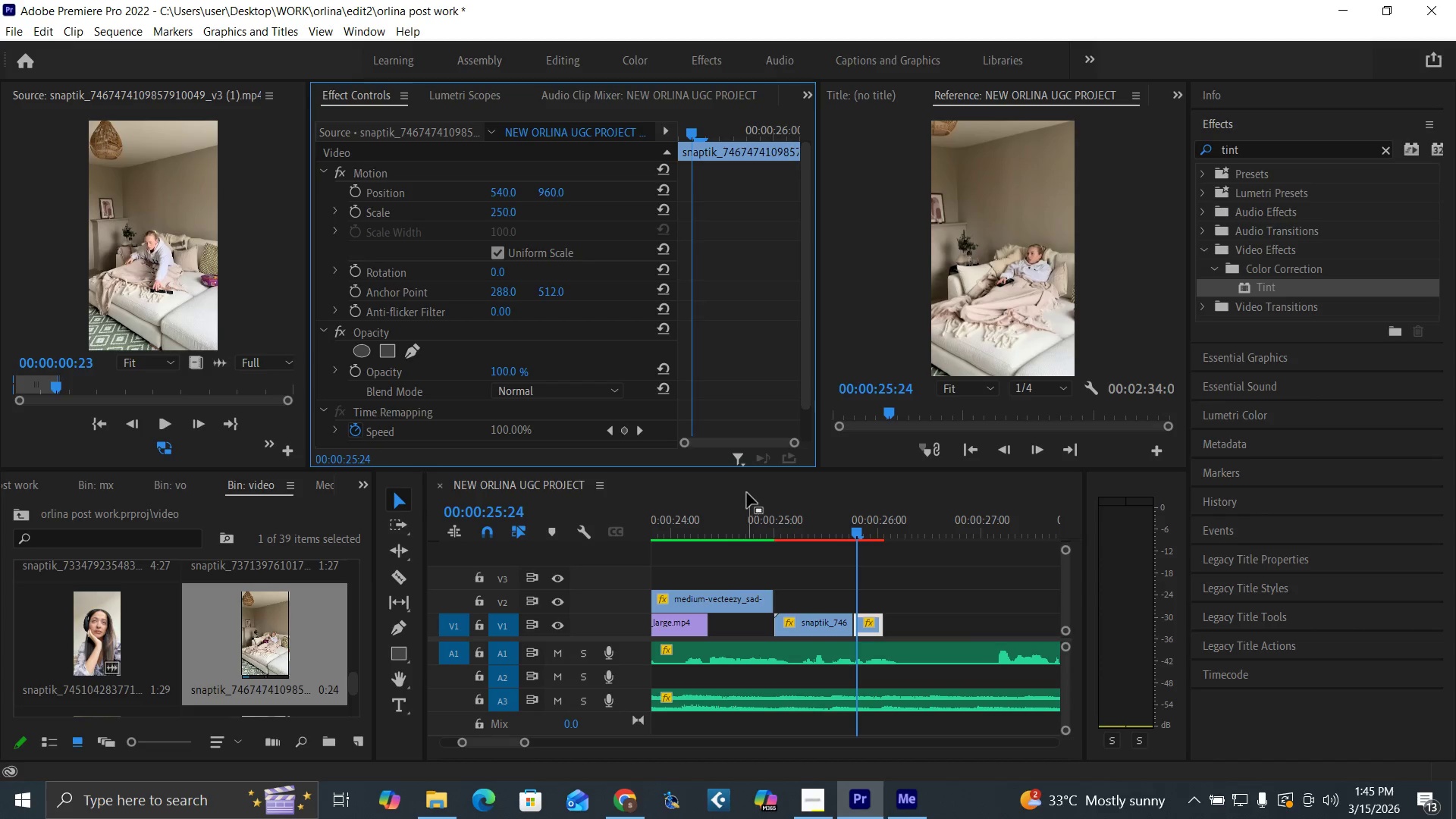 
key(ArrowLeft)
 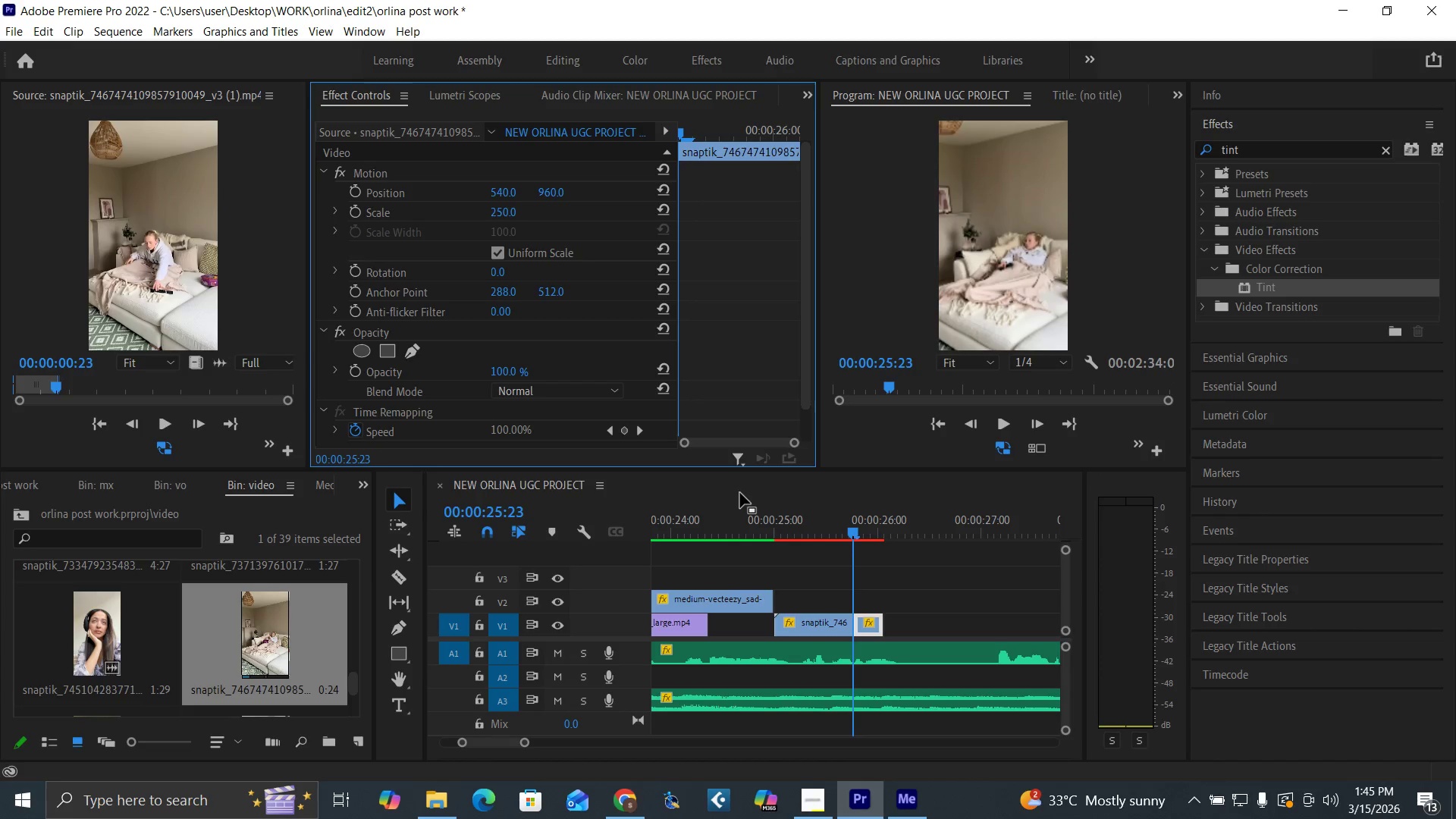 
key(ArrowLeft)
 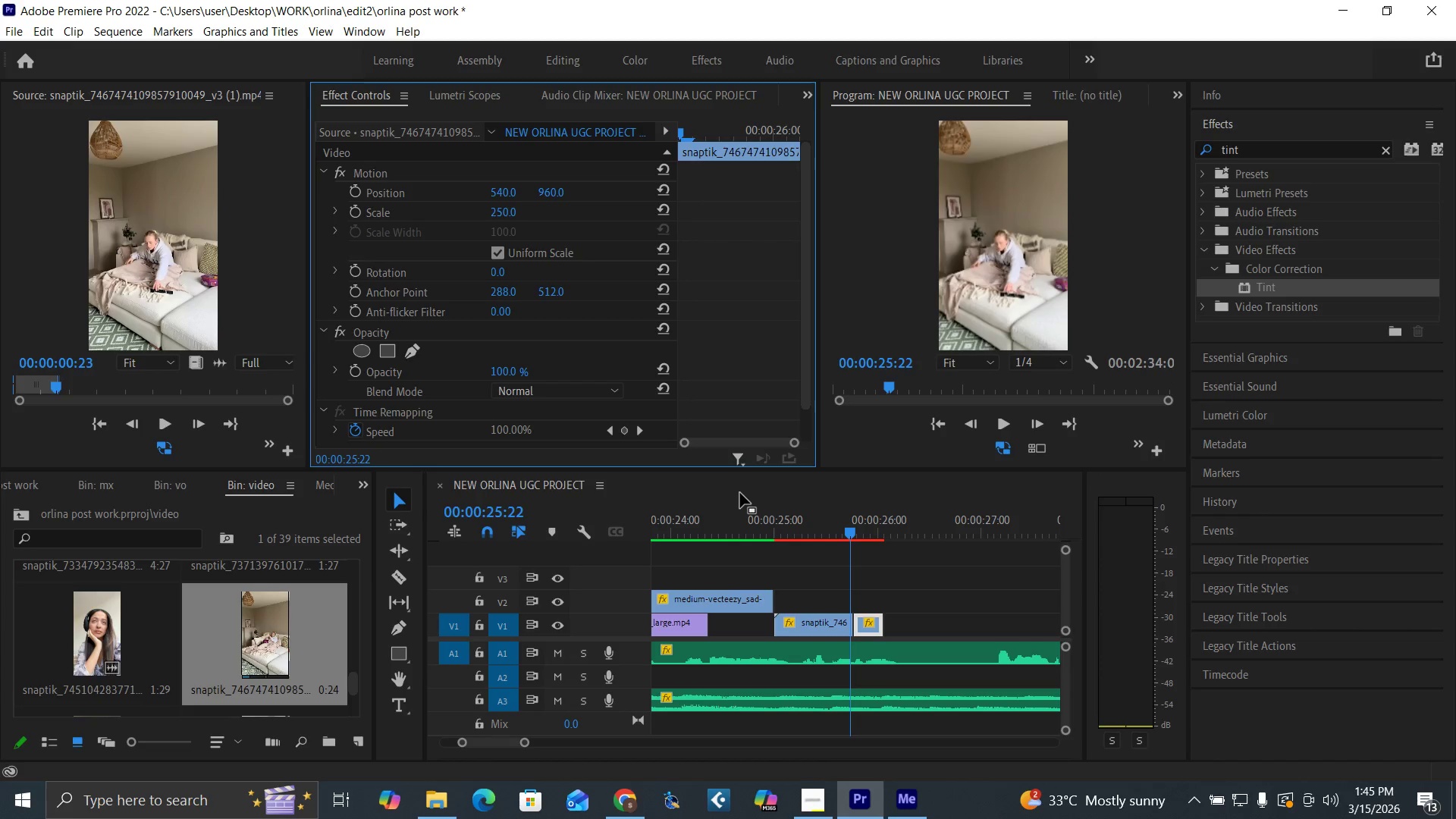 
key(ArrowRight)
 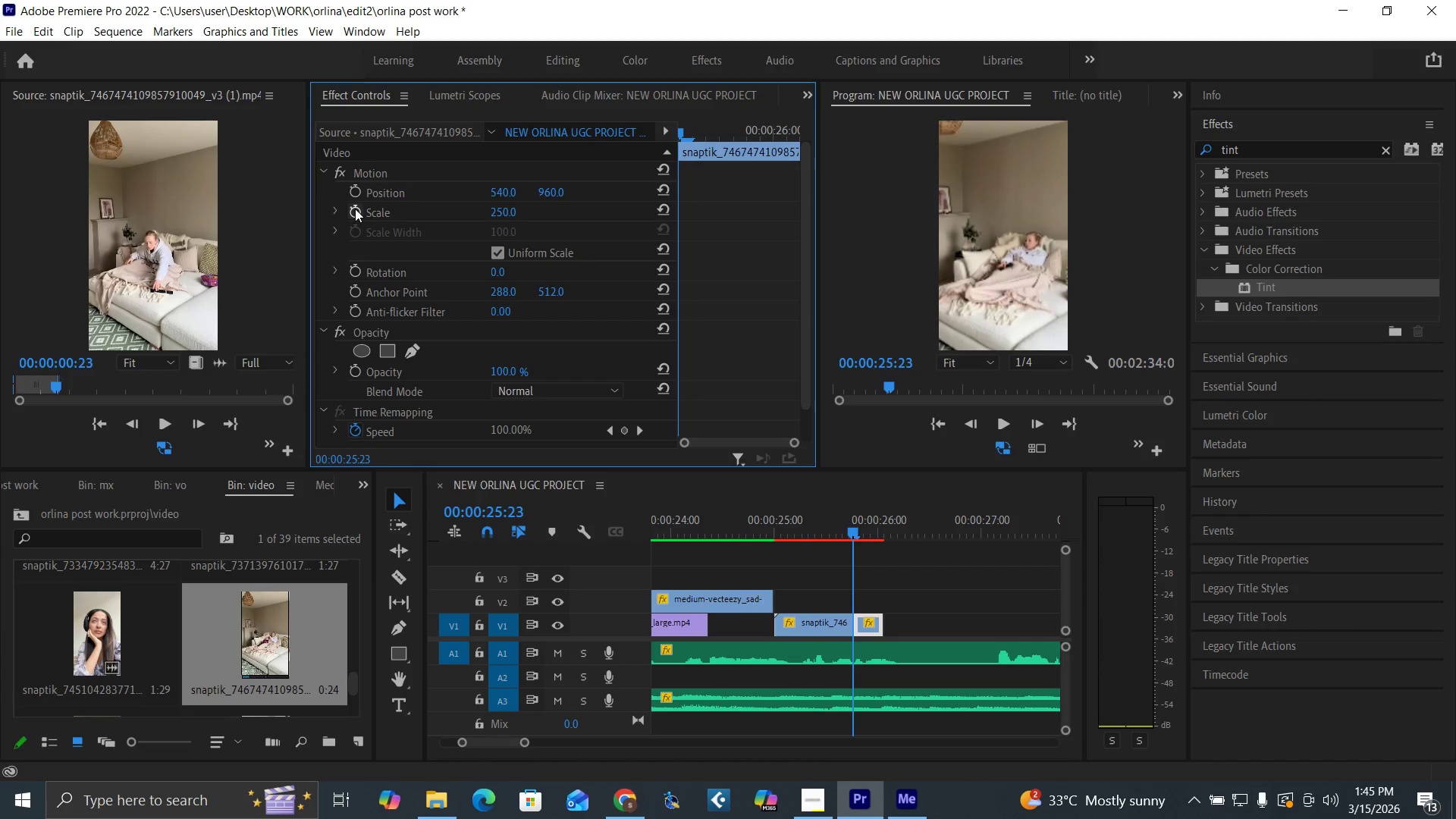 
double_click([354, 193])
 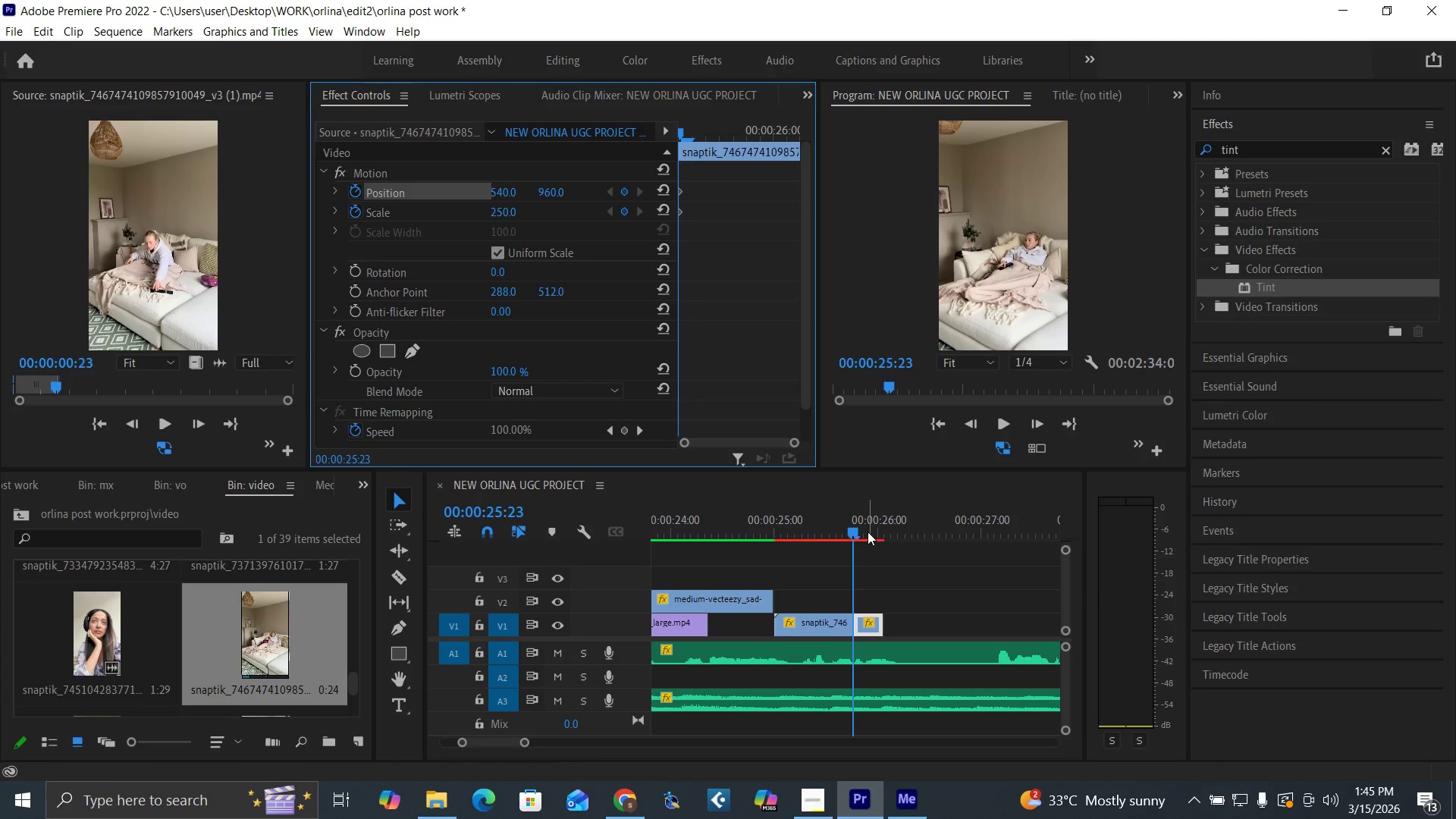 
left_click_drag(start_coordinate=[872, 533], to_coordinate=[883, 535])
 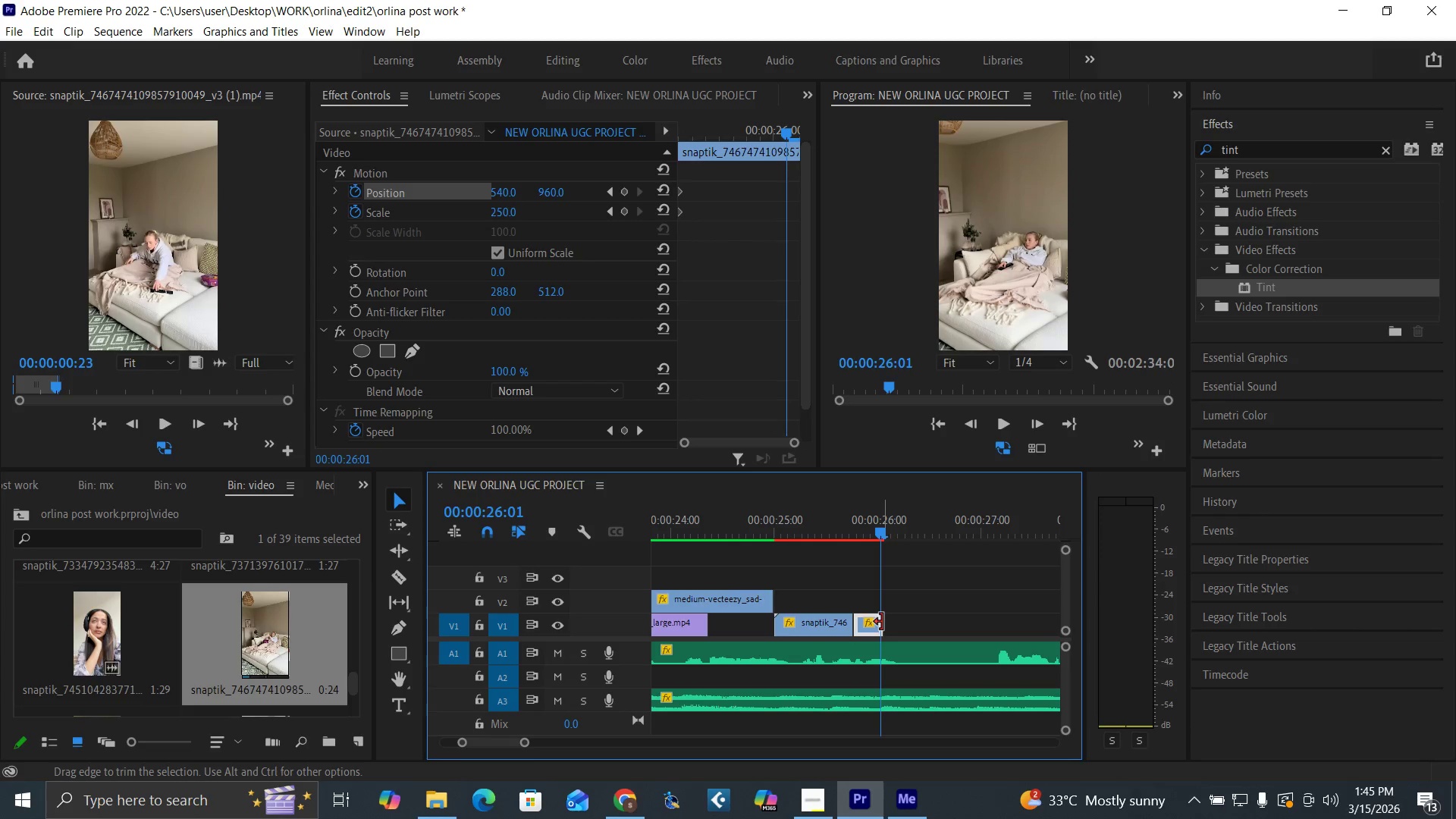 
left_click_drag(start_coordinate=[882, 622], to_coordinate=[985, 642])
 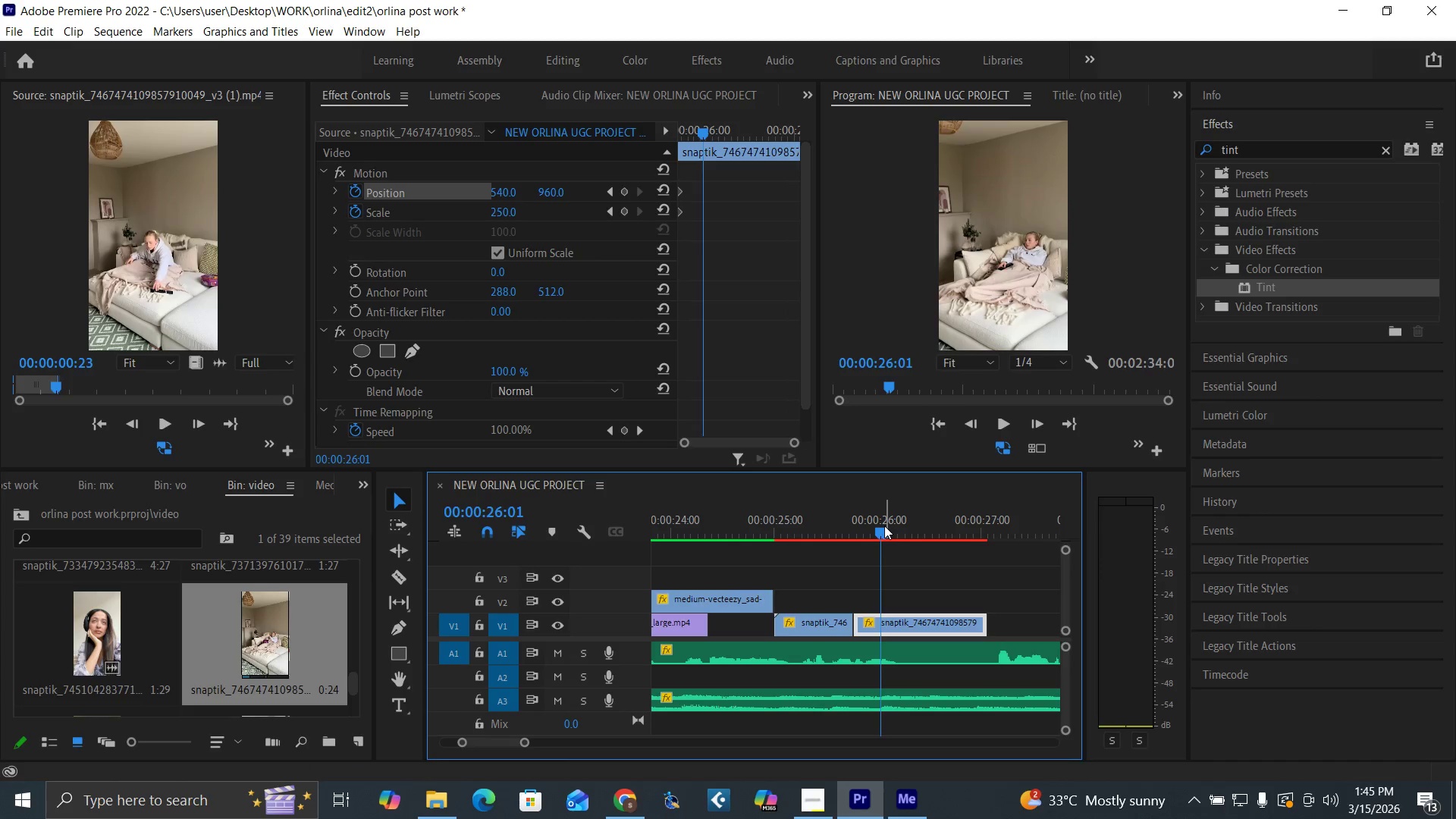 
left_click_drag(start_coordinate=[884, 526], to_coordinate=[852, 579])
 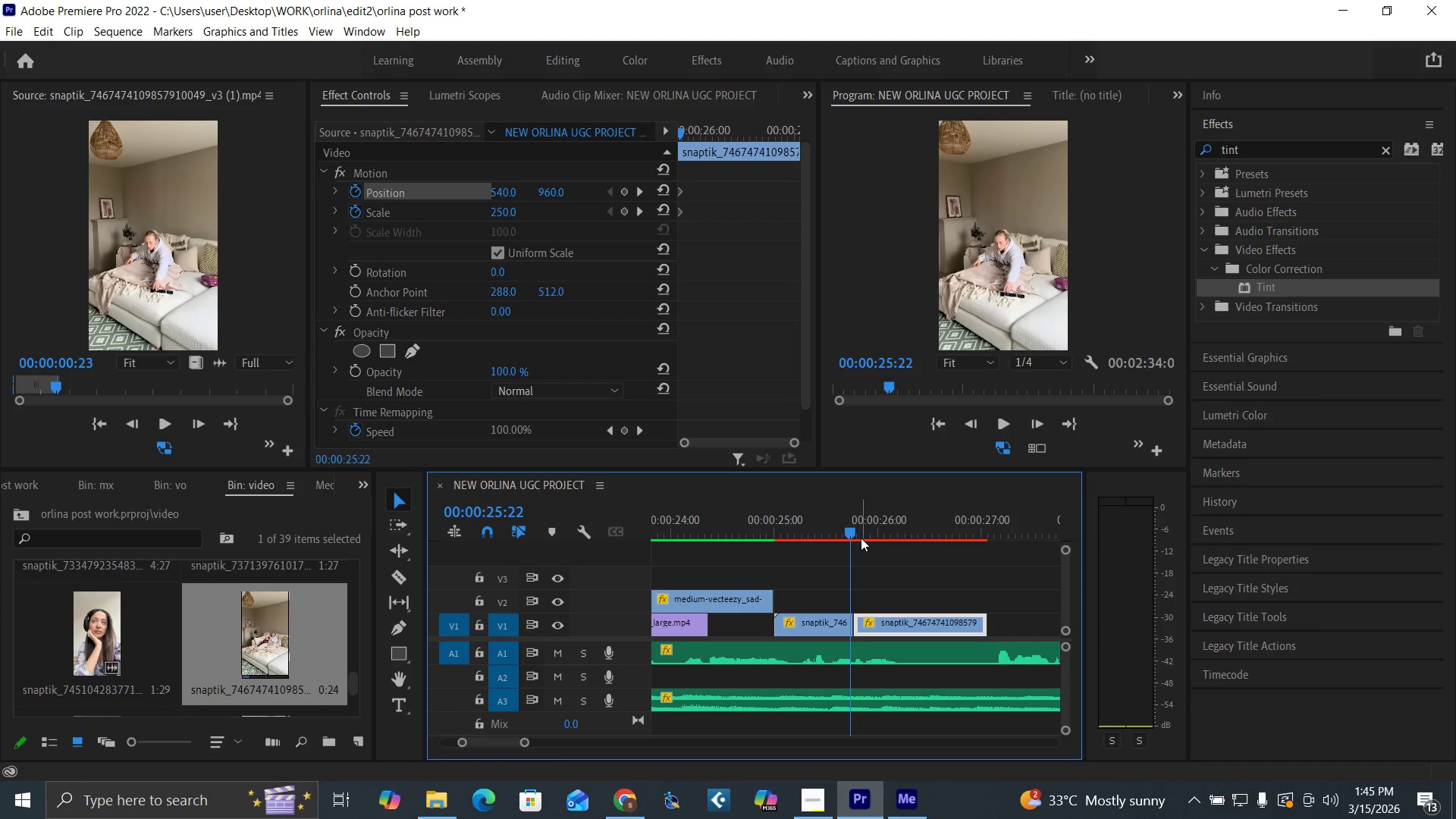 
key(ArrowRight)
 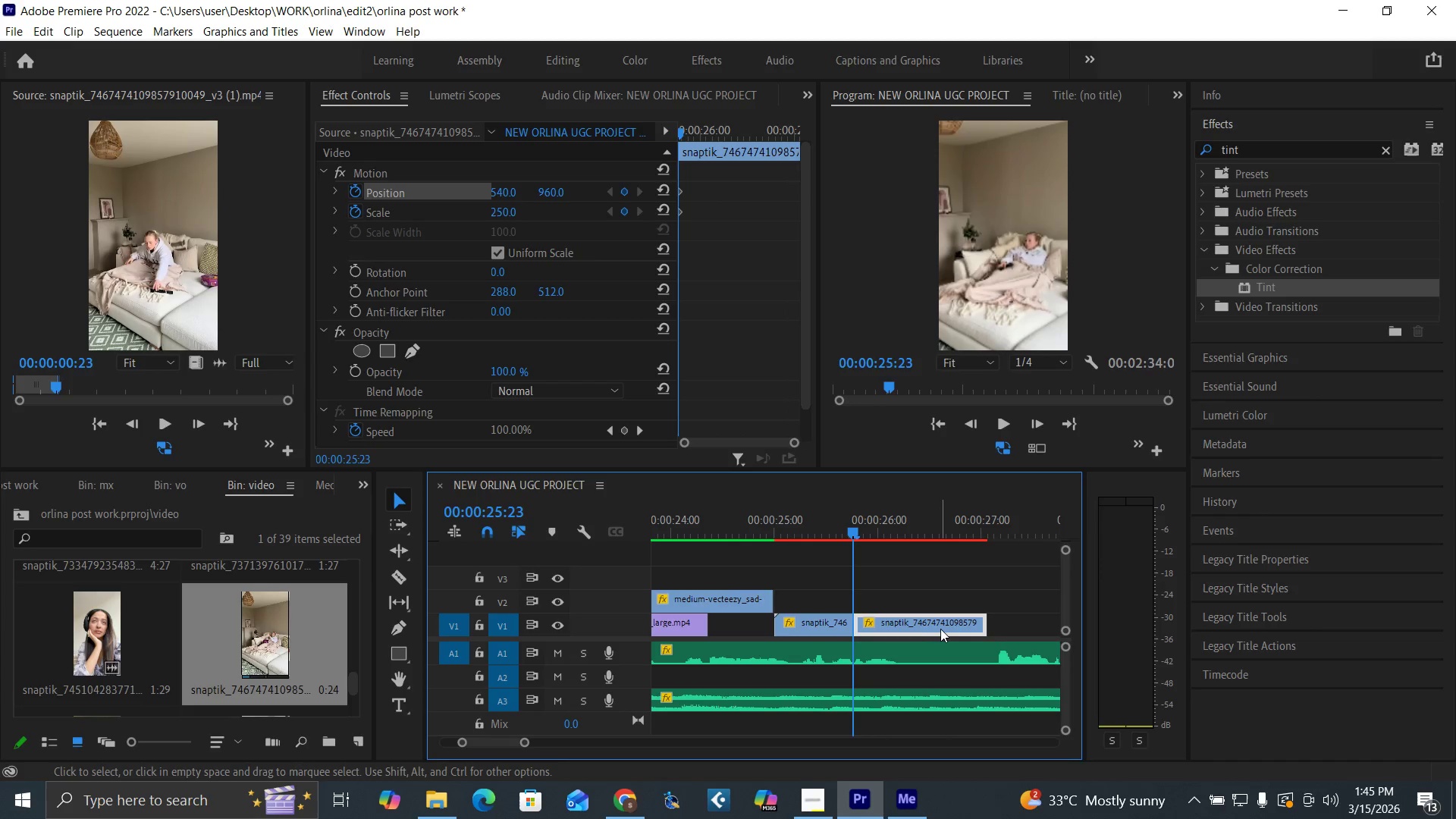 
right_click([942, 629])
 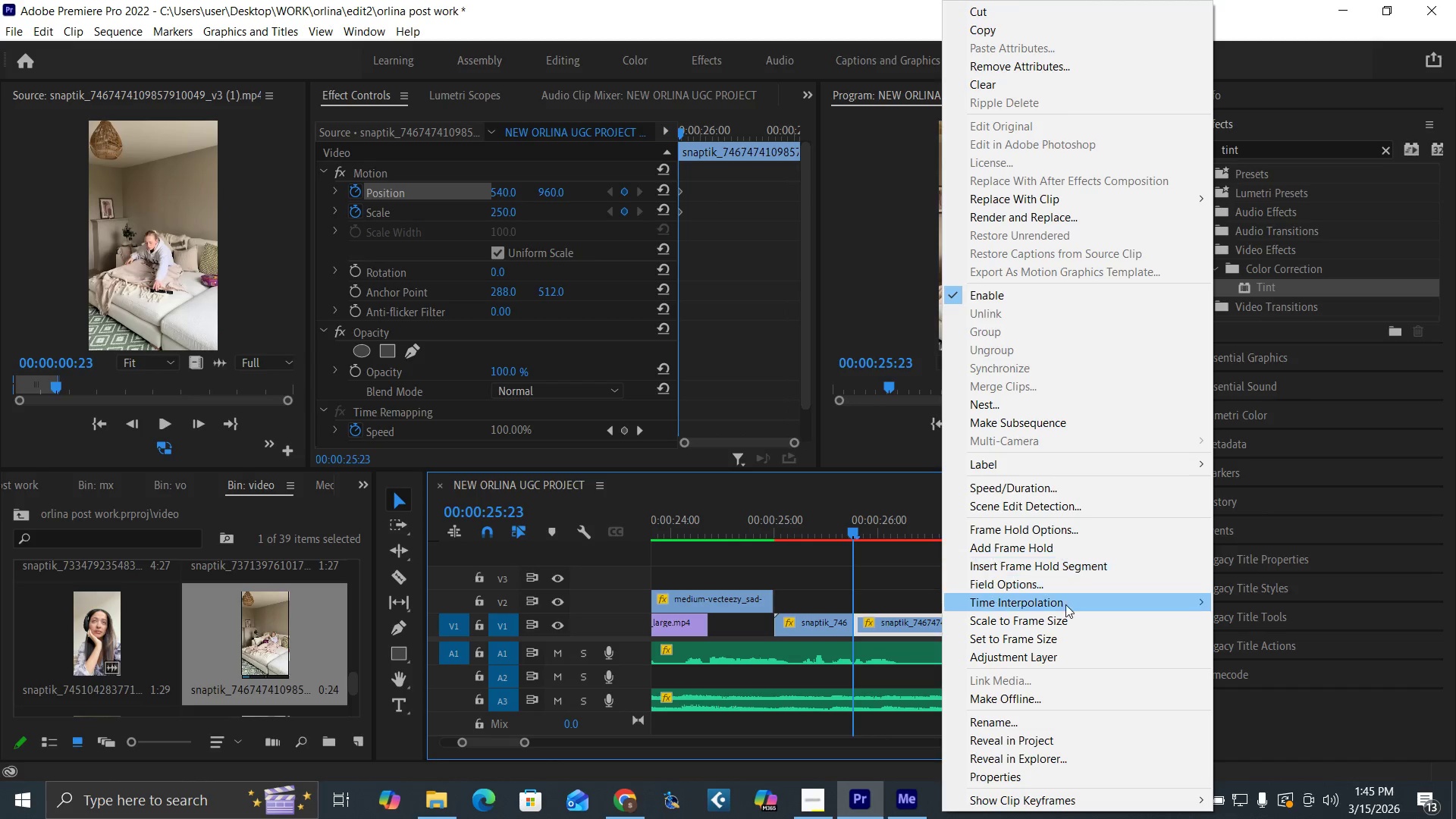 
left_click([1036, 550])
 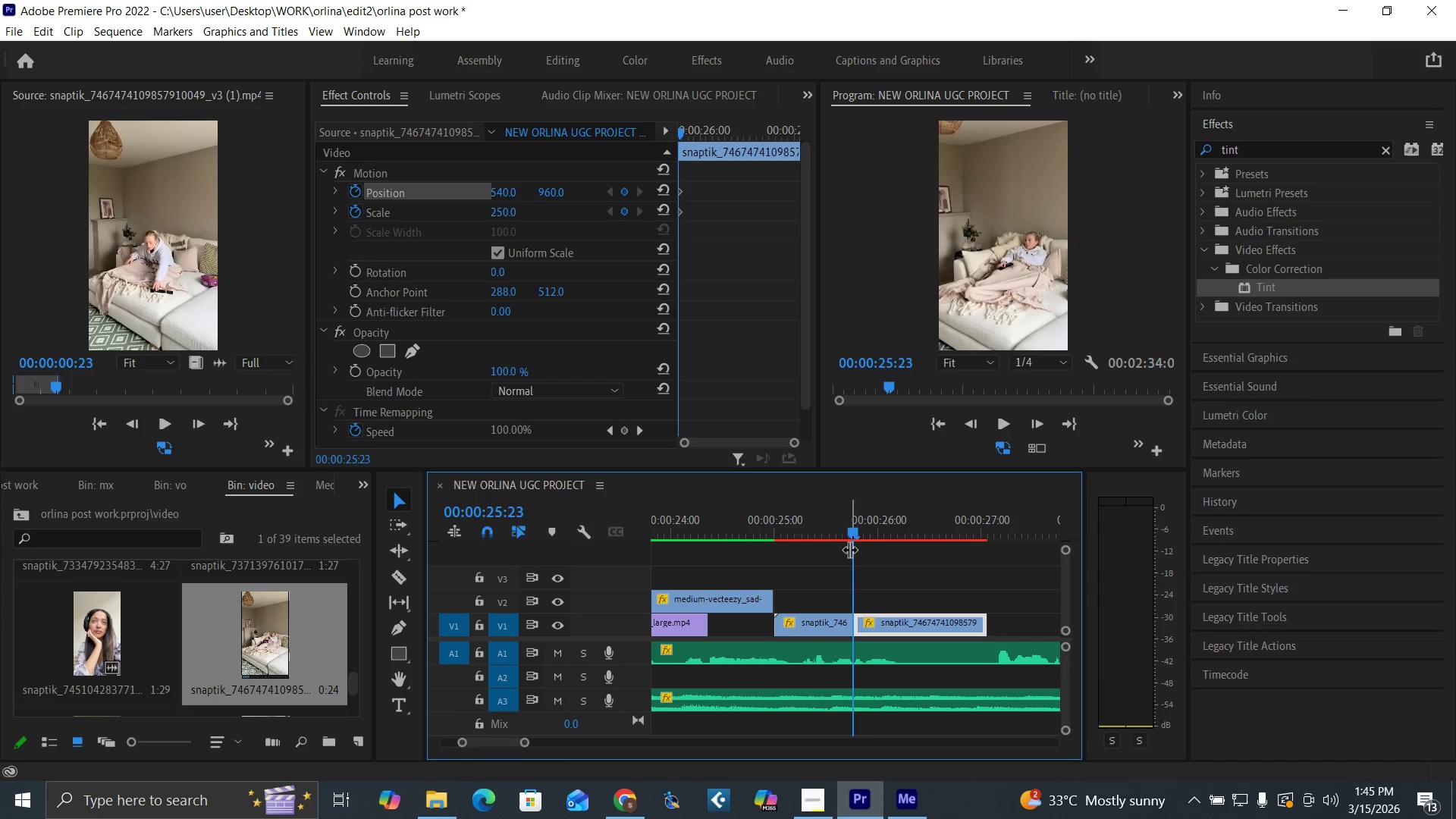 
left_click_drag(start_coordinate=[852, 531], to_coordinate=[986, 585])
 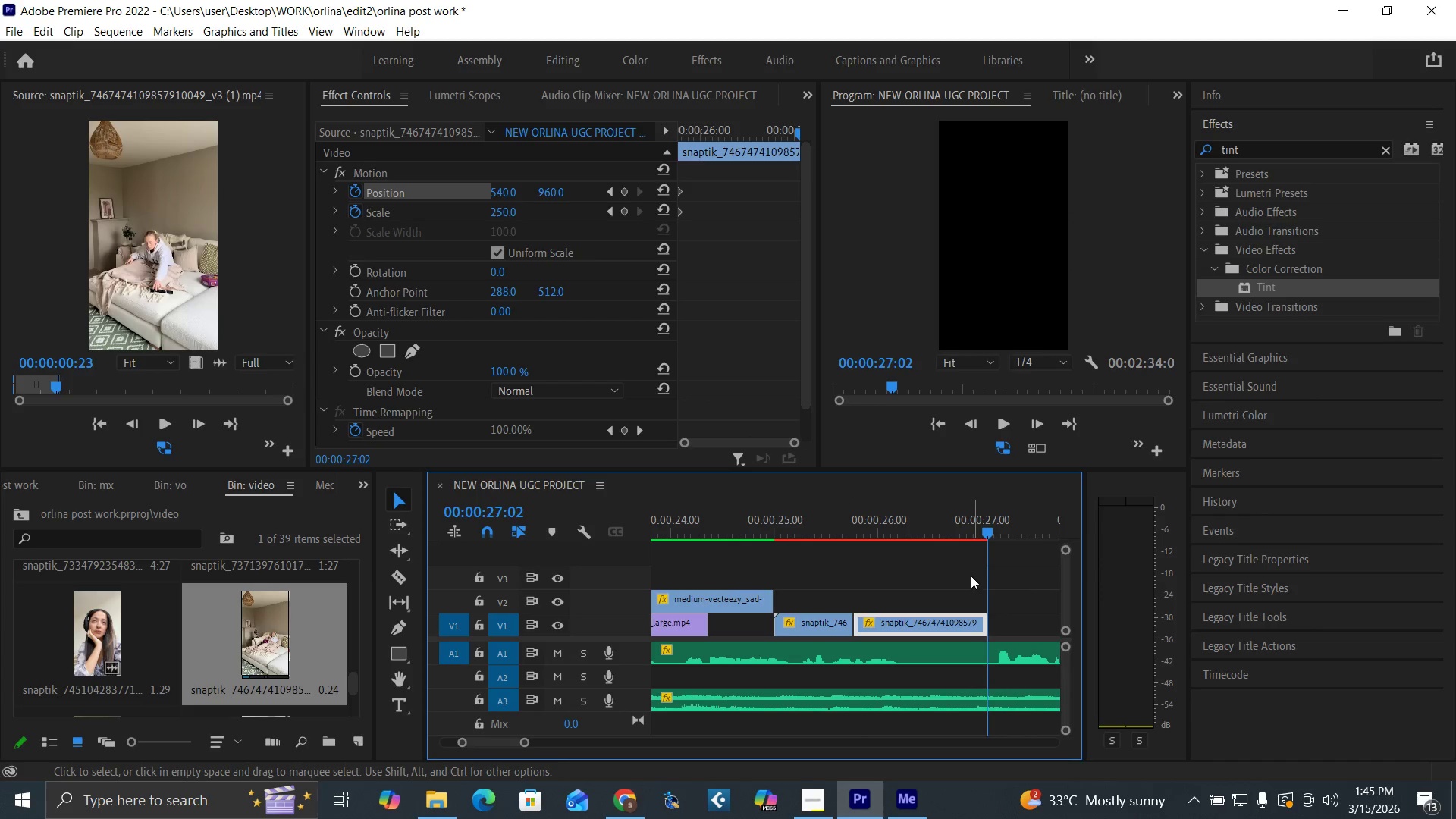 
key(ArrowLeft)
 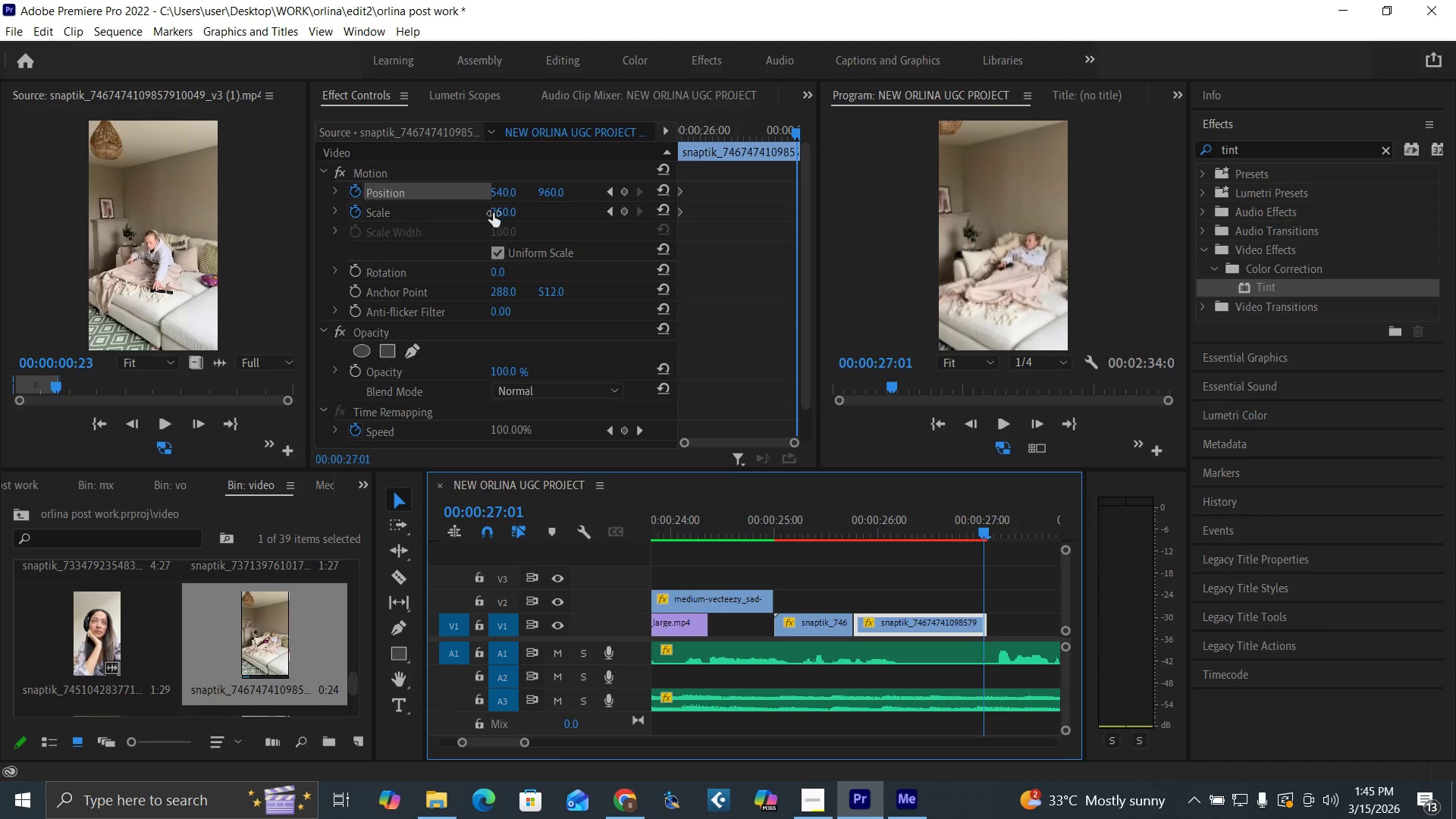 
left_click([499, 214])
 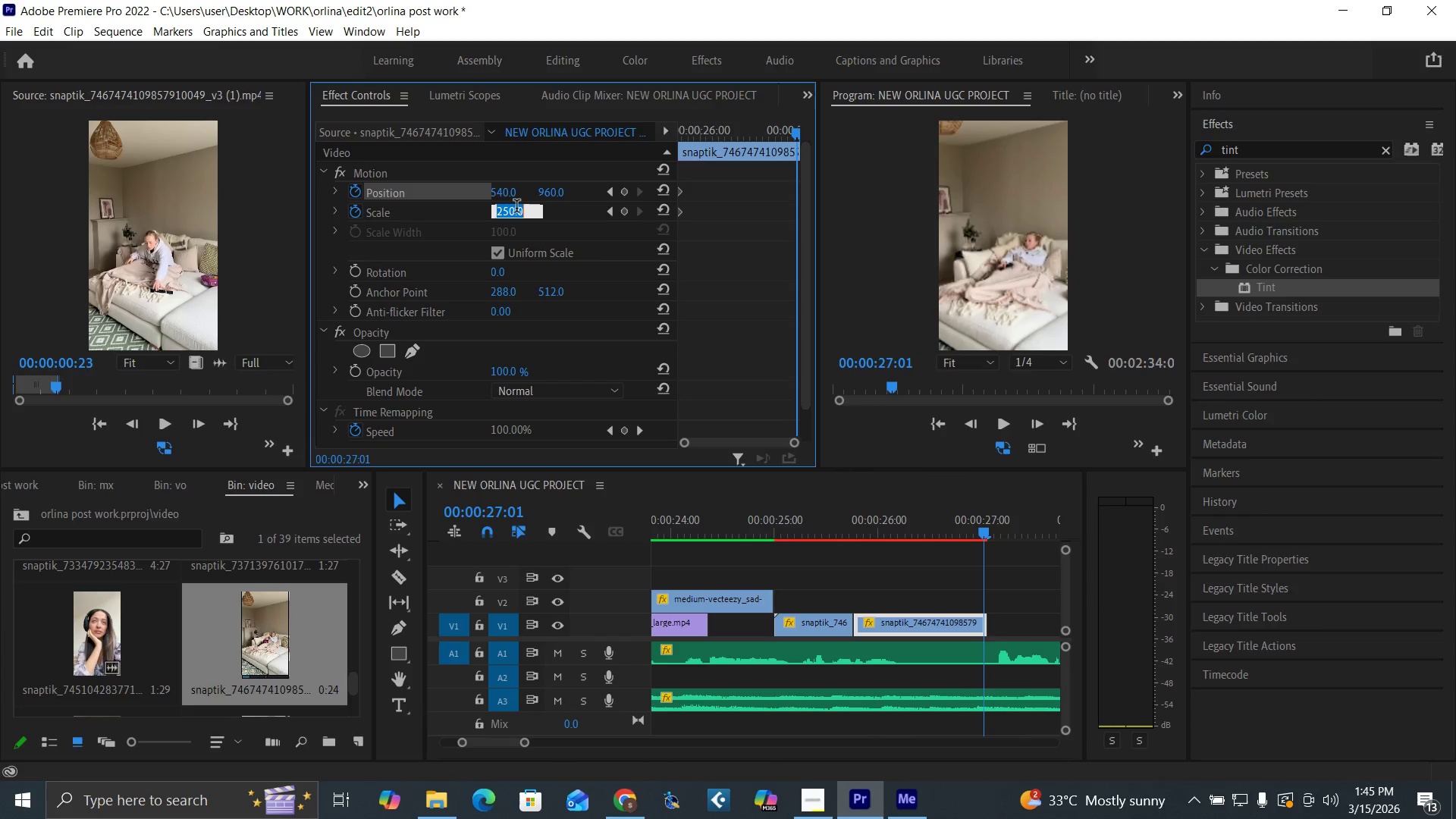 
type(300)
 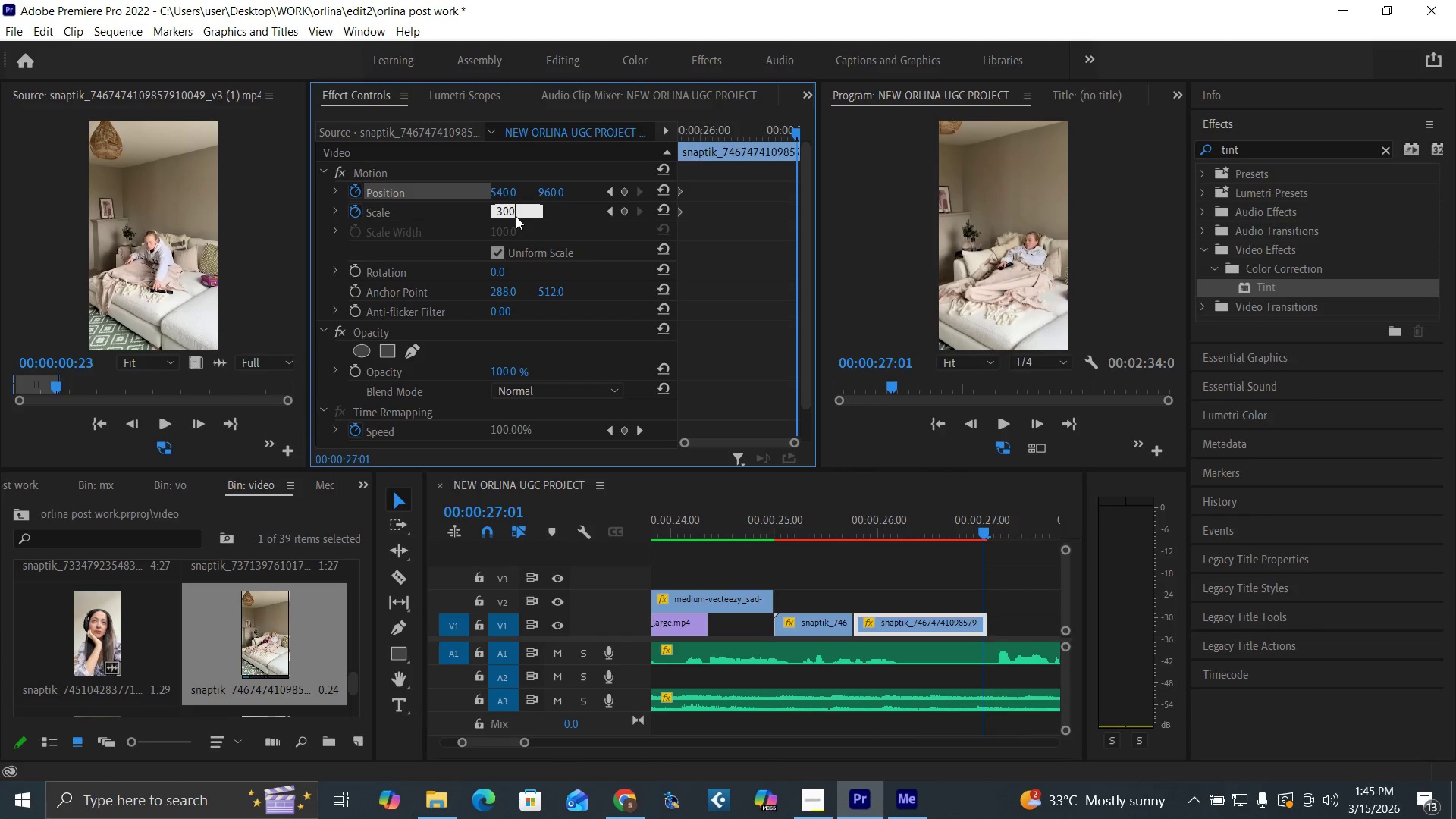 
key(Enter)
 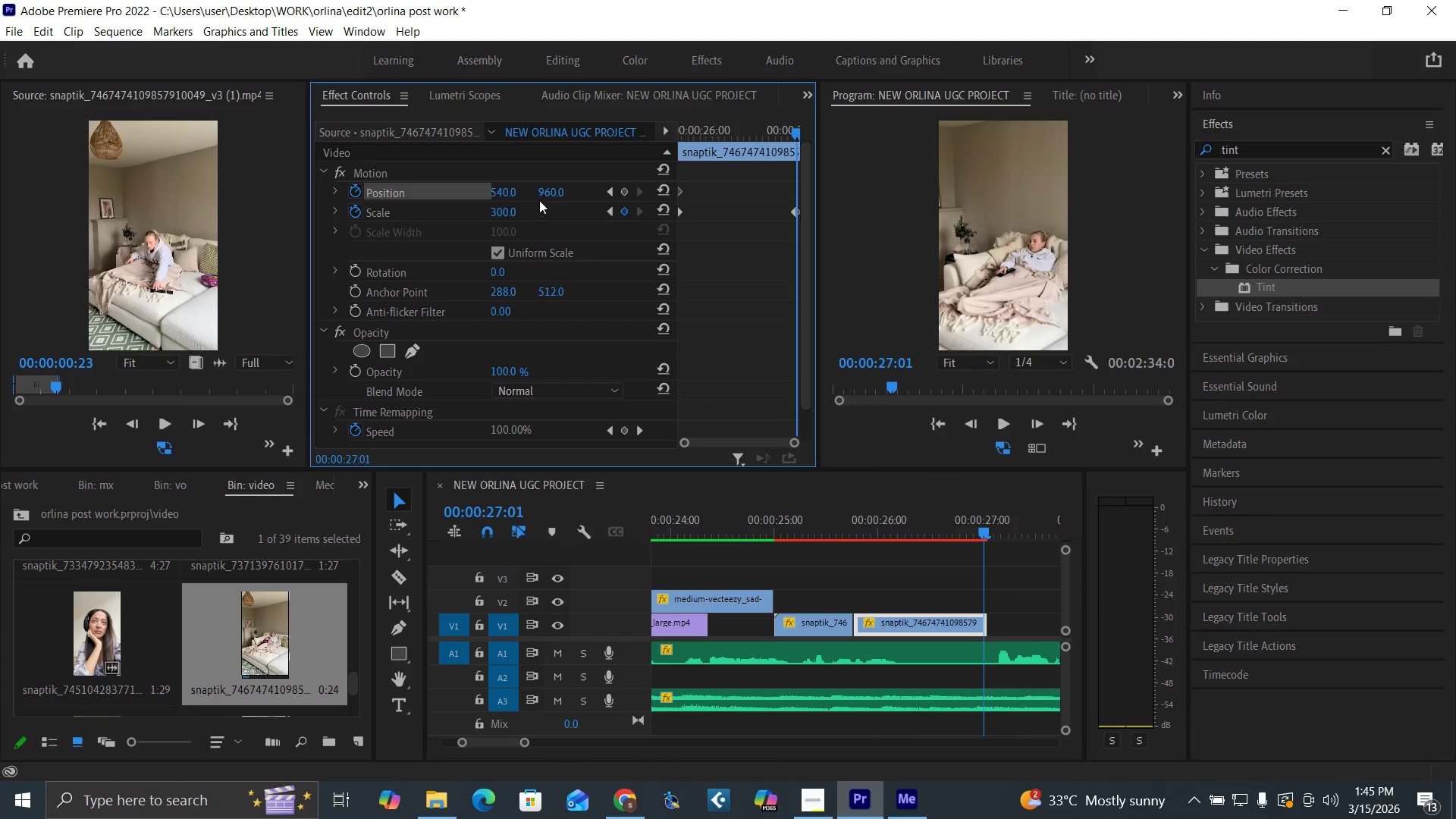 
left_click_drag(start_coordinate=[549, 195], to_coordinate=[457, 199])
 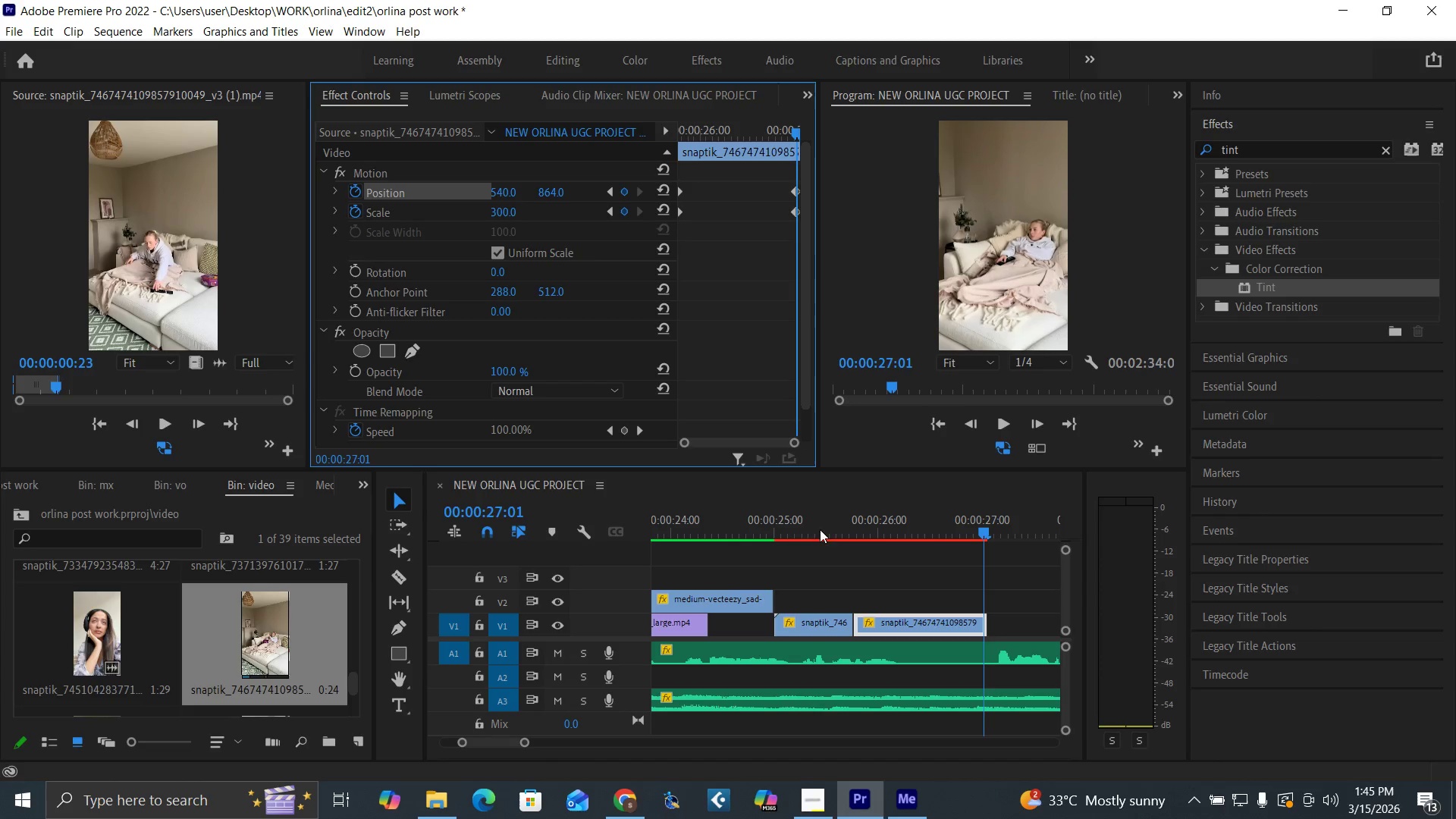 
left_click([789, 525])
 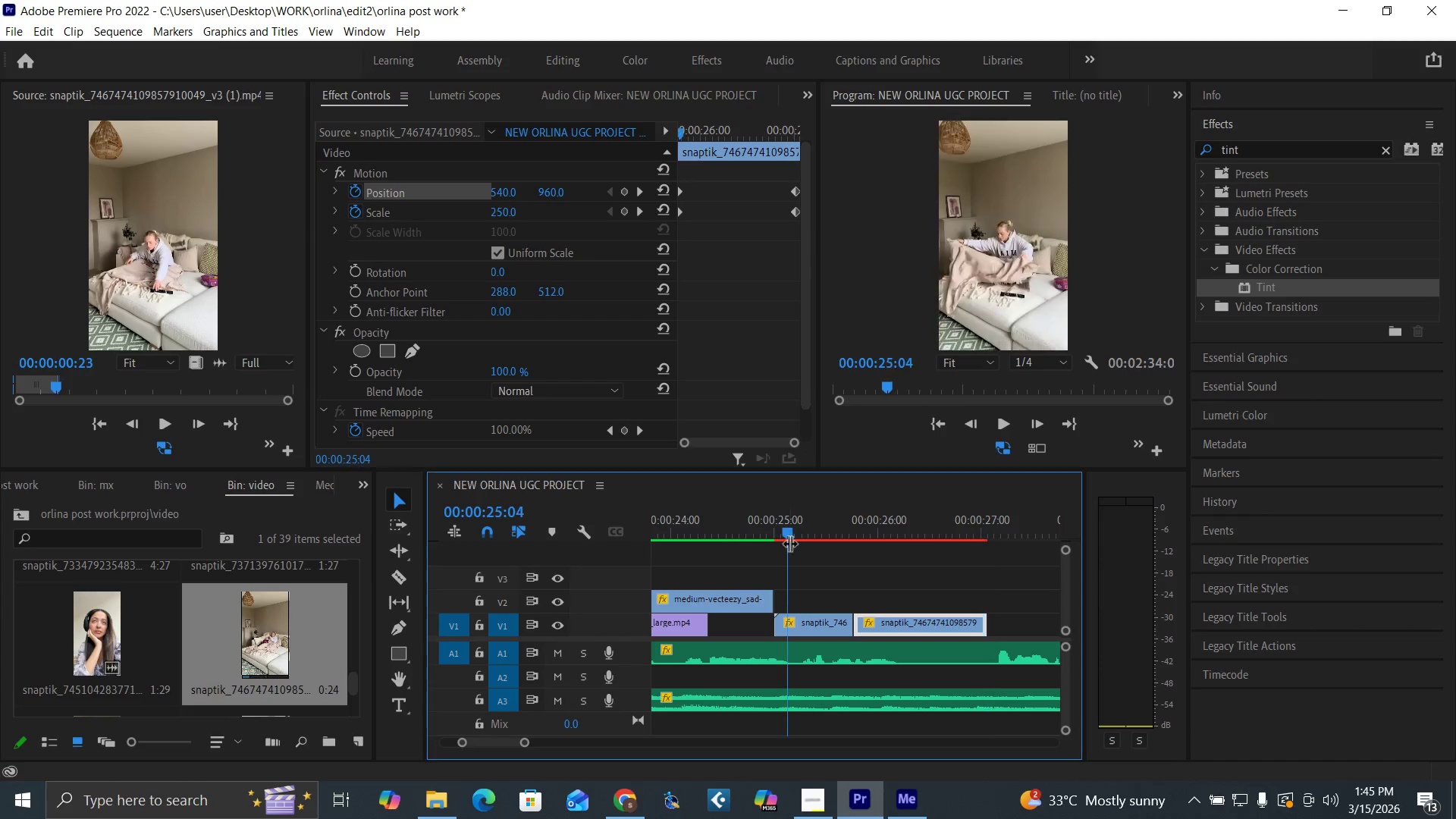 
key(Space)
 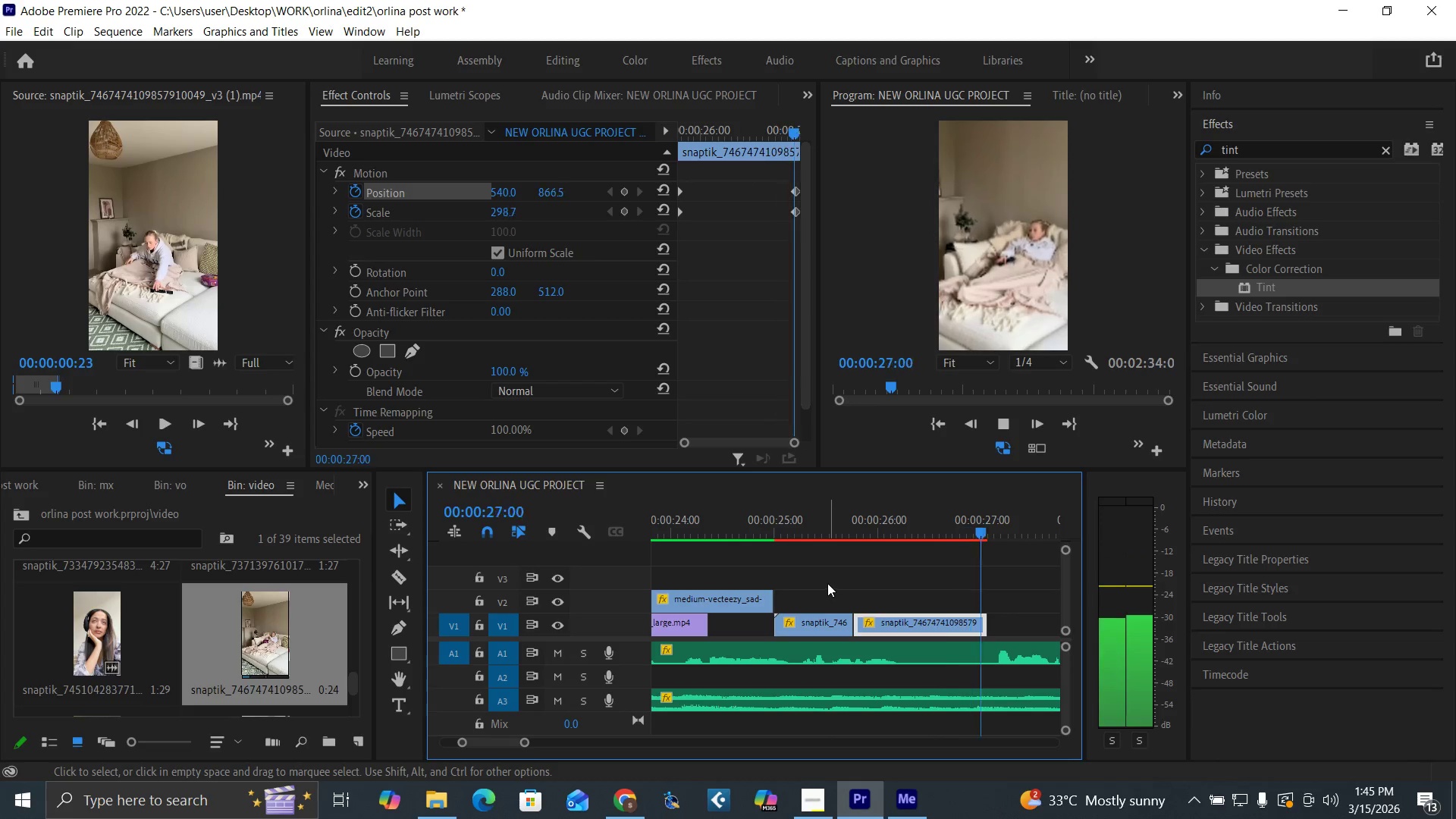 
key(Space)
 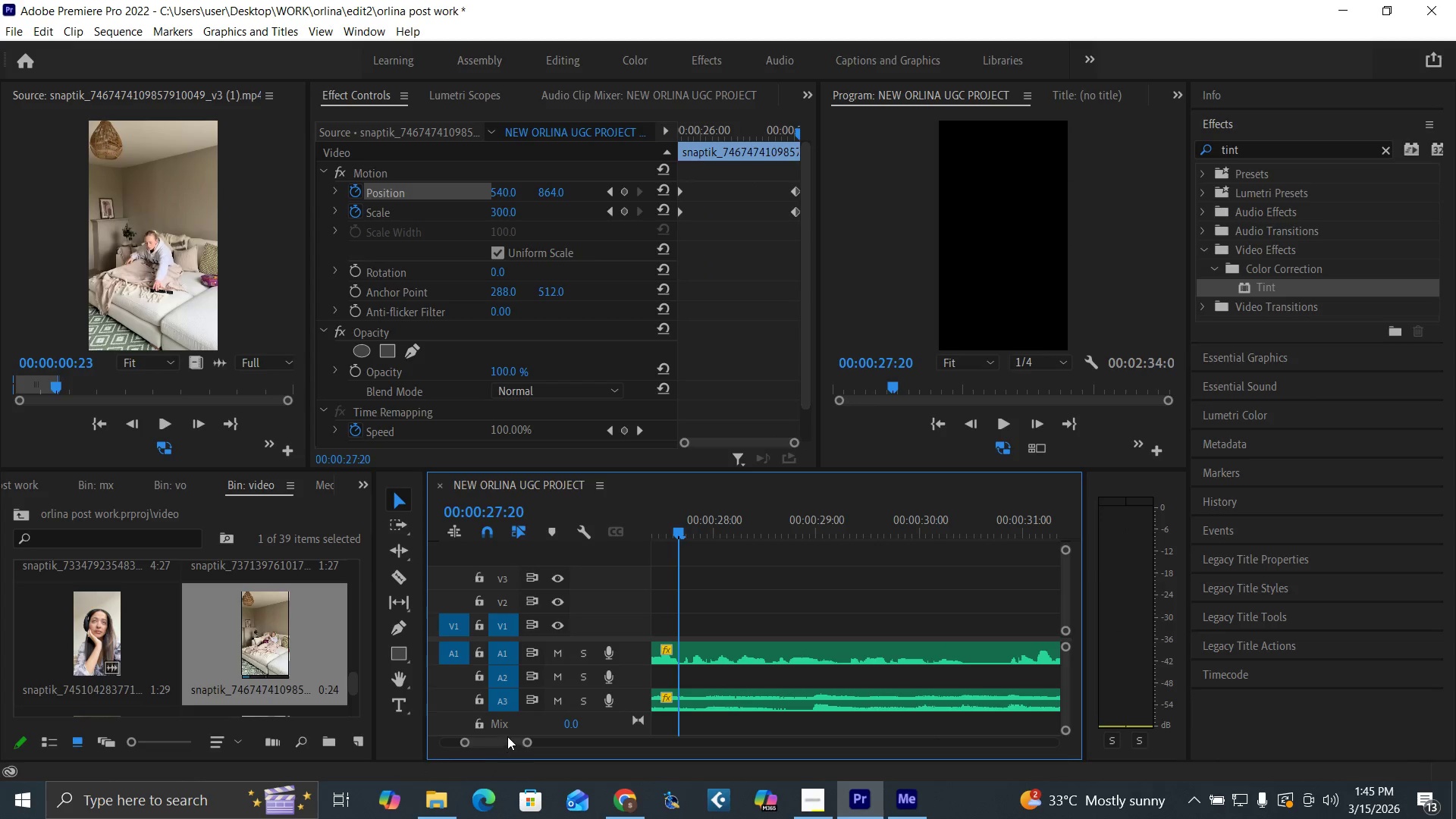 
left_click_drag(start_coordinate=[528, 742], to_coordinate=[554, 754])
 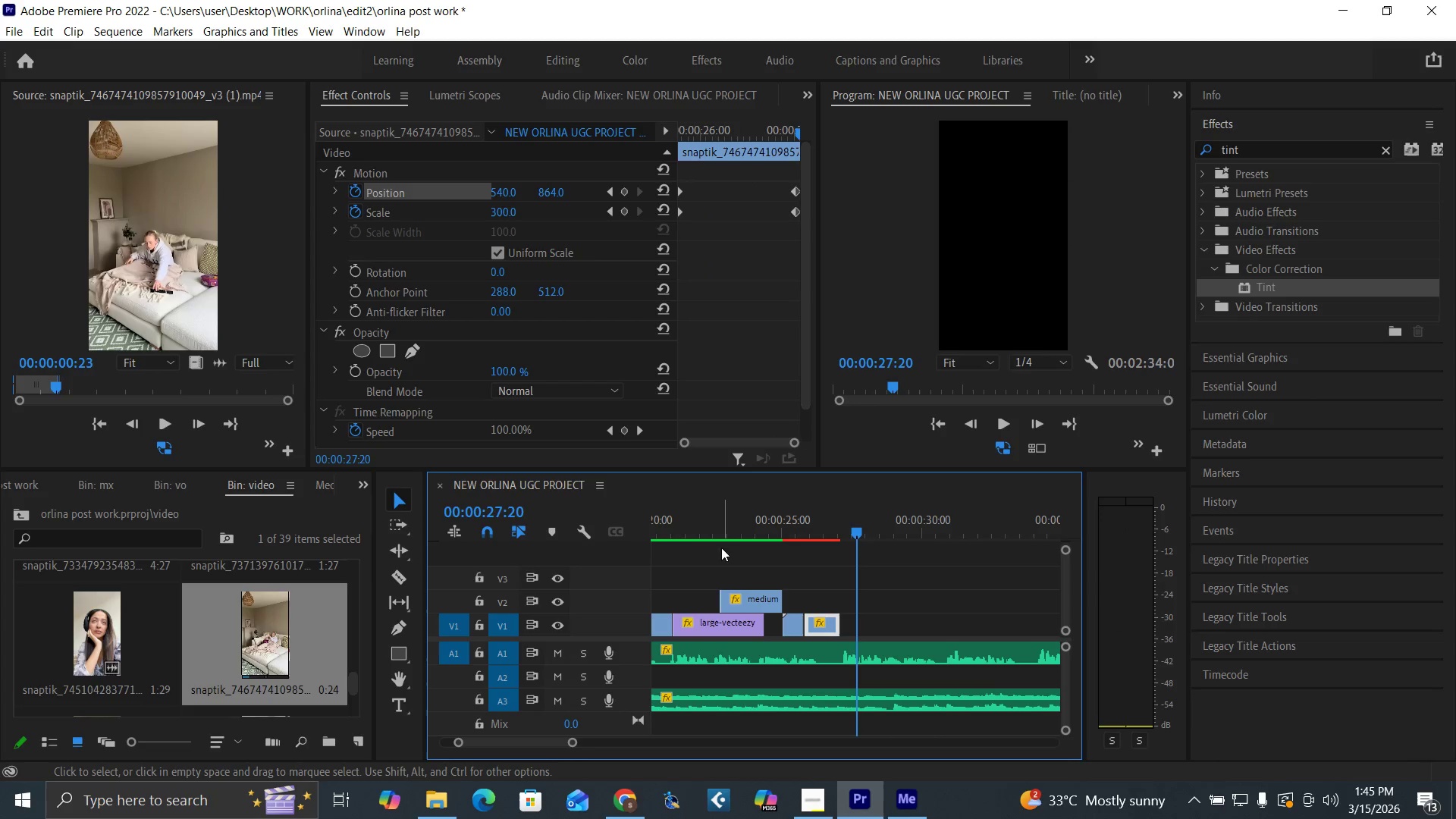 
left_click([721, 527])
 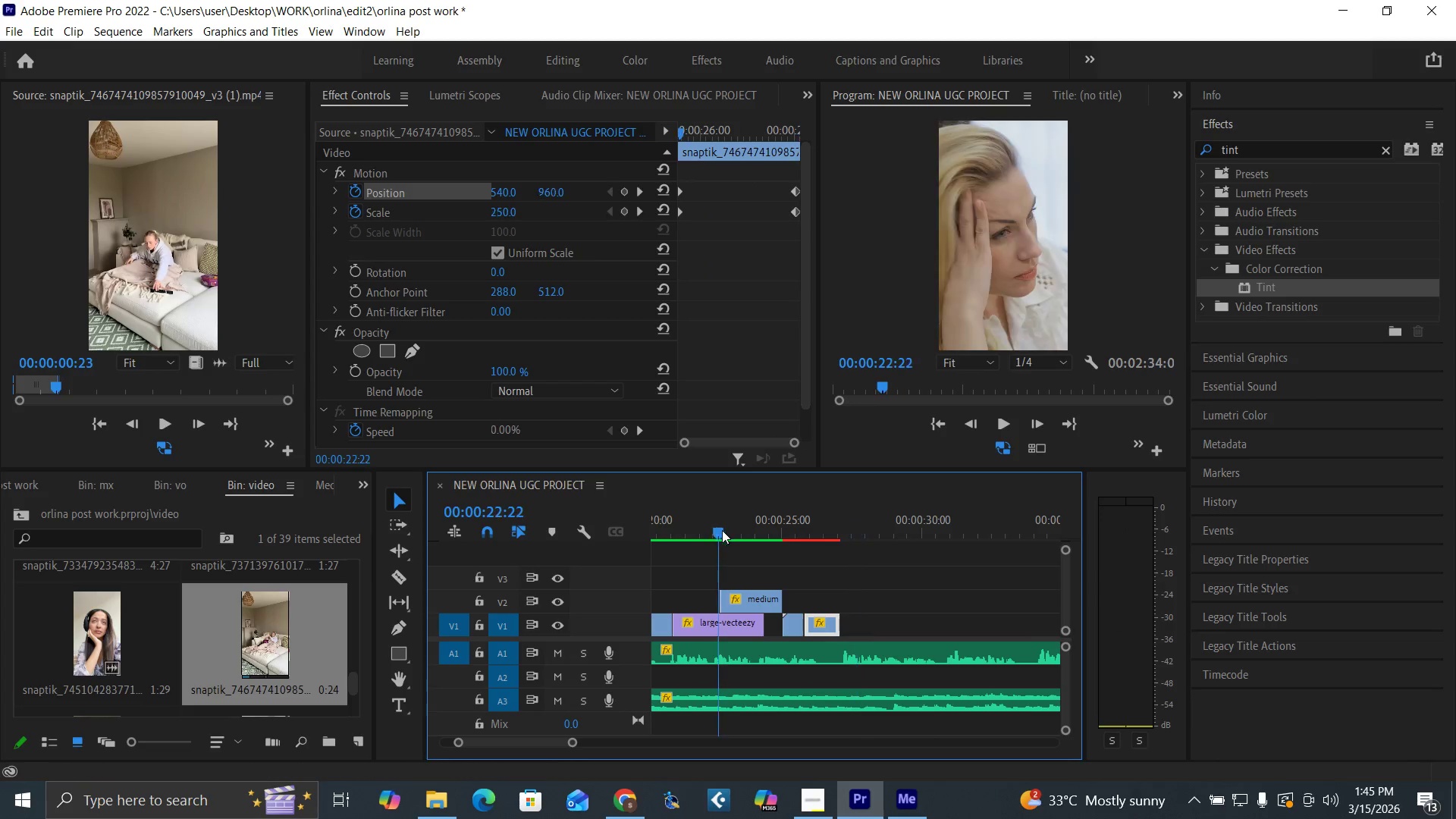 
key(Space)
 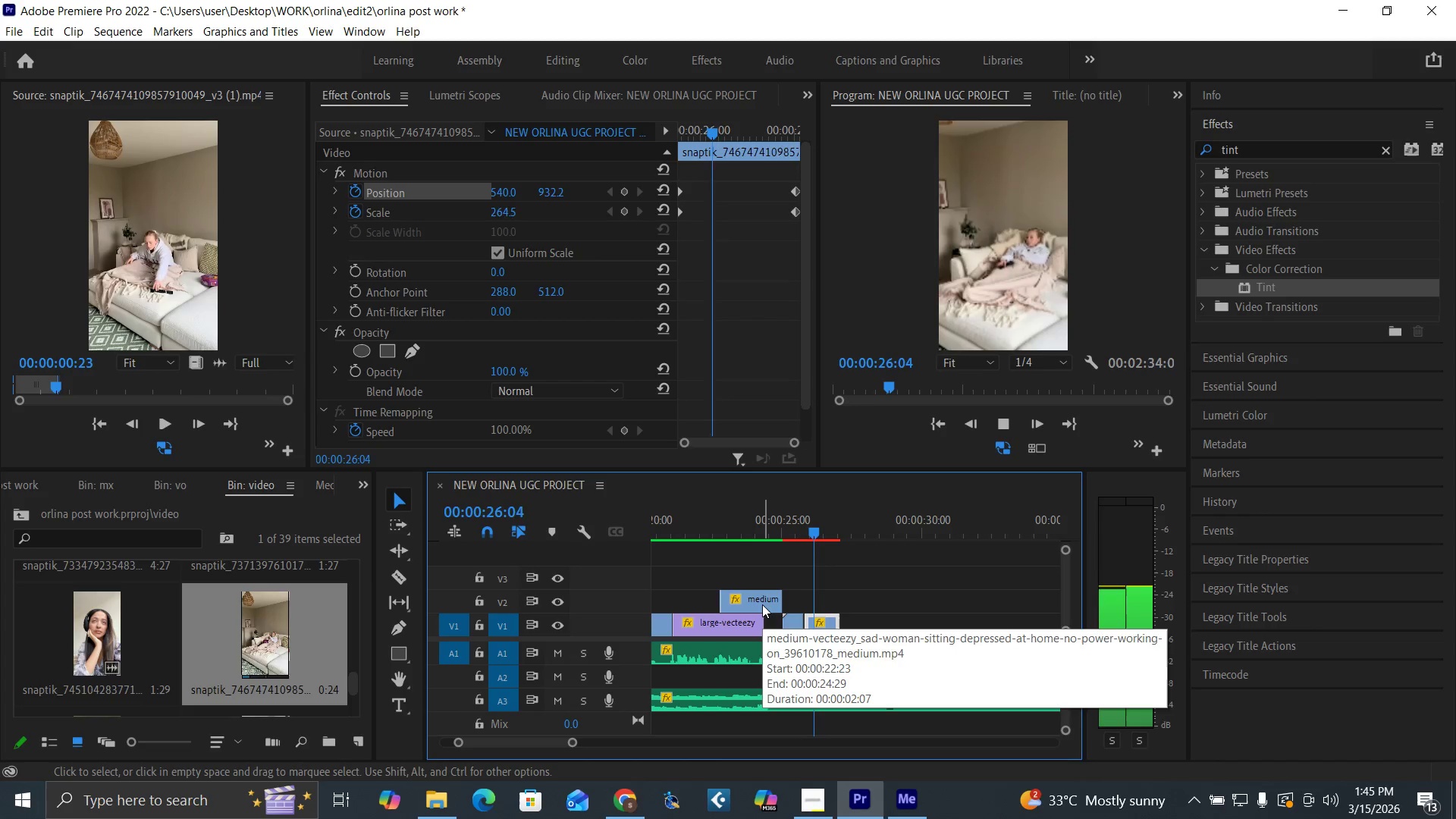 
key(Space)
 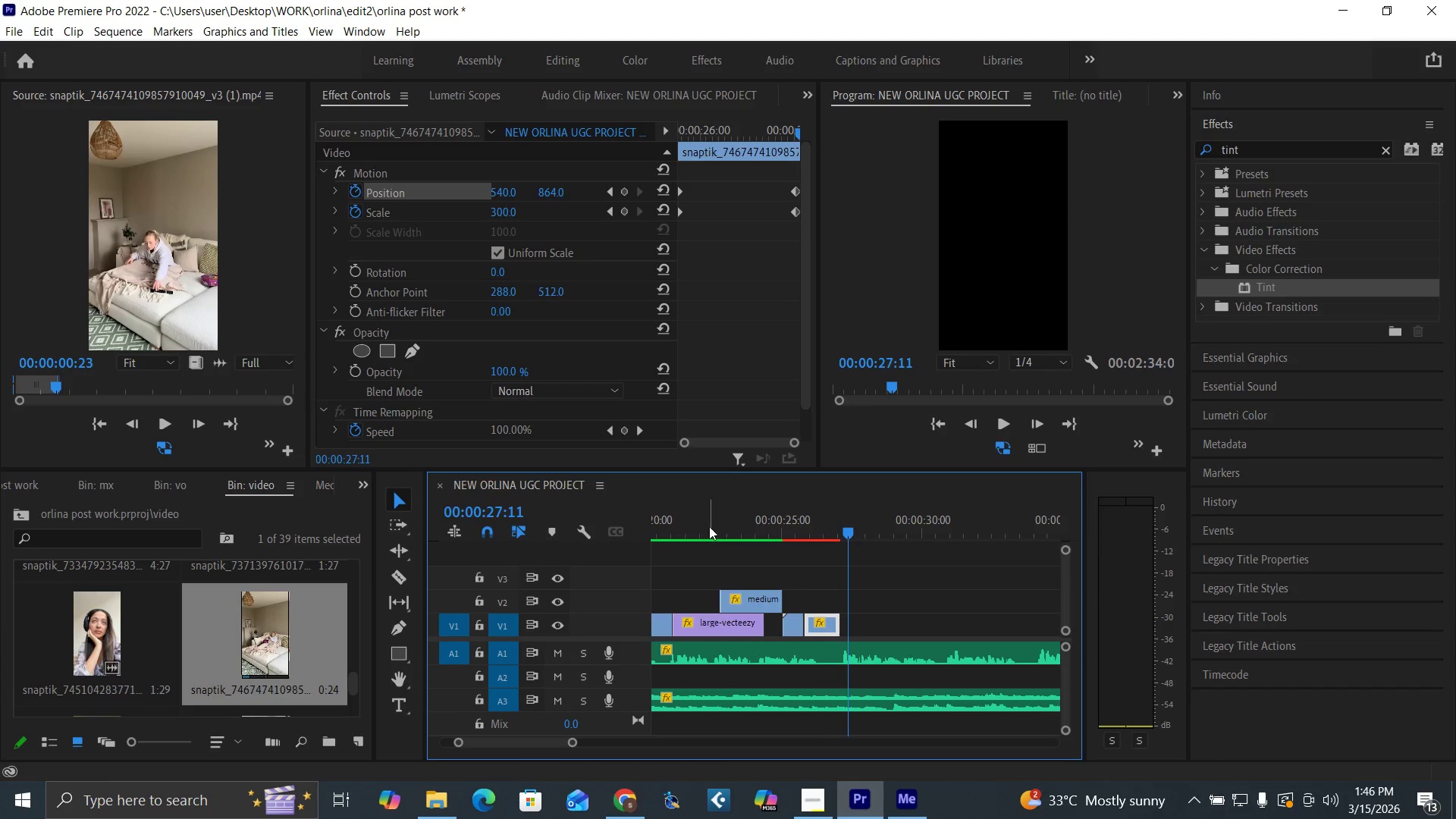 
key(Space)
 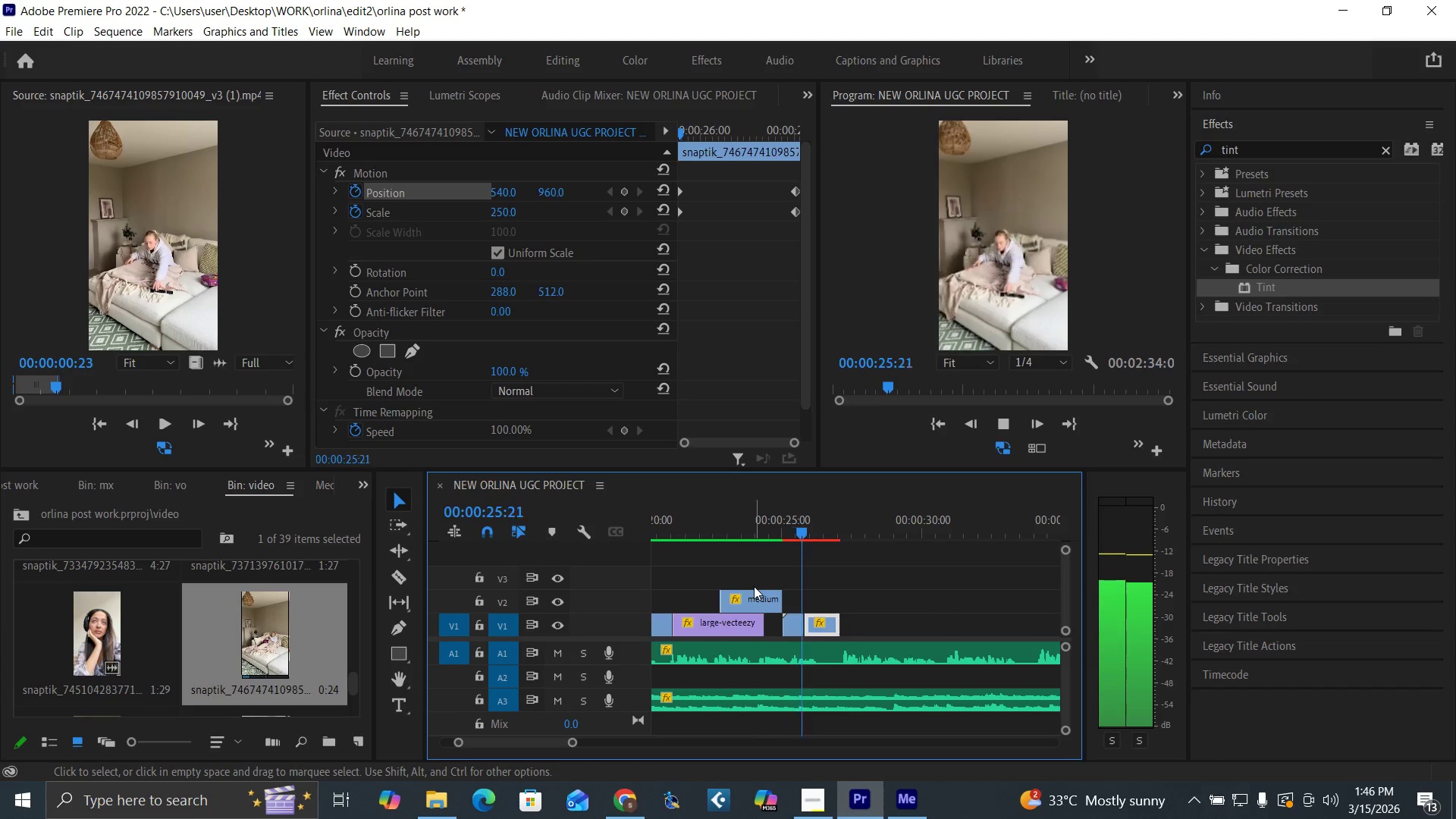 
key(Space)
 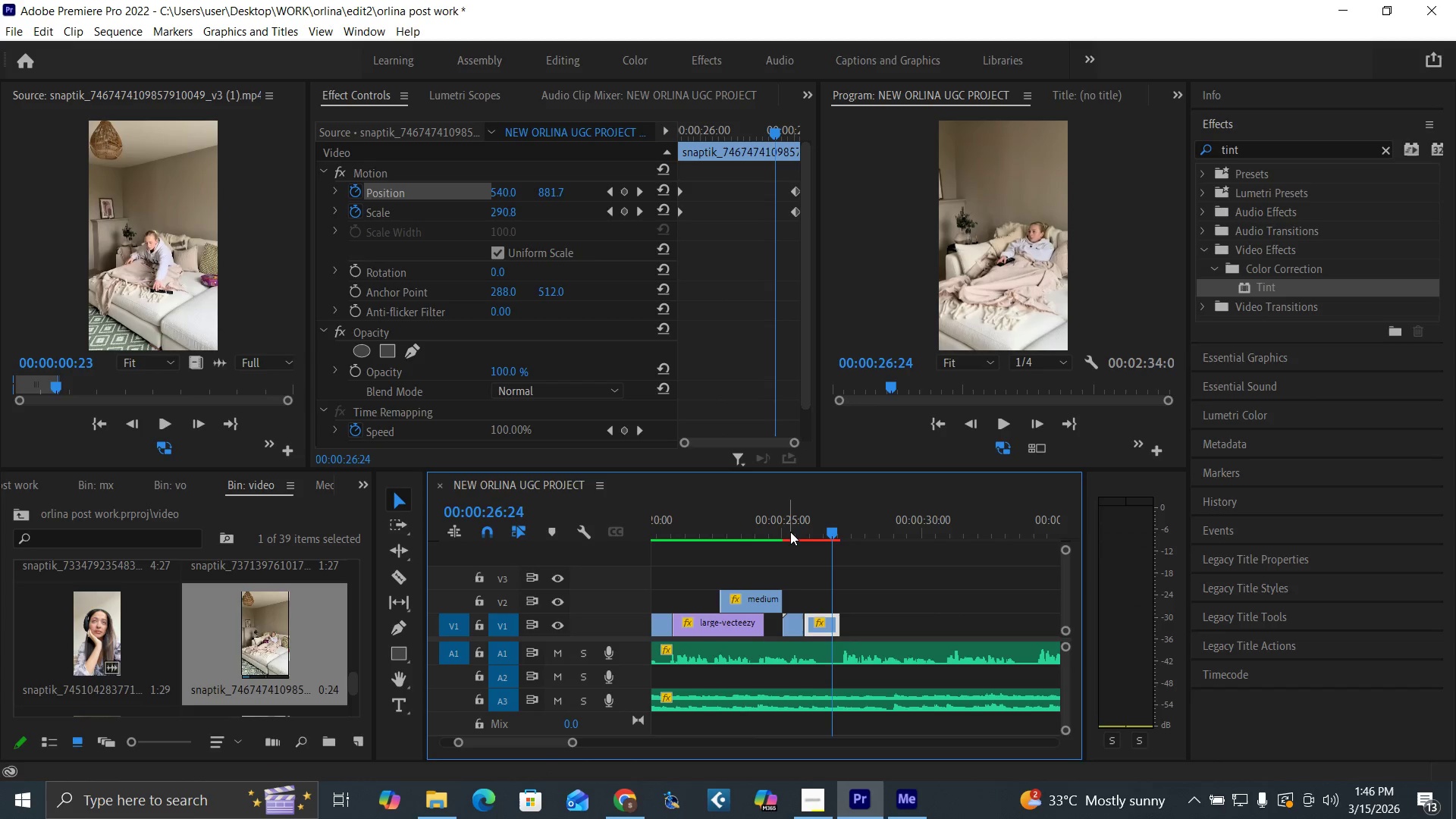 
left_click([790, 532])
 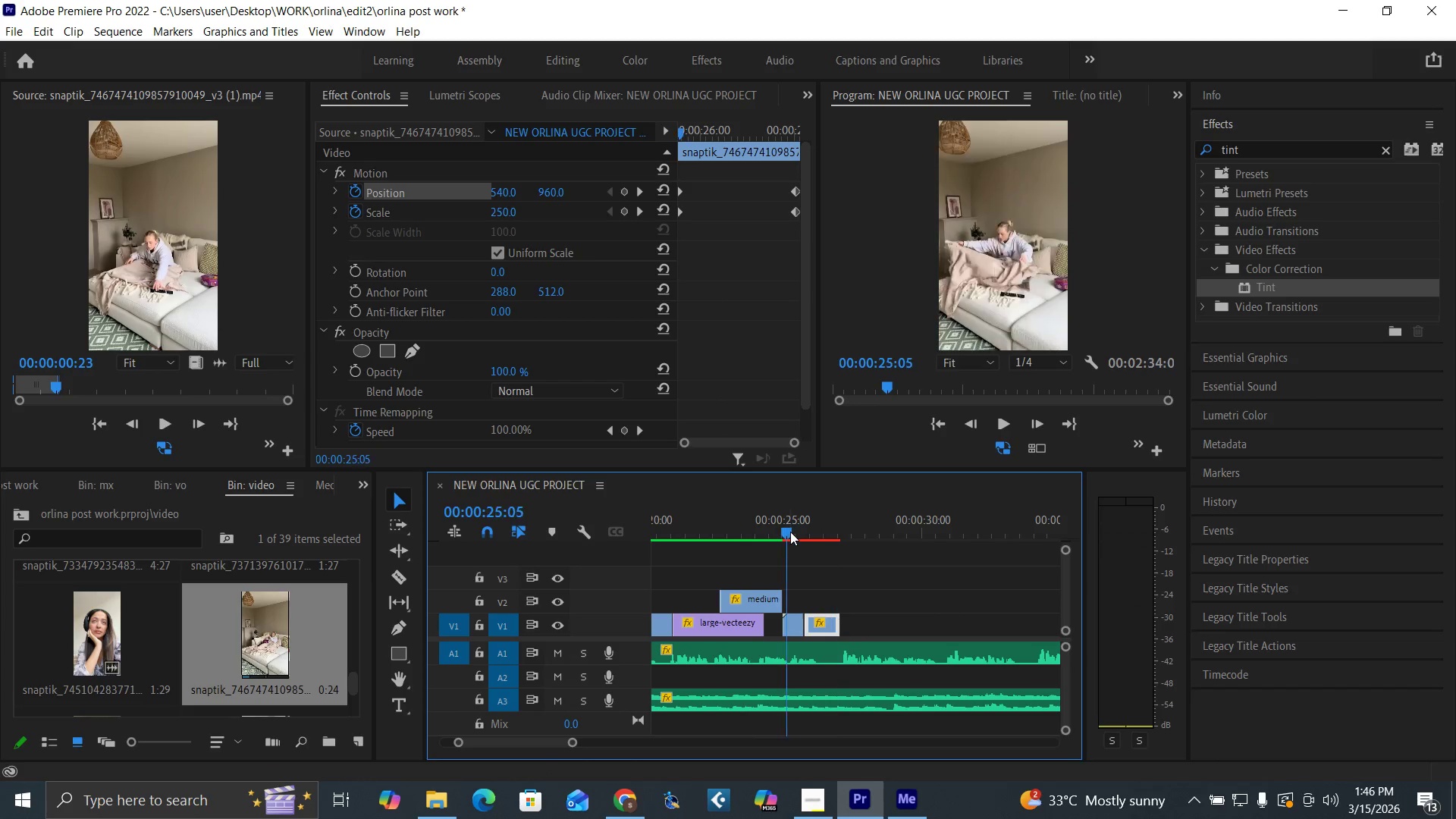 
key(Space)
 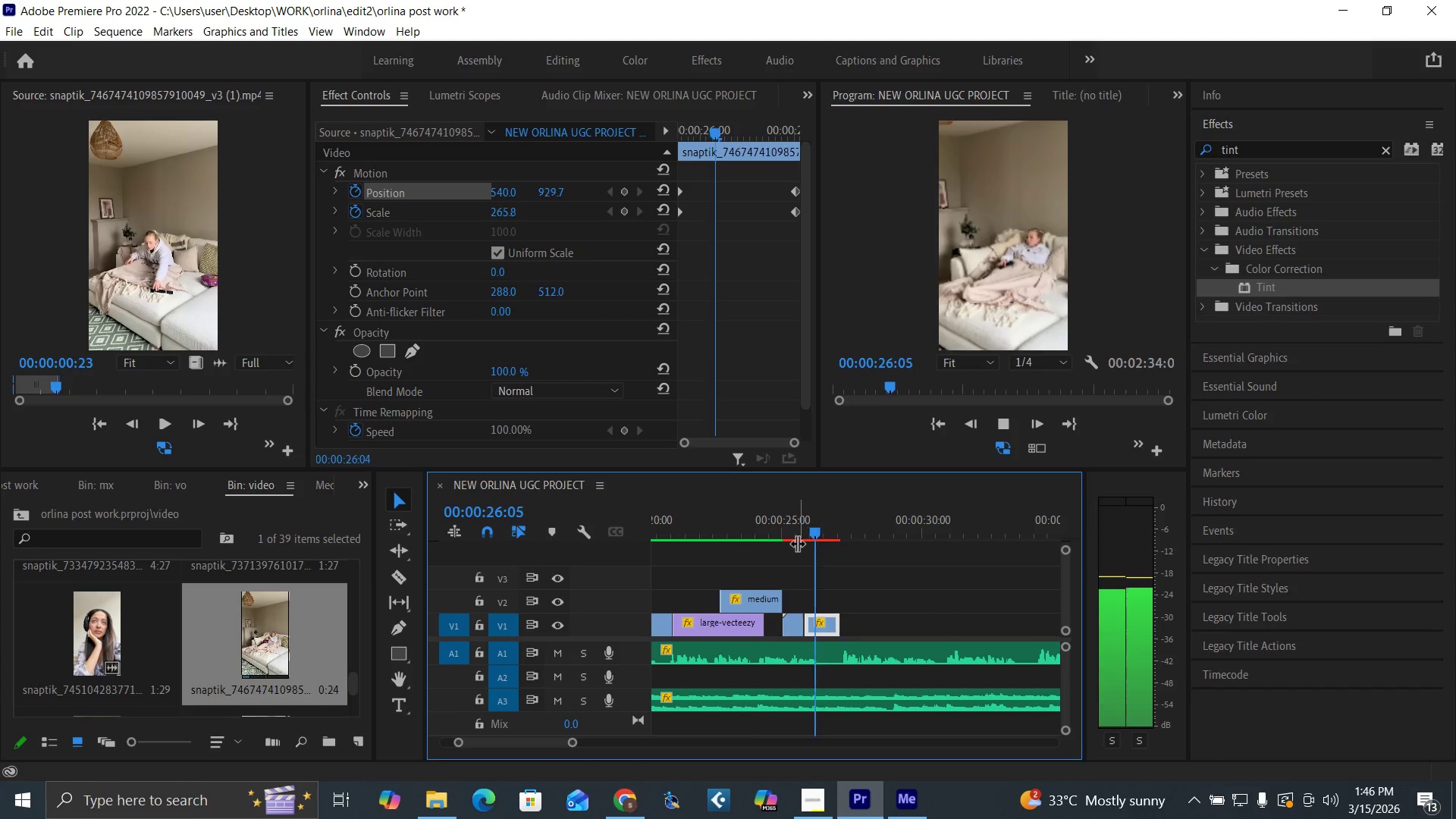 
key(Space)
 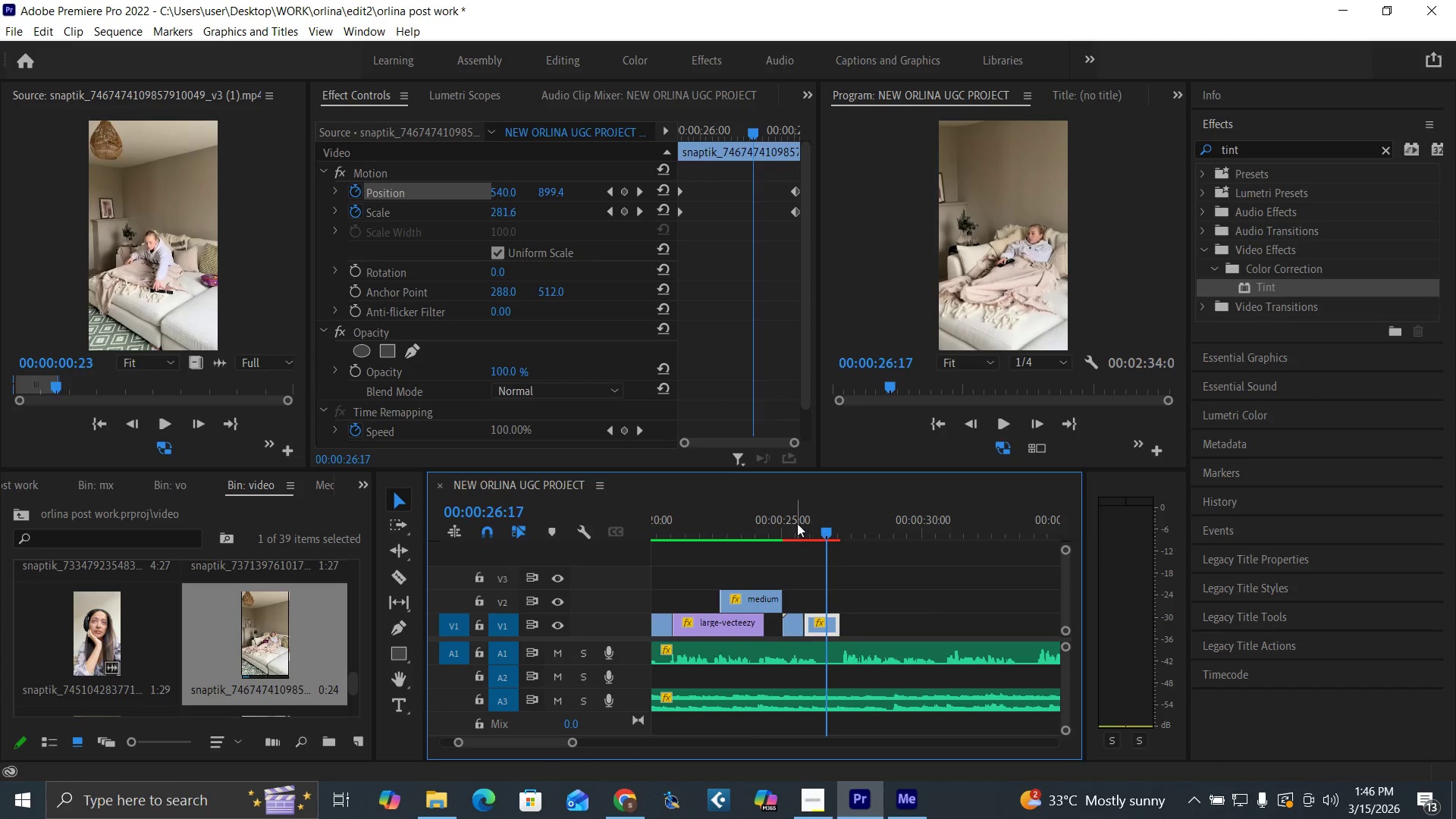 
left_click([797, 523])
 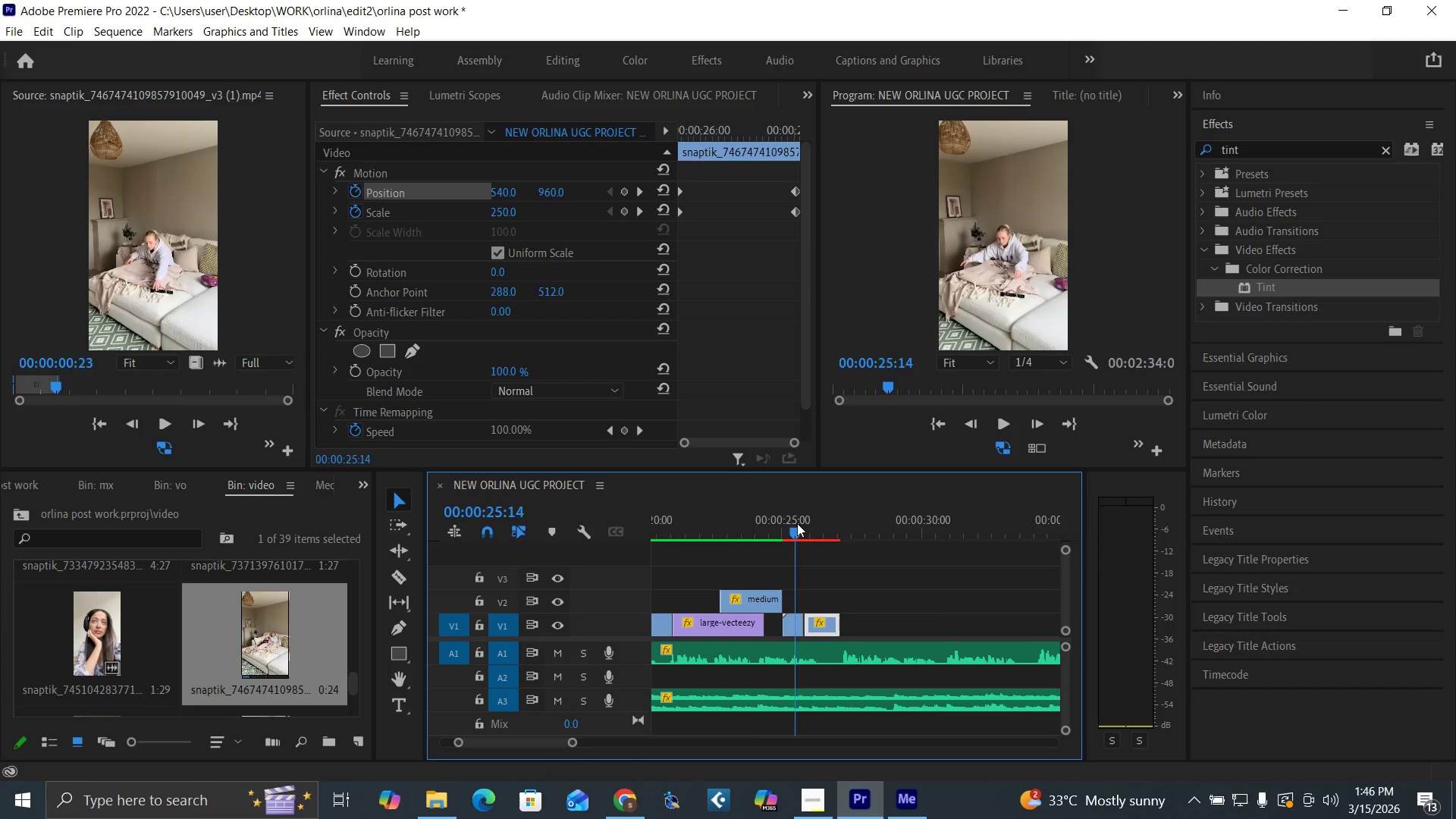 
key(Space)
 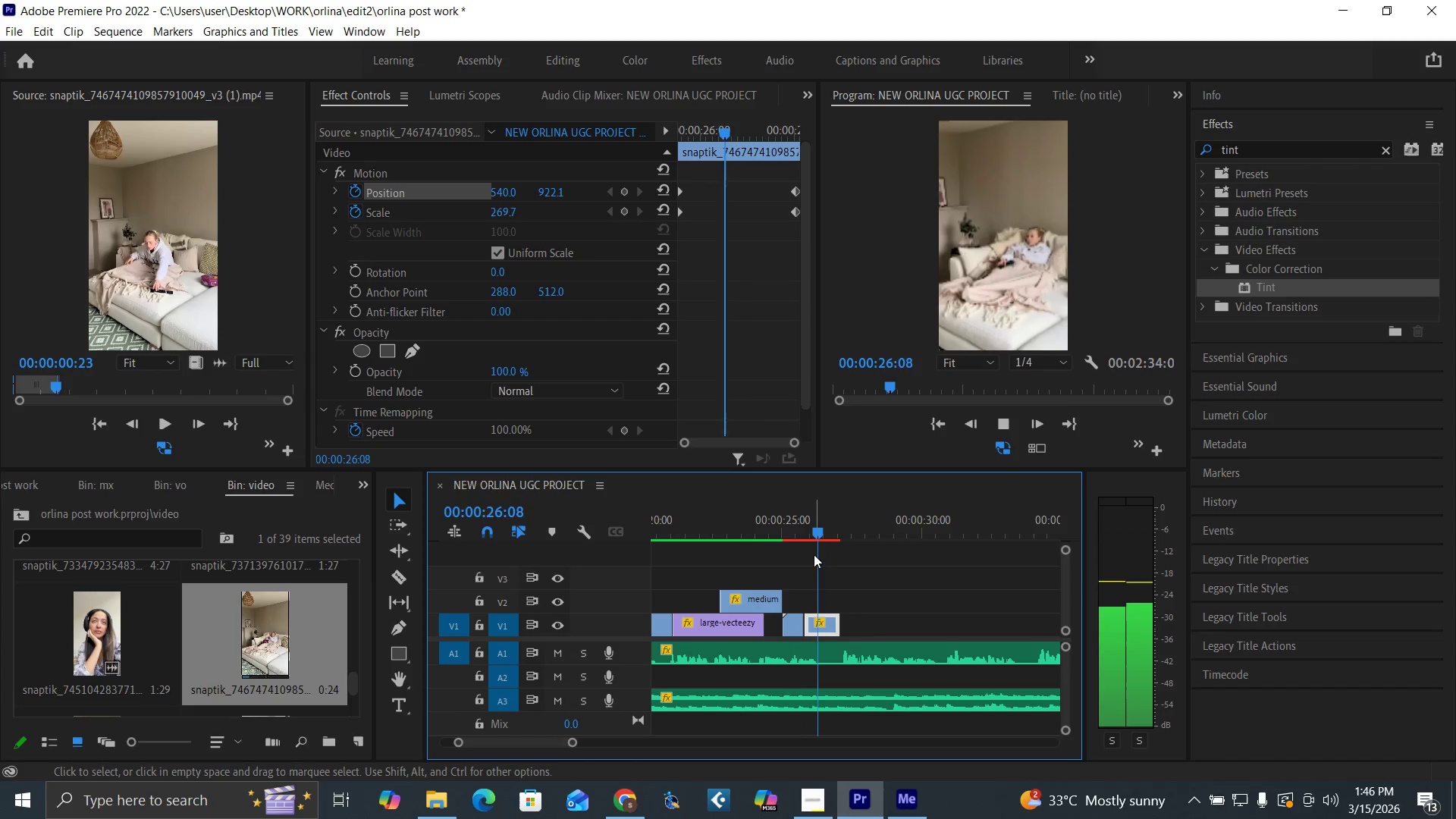 
key(Space)
 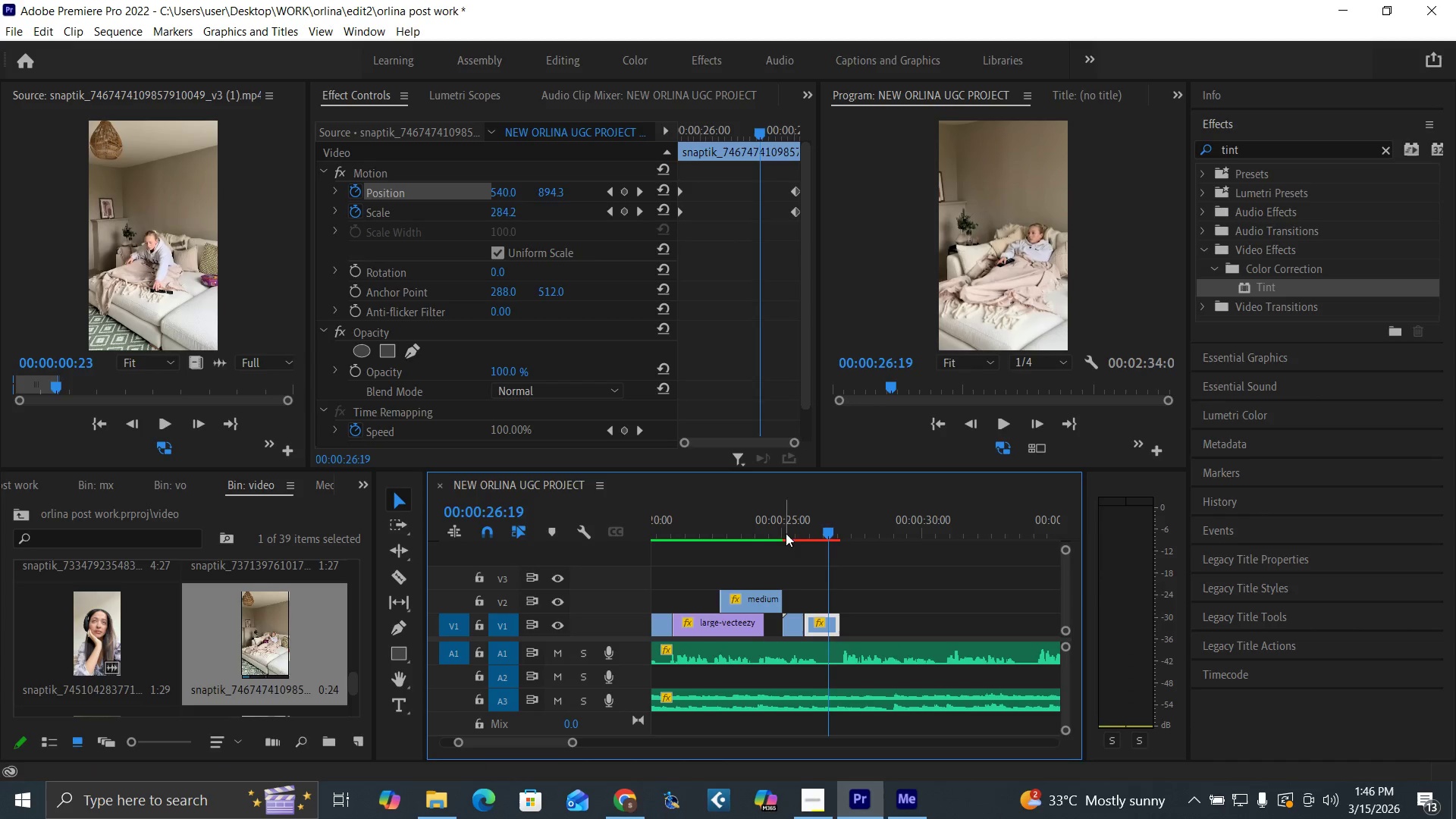 
left_click([783, 529])
 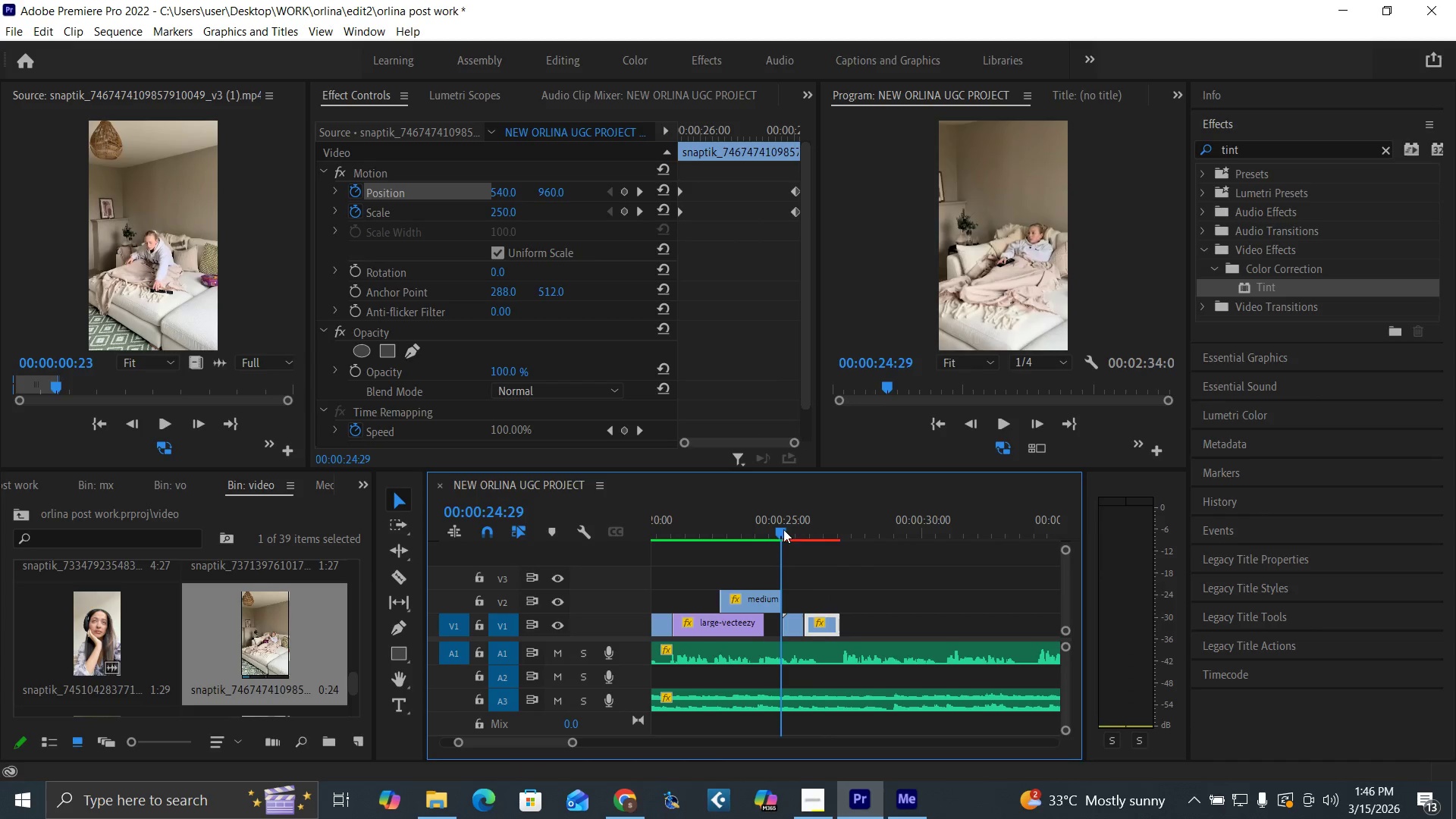 
key(Space)
 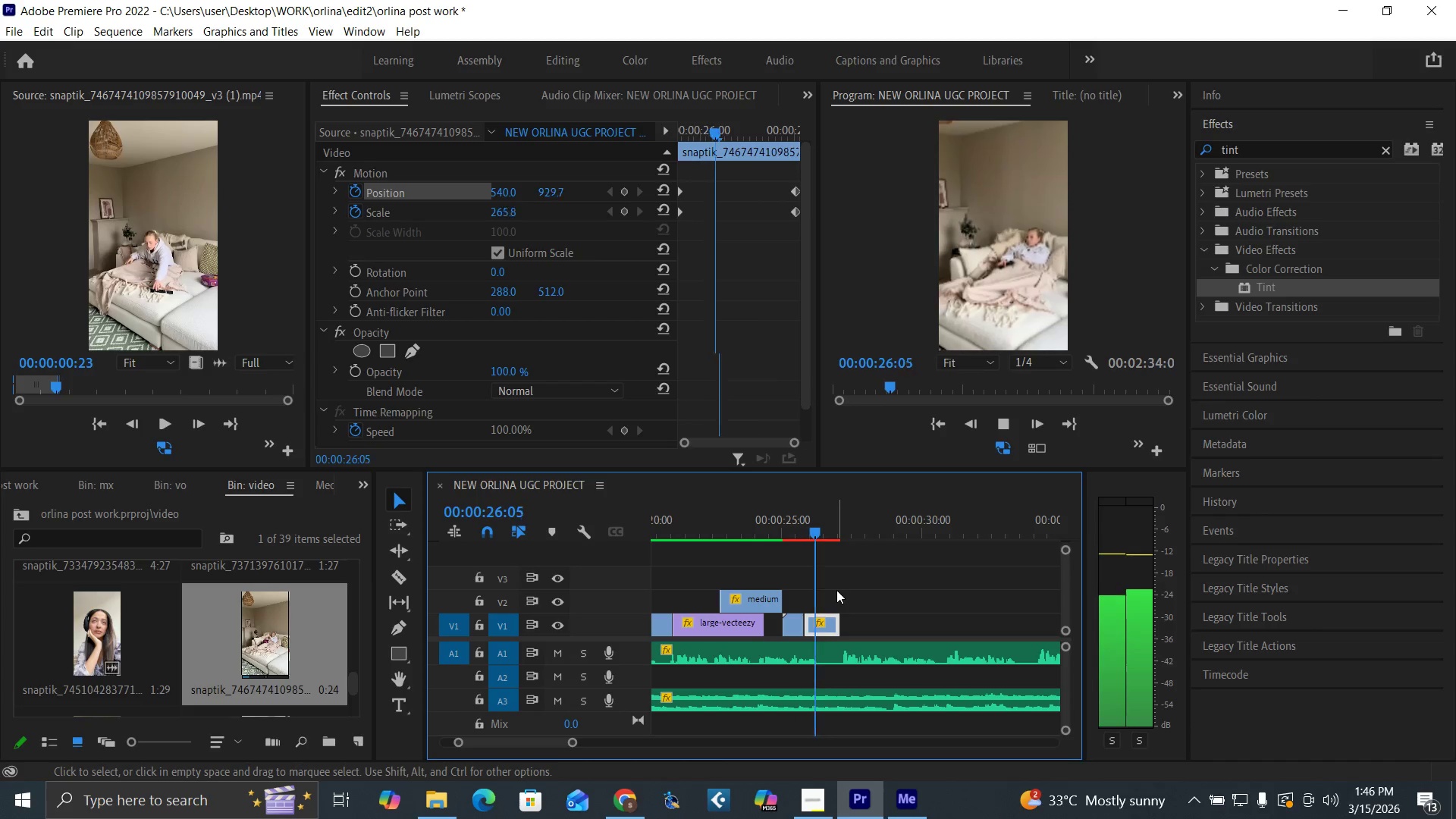 
key(Space)
 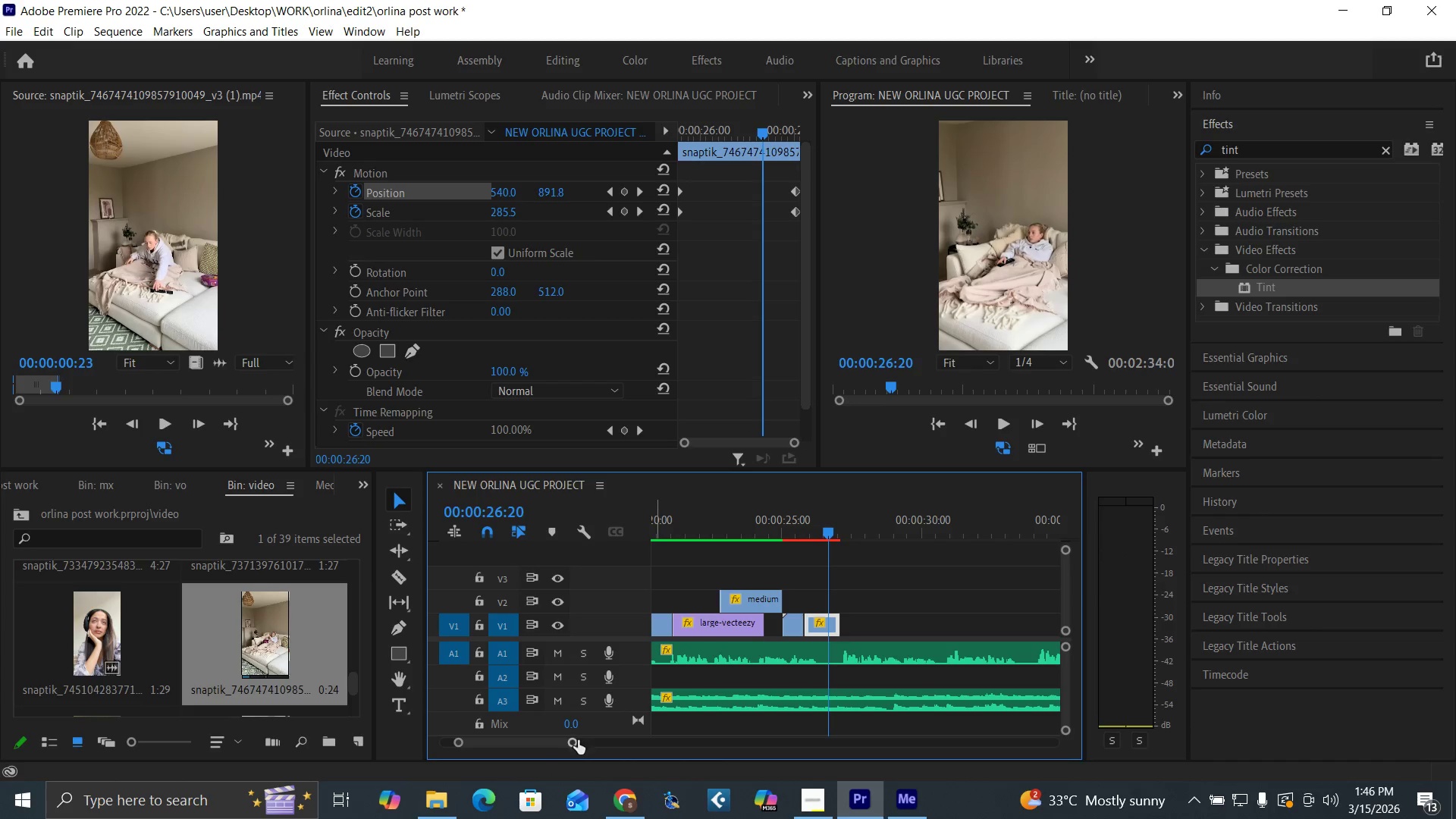 
left_click_drag(start_coordinate=[574, 741], to_coordinate=[555, 739])
 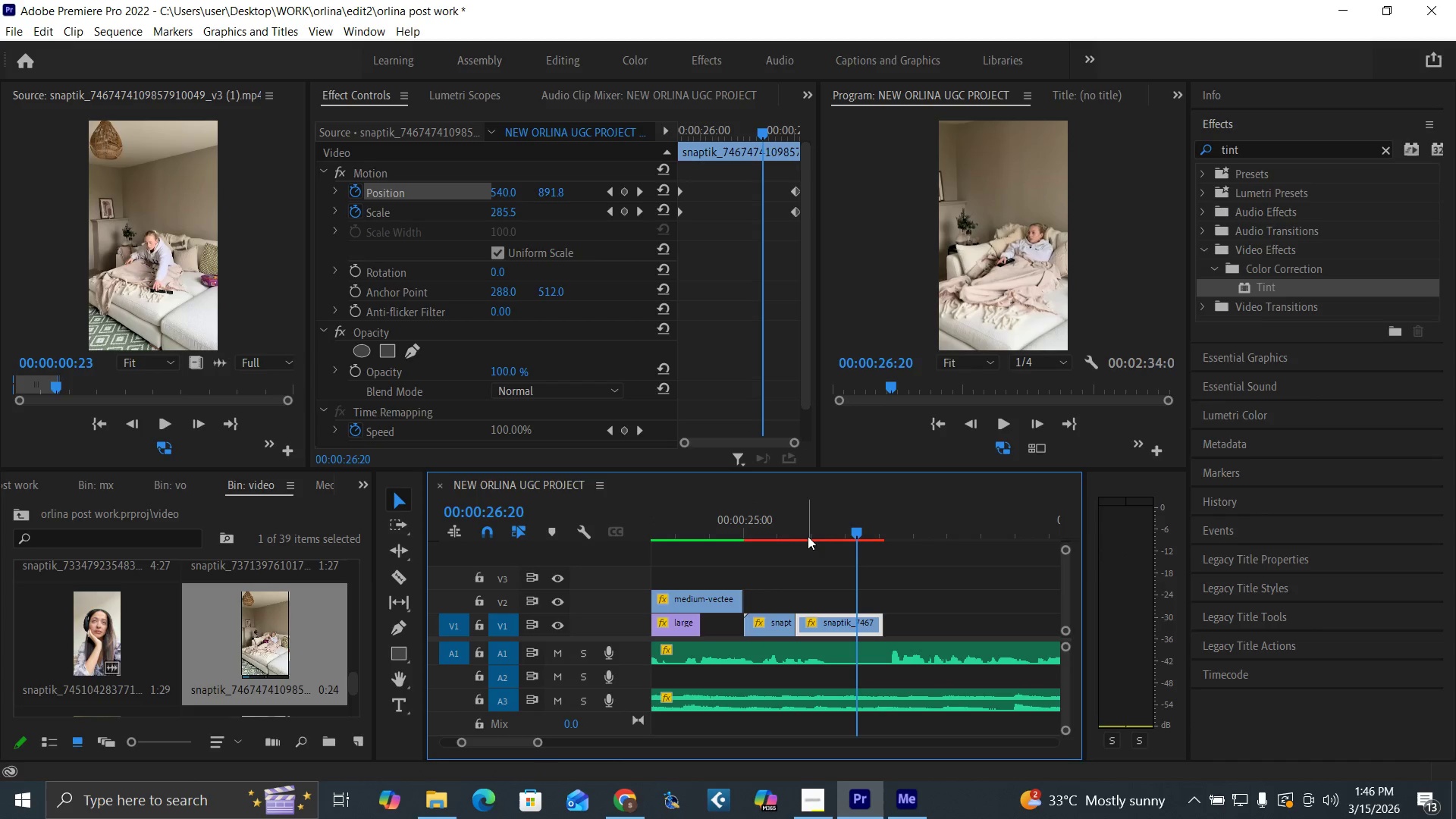 
left_click_drag(start_coordinate=[794, 531], to_coordinate=[799, 538])
 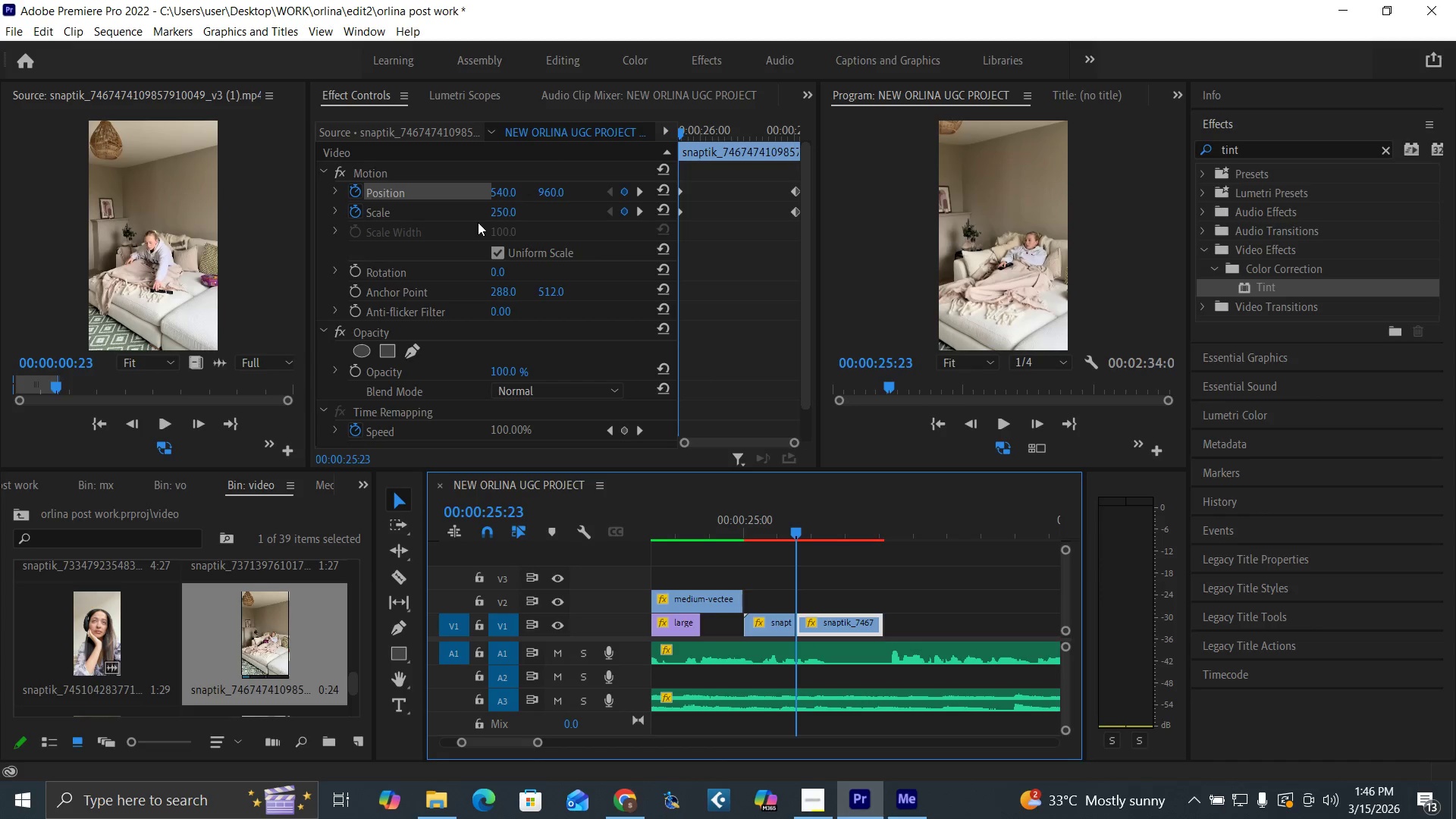 
left_click([494, 212])
 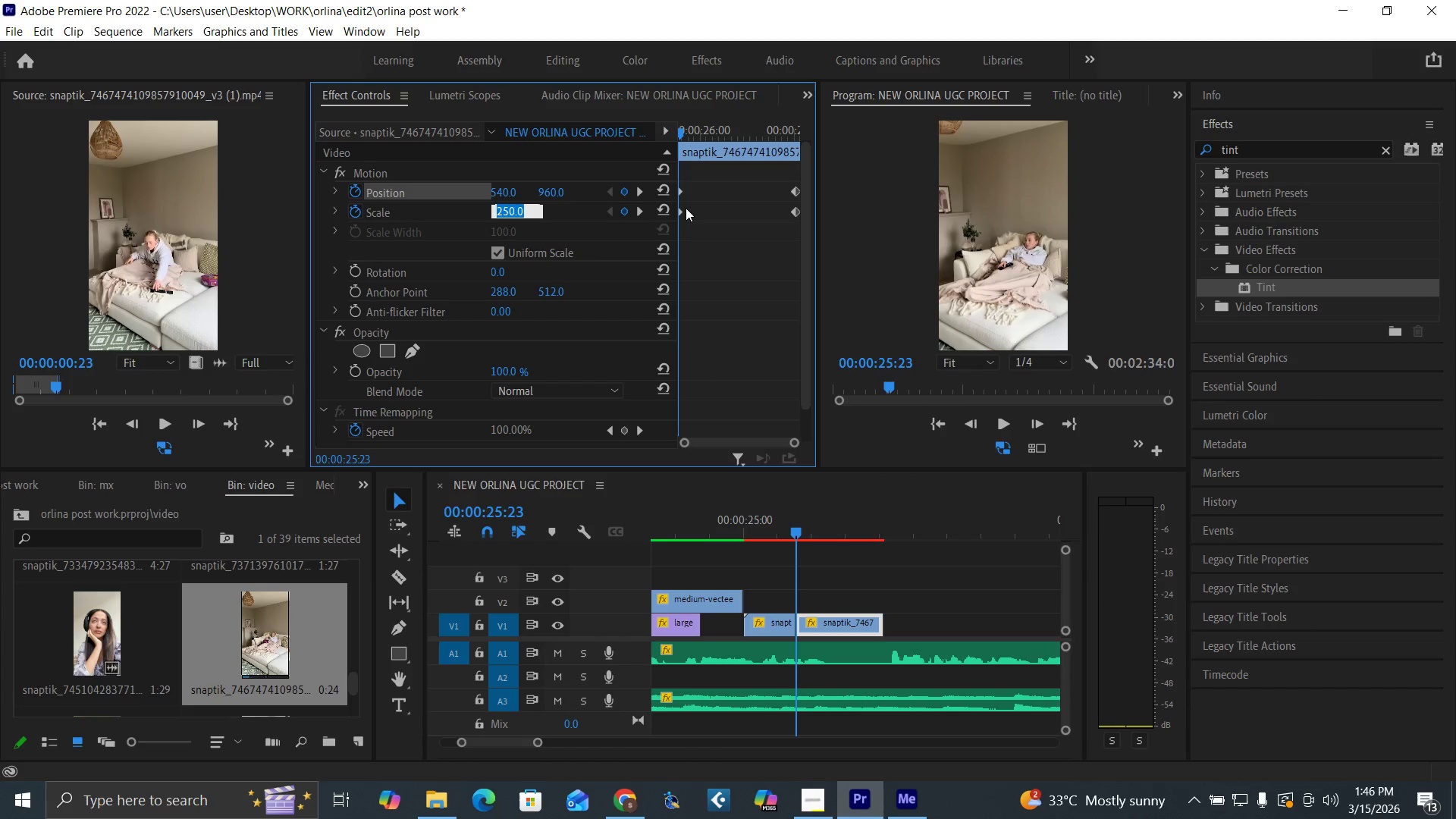 
left_click([679, 210])
 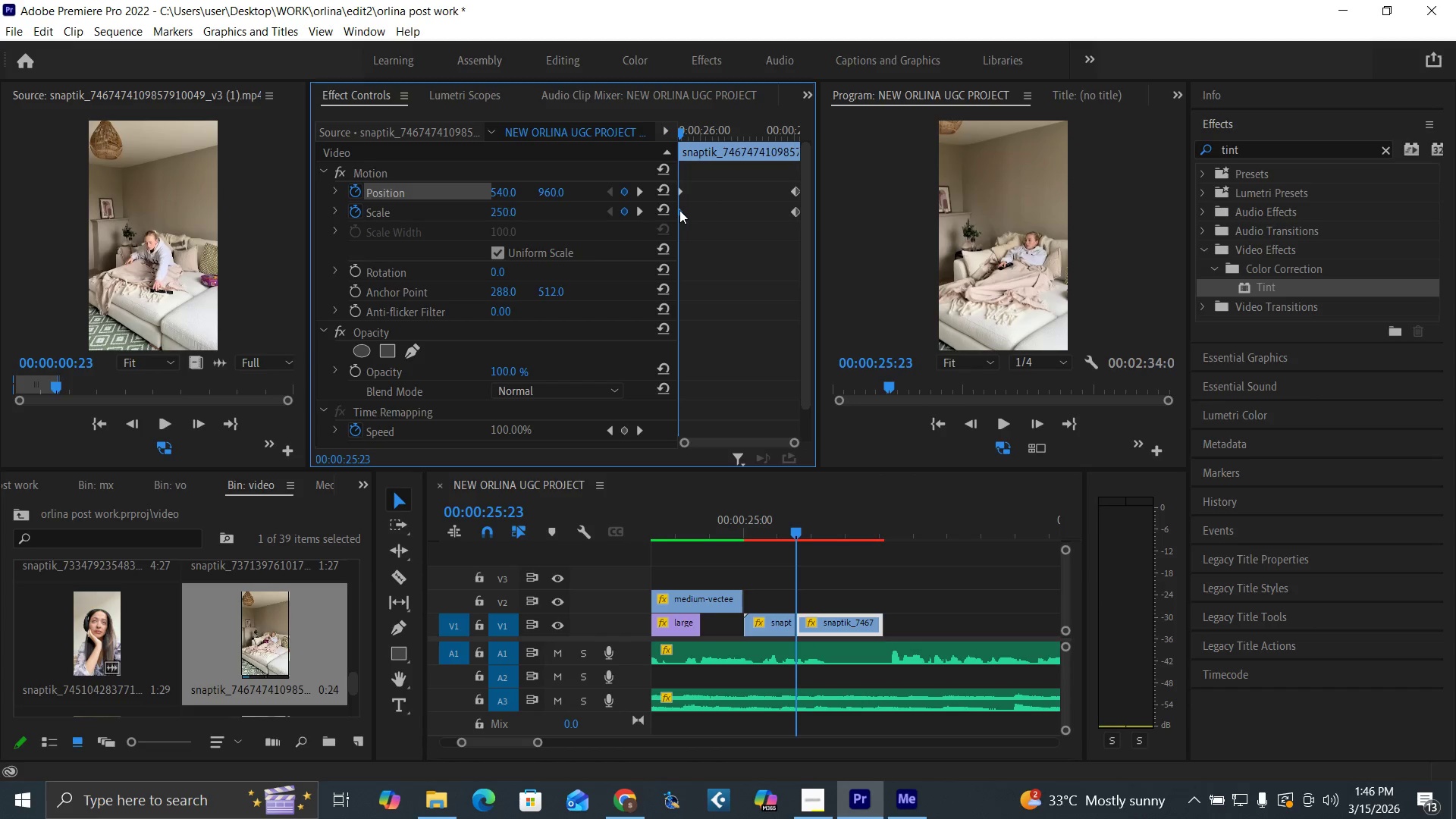 
key(Delete)
 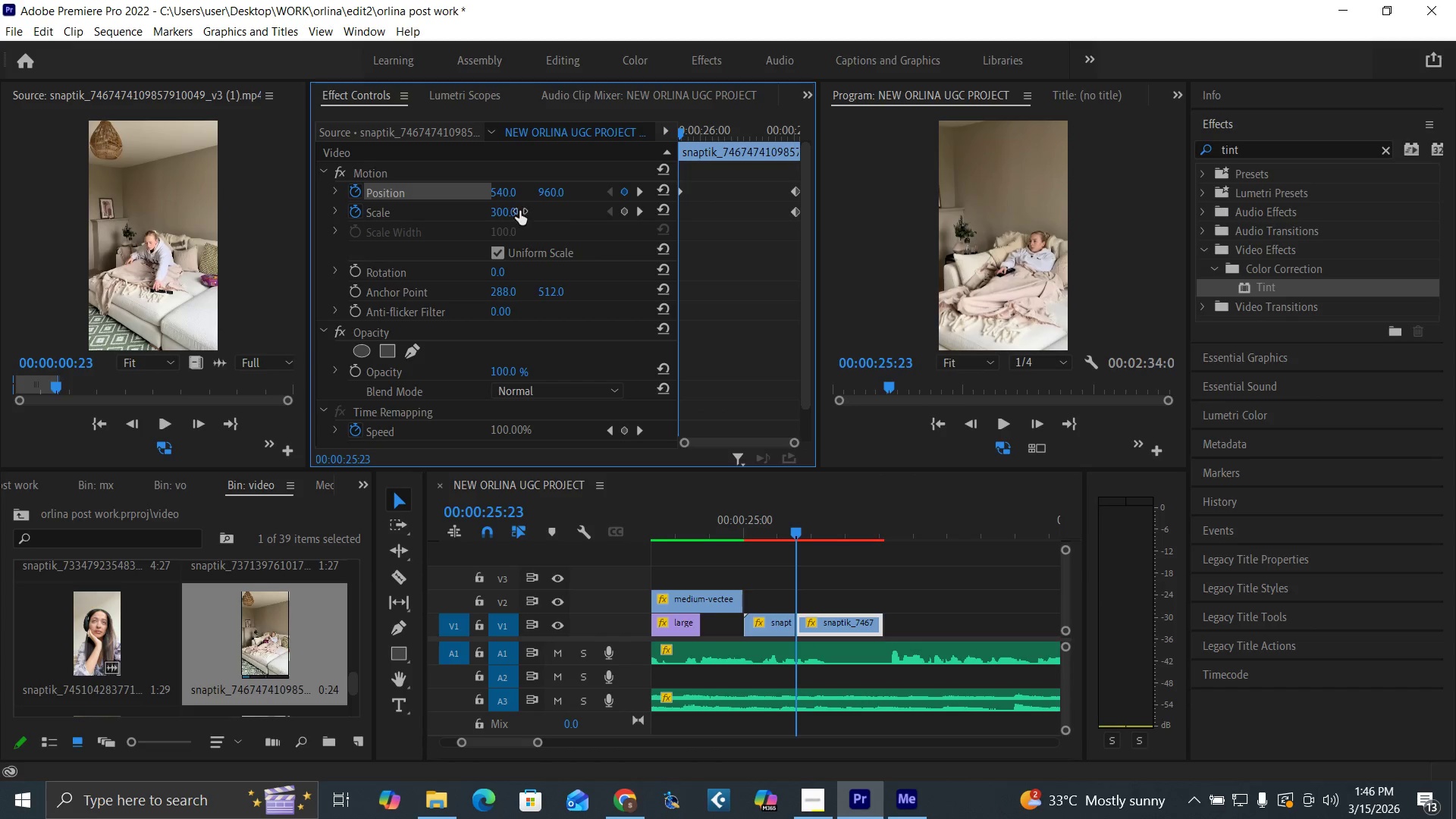 
left_click([504, 209])
 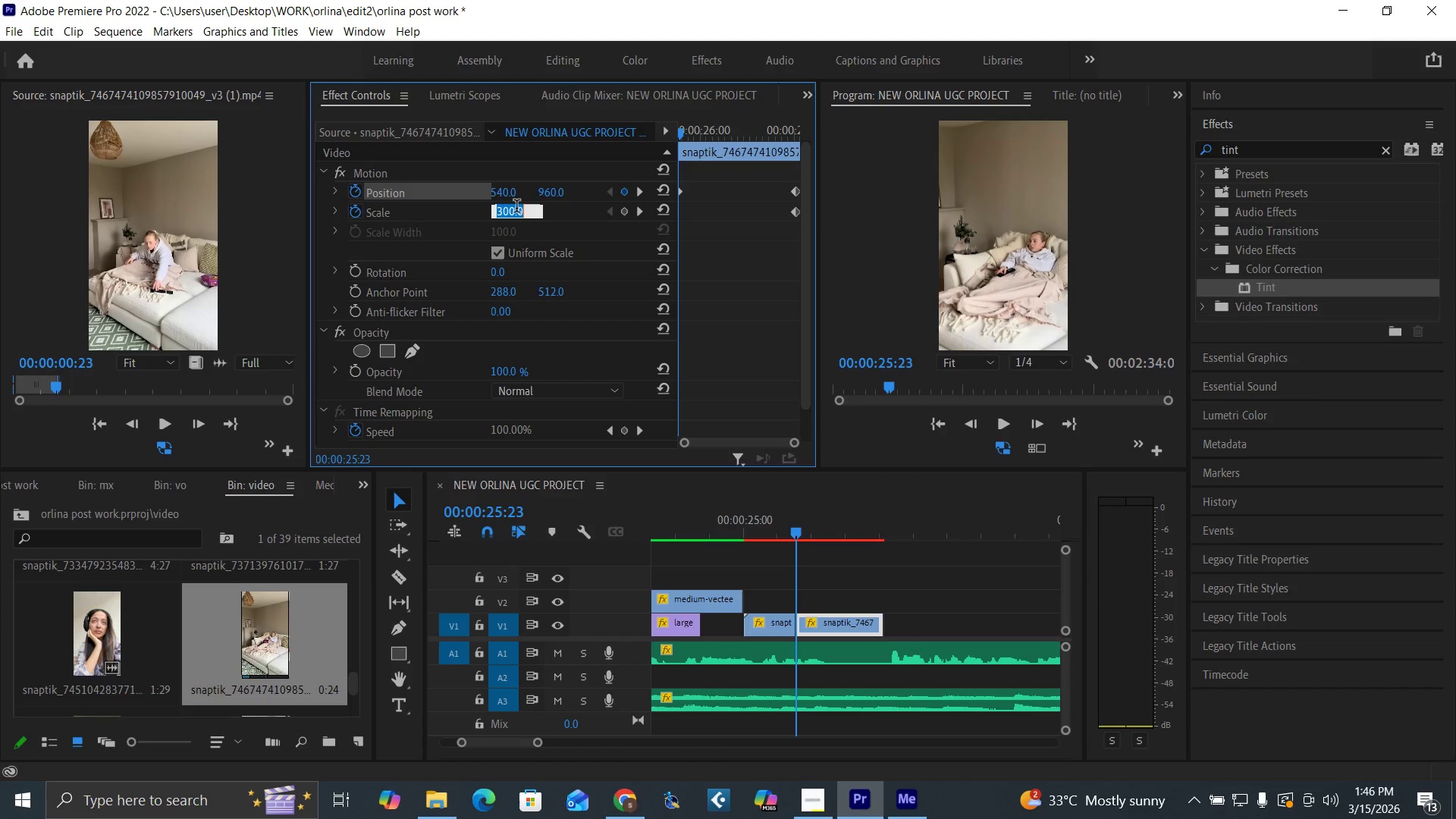 
type(200)
 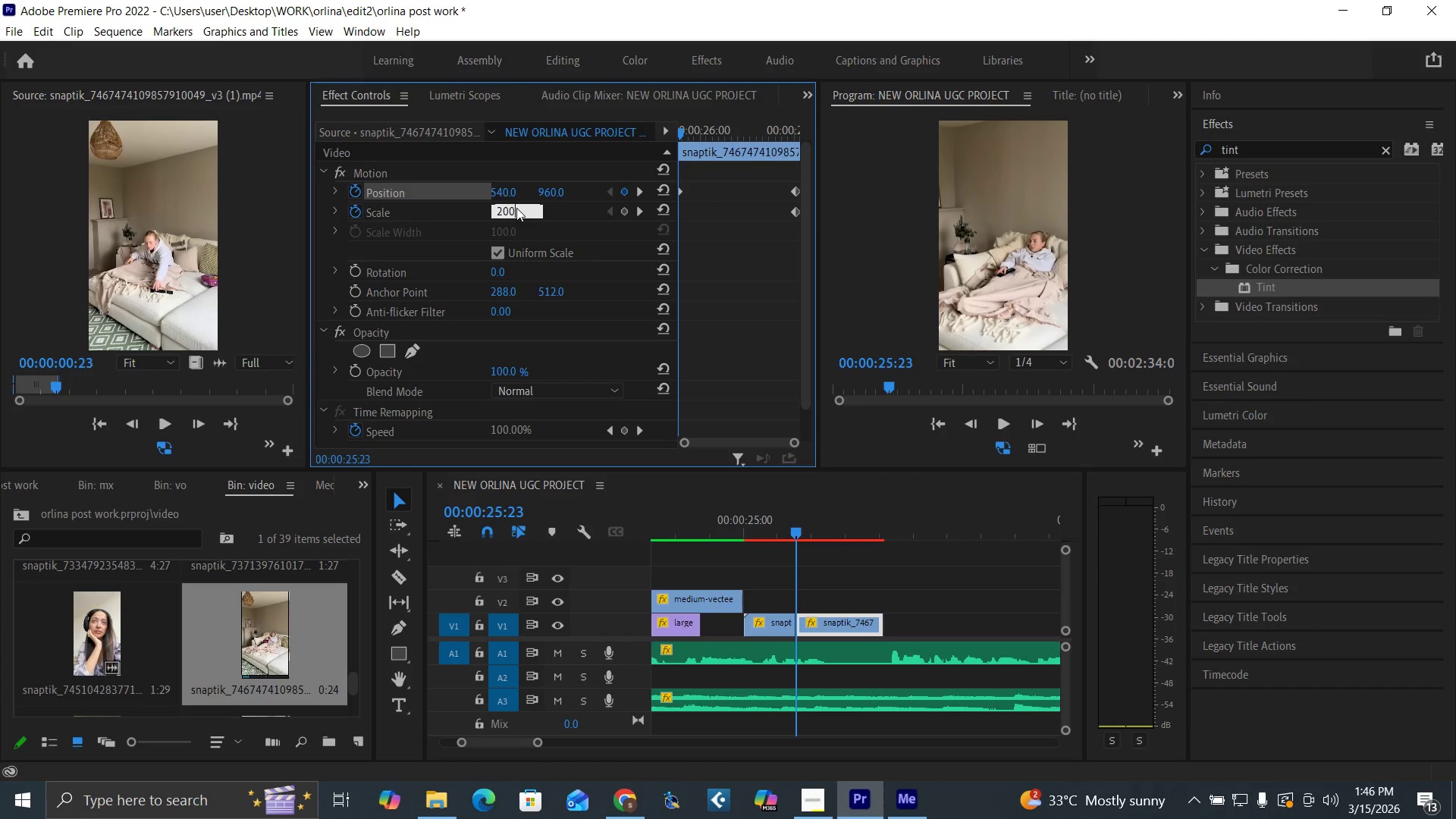 
key(Enter)
 